 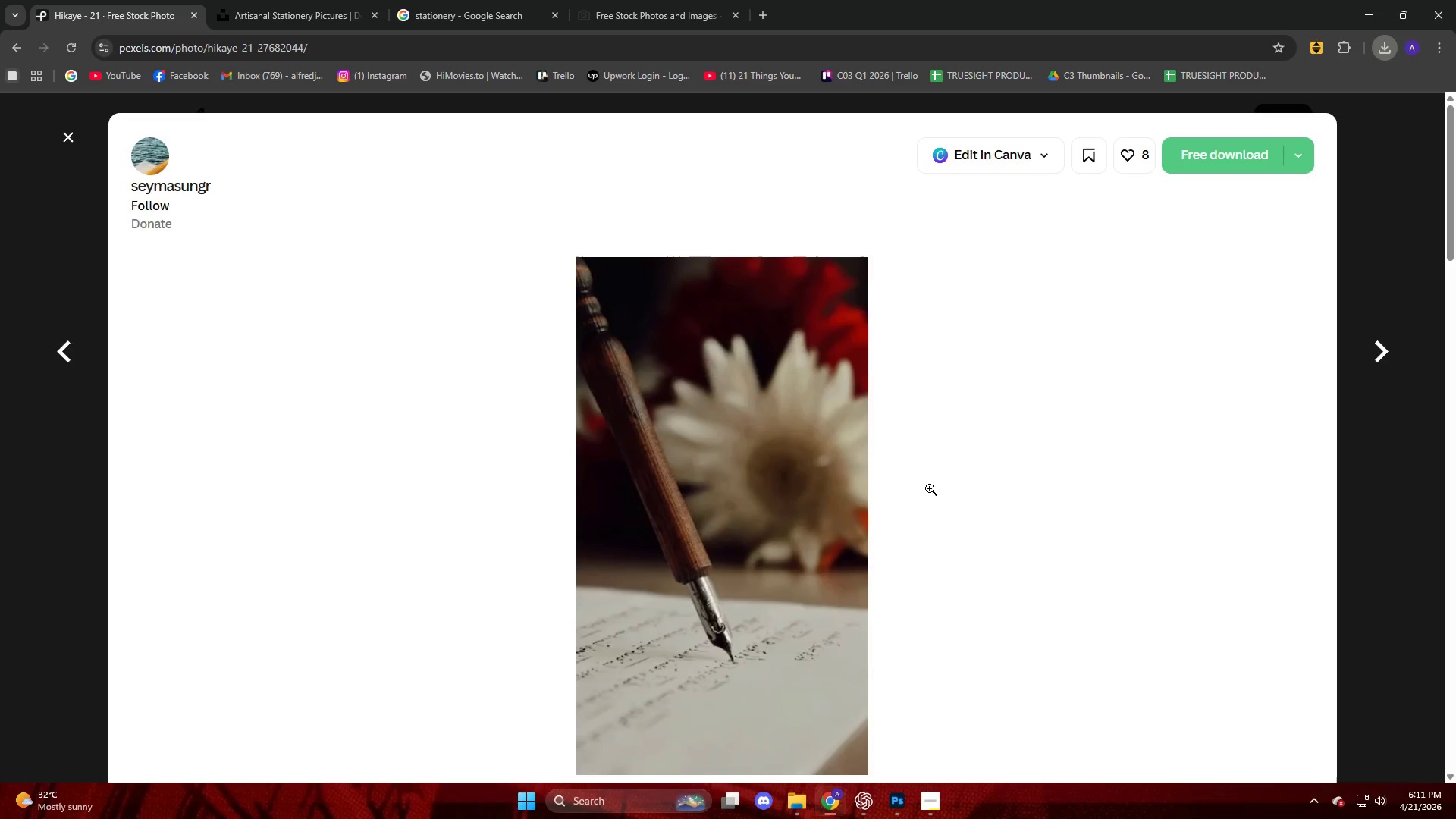 
scroll: coordinate [847, 435], scroll_direction: down, amount: 38.0
 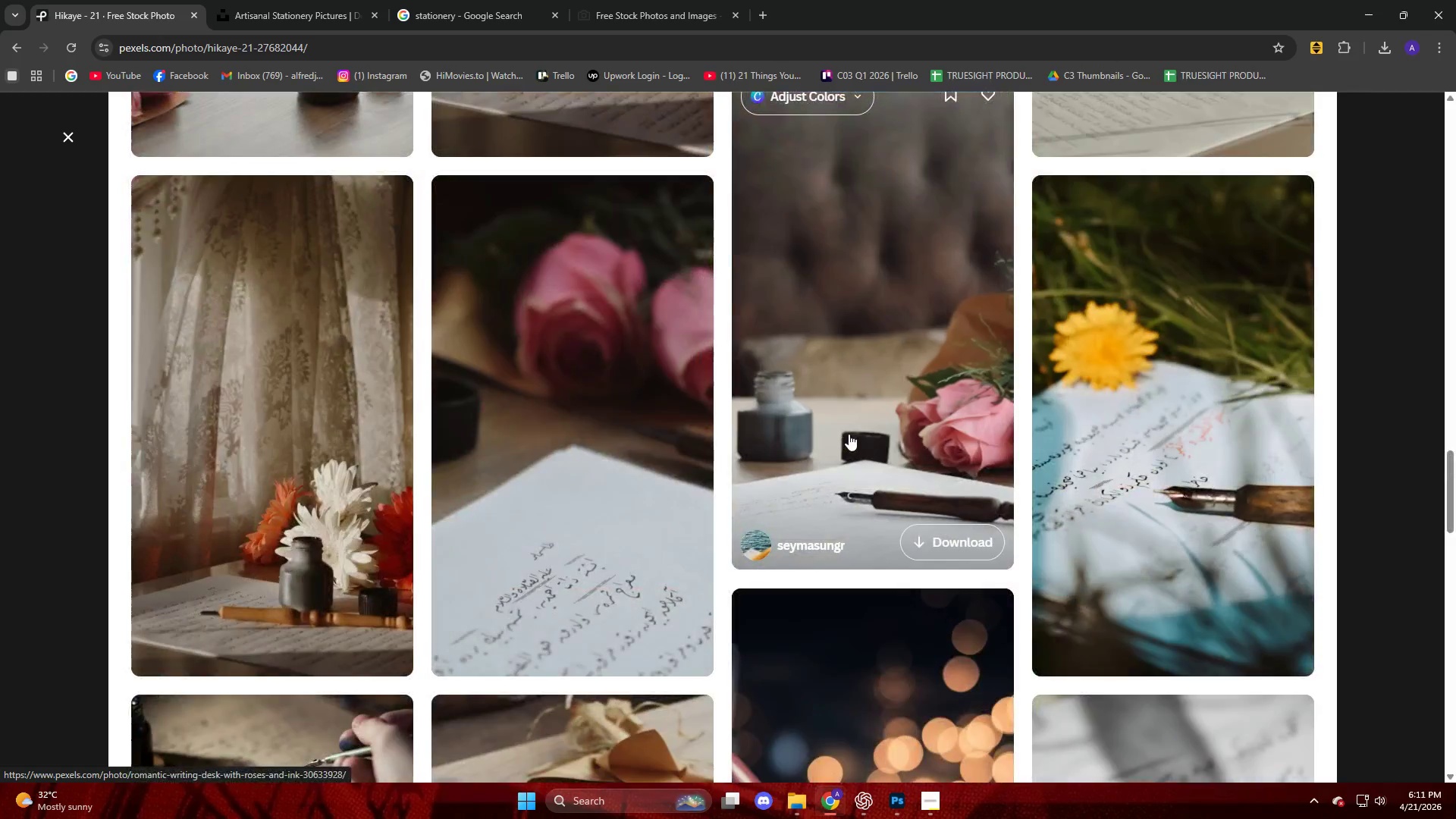 
scroll: coordinate [861, 500], scroll_direction: down, amount: 7.0
 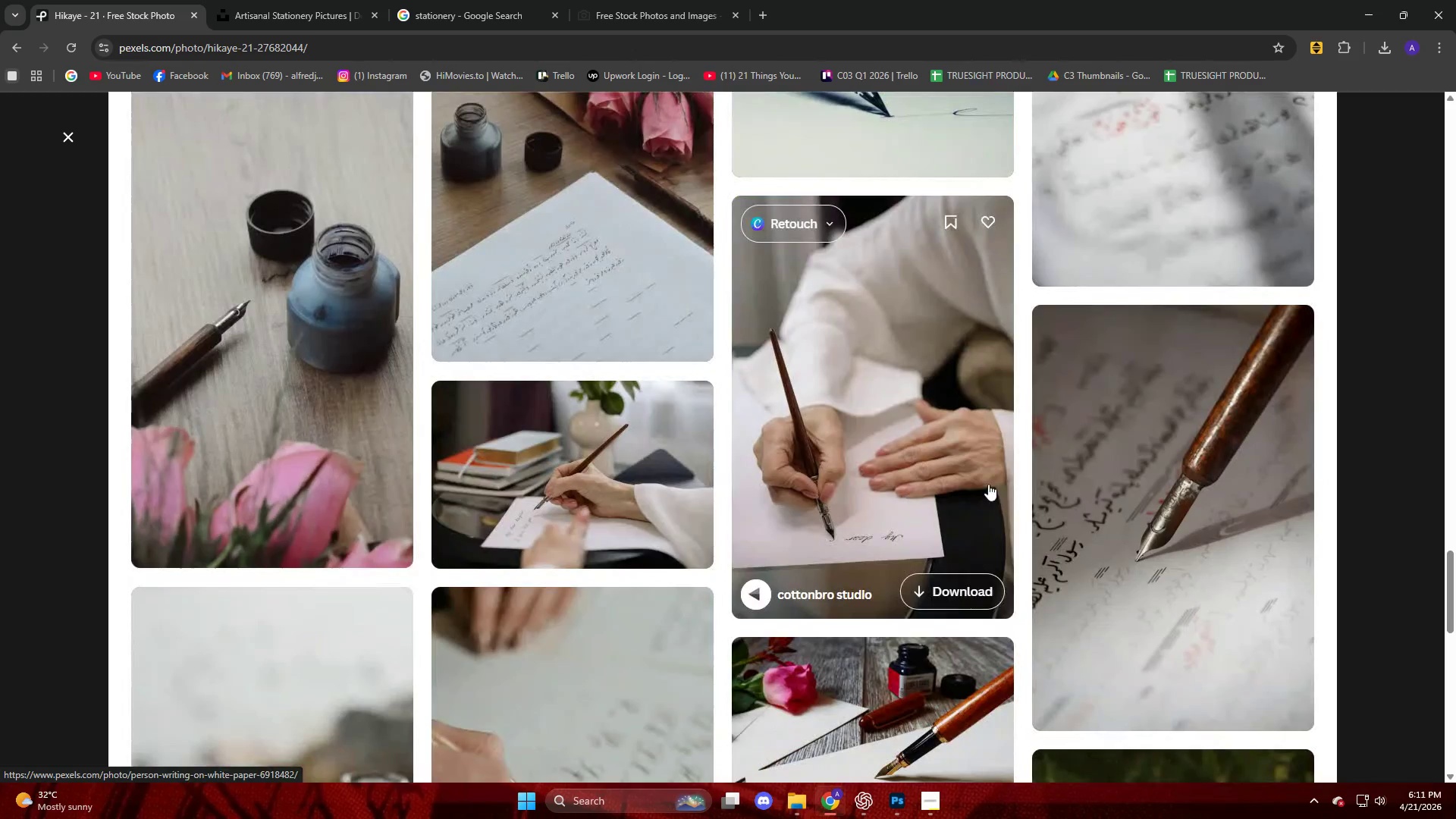 
scroll: coordinate [1092, 381], scroll_direction: up, amount: 3.0
 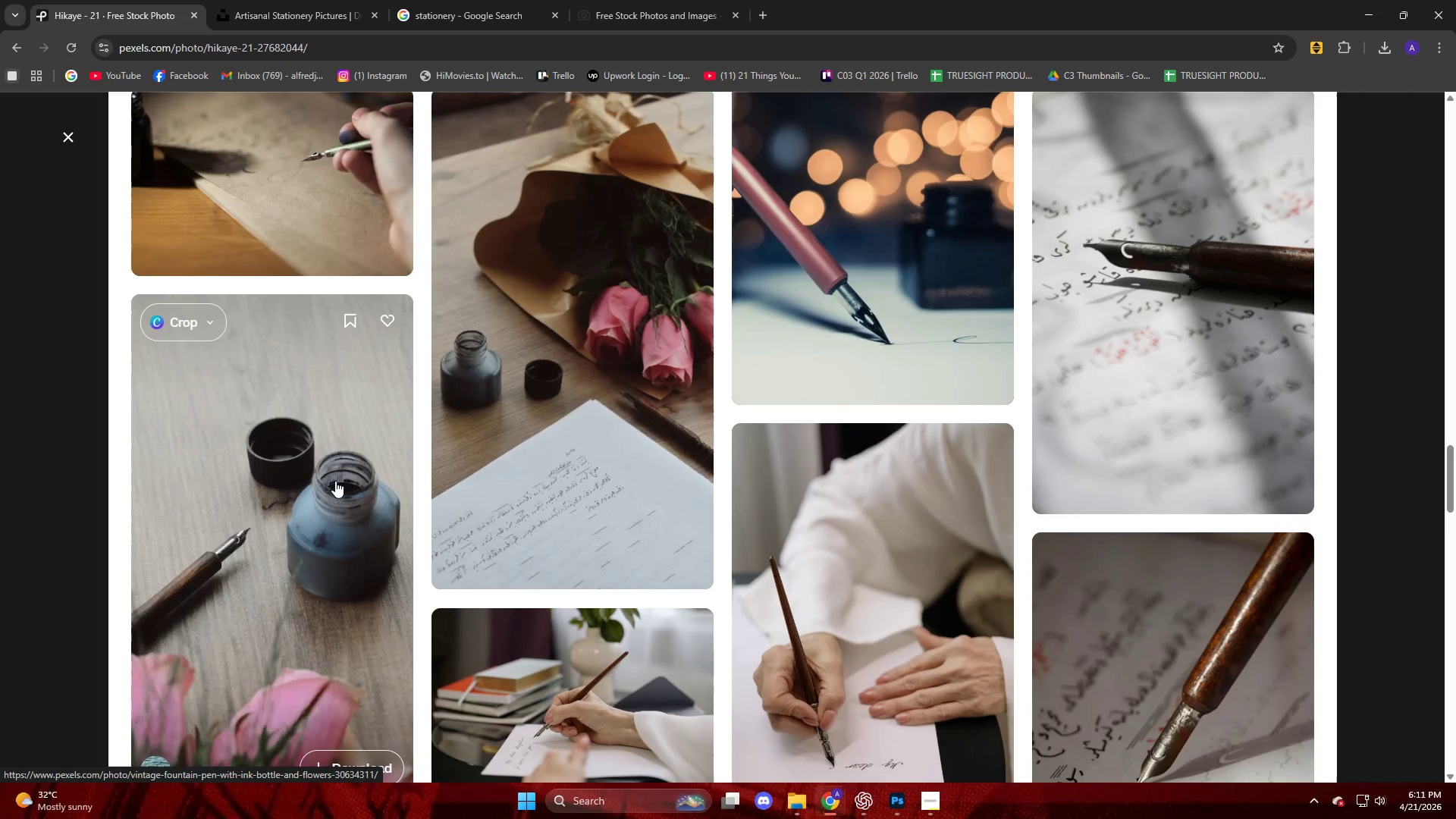 
scroll: coordinate [817, 596], scroll_direction: down, amount: 20.0
 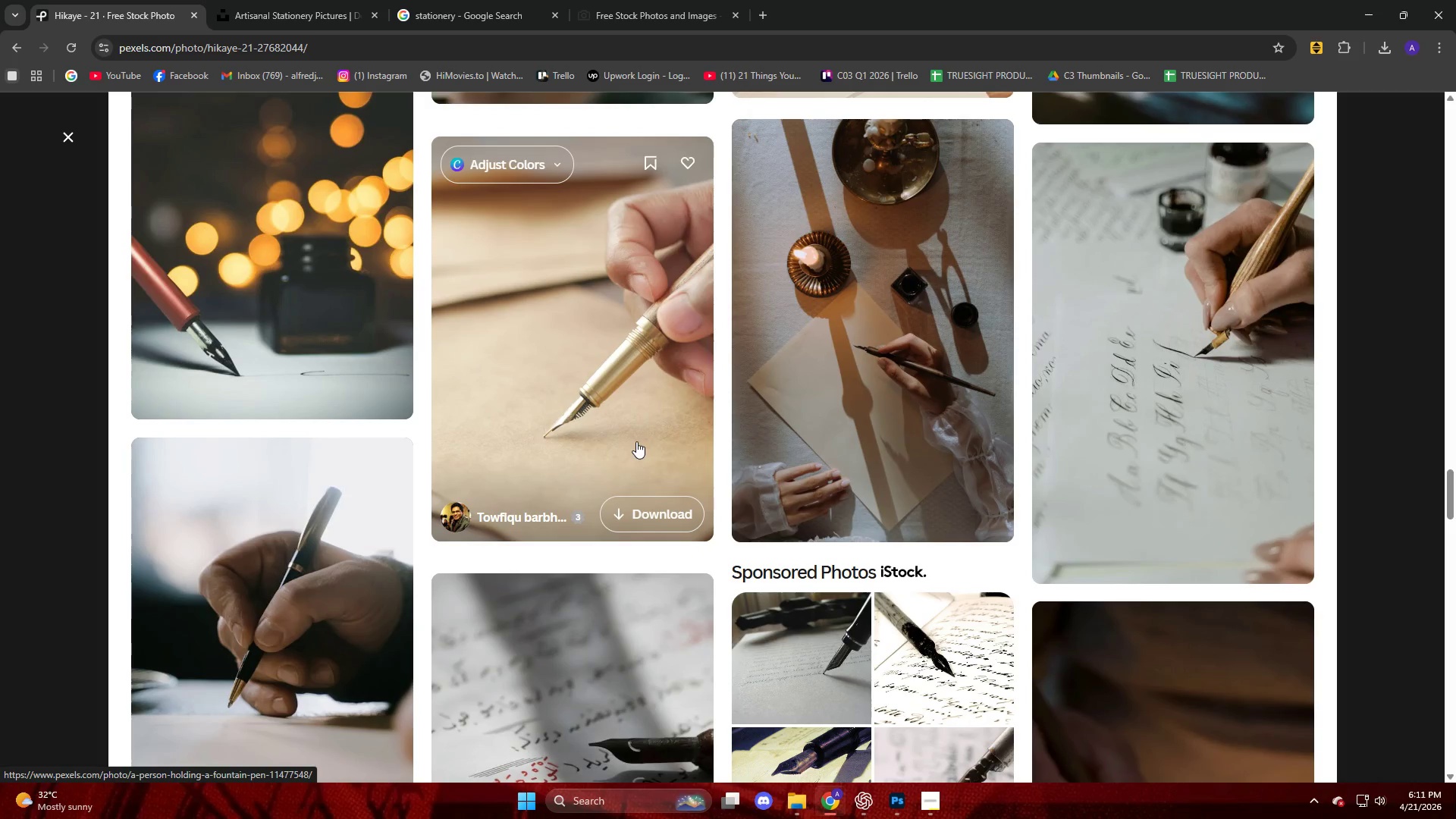 
left_click([636, 441])
 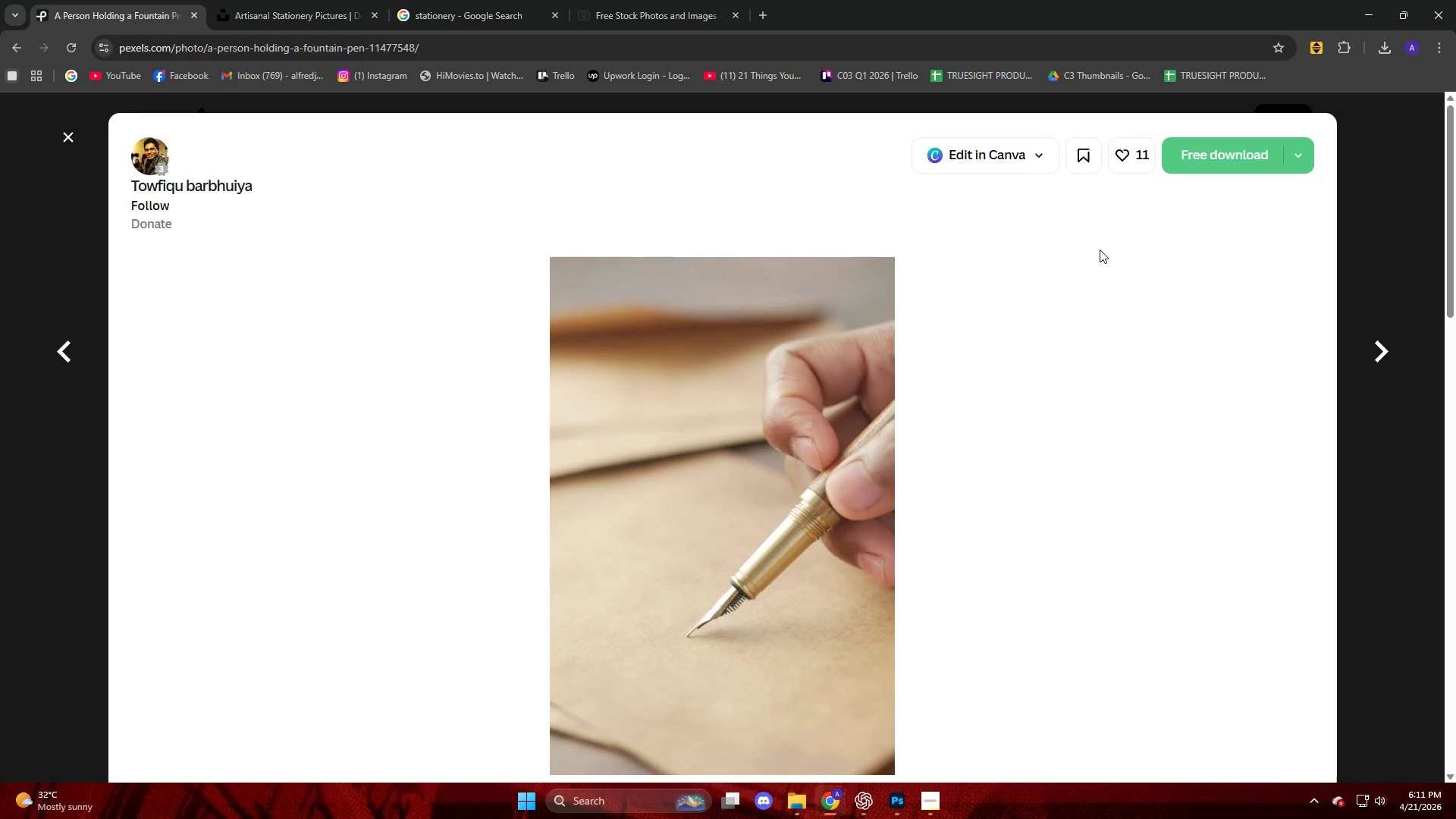 
left_click([1216, 169])
 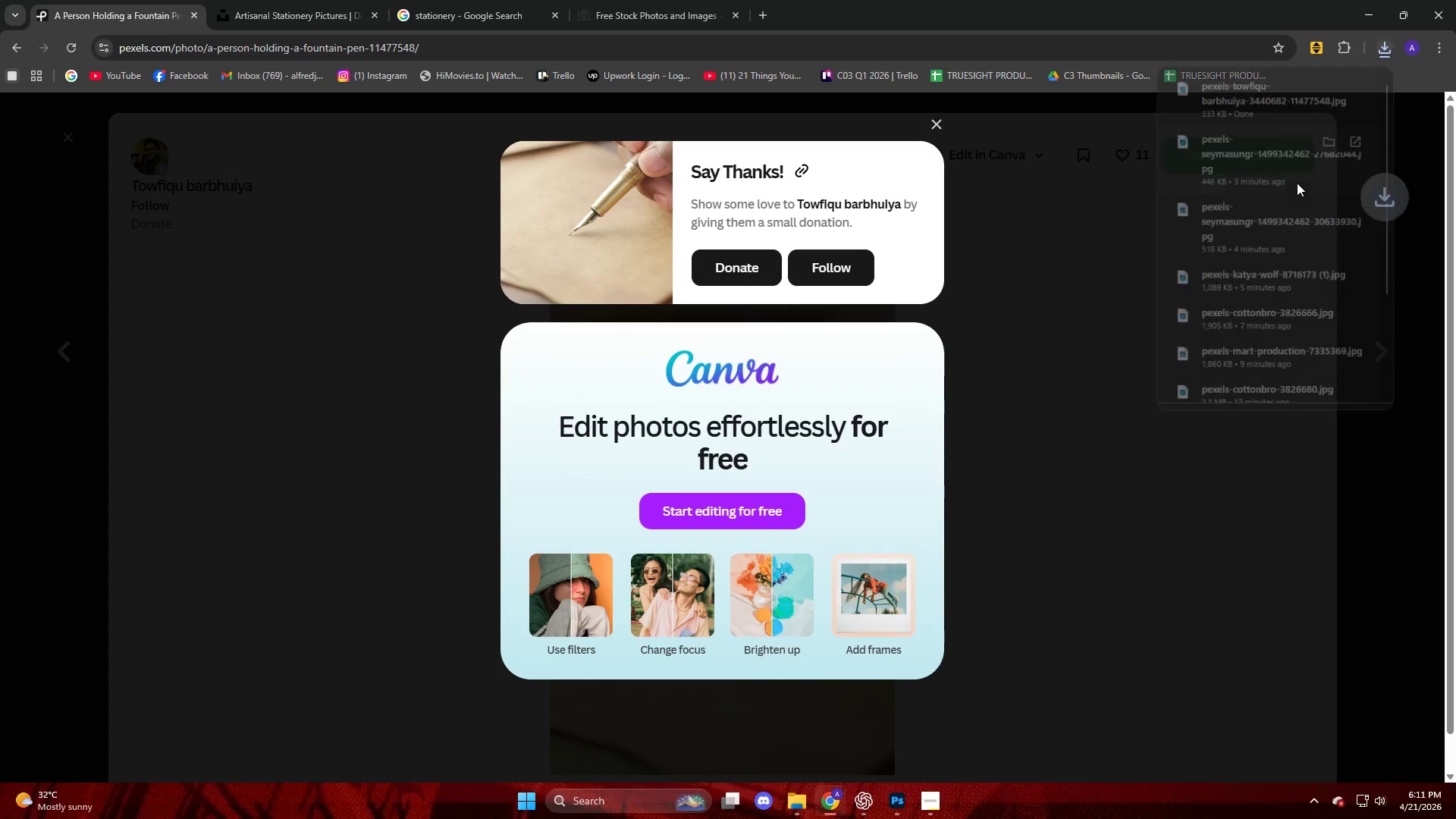 
left_click_drag(start_coordinate=[1262, 93], to_coordinate=[694, 408])
 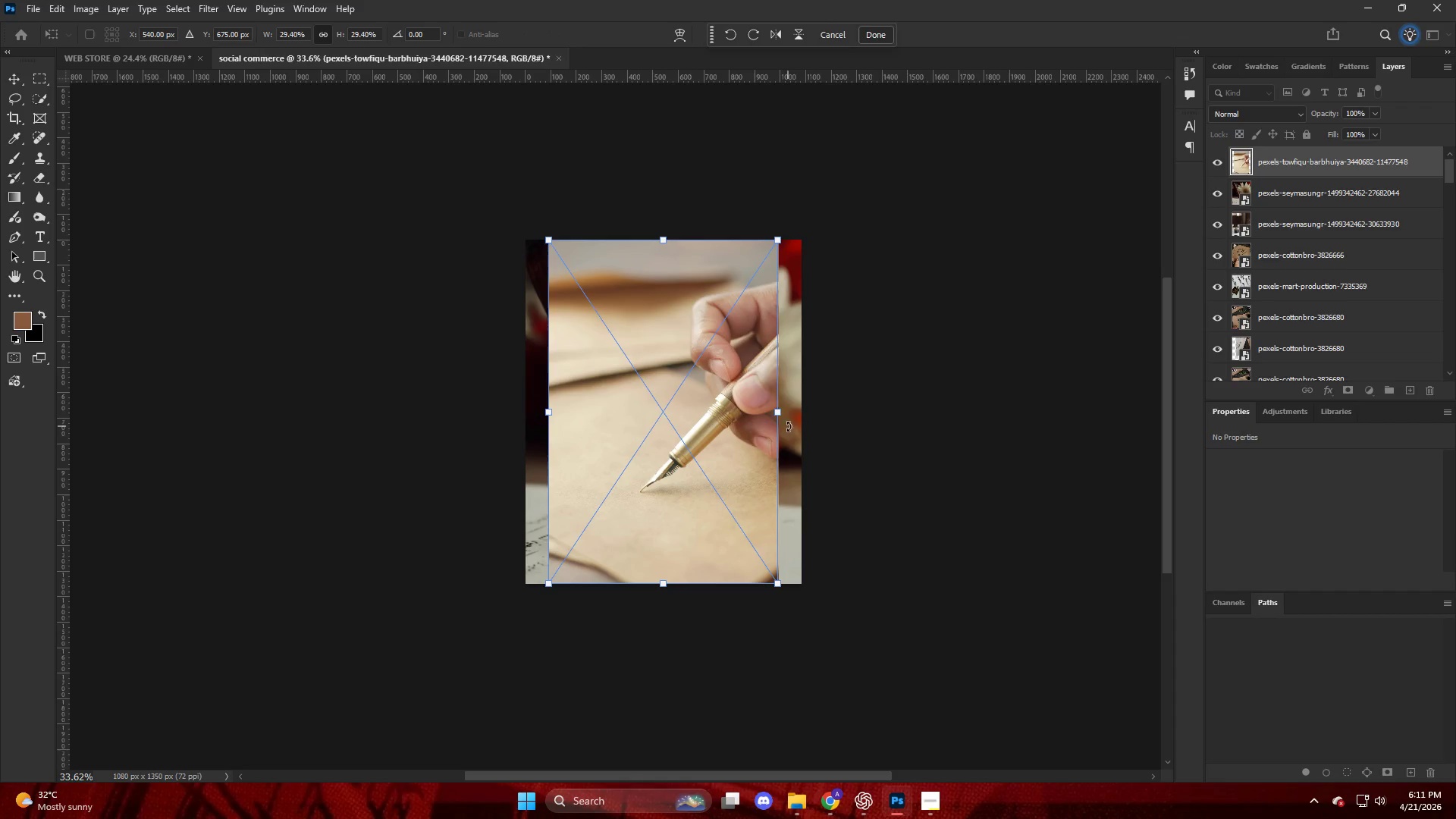 
left_click_drag(start_coordinate=[774, 415], to_coordinate=[794, 416])
 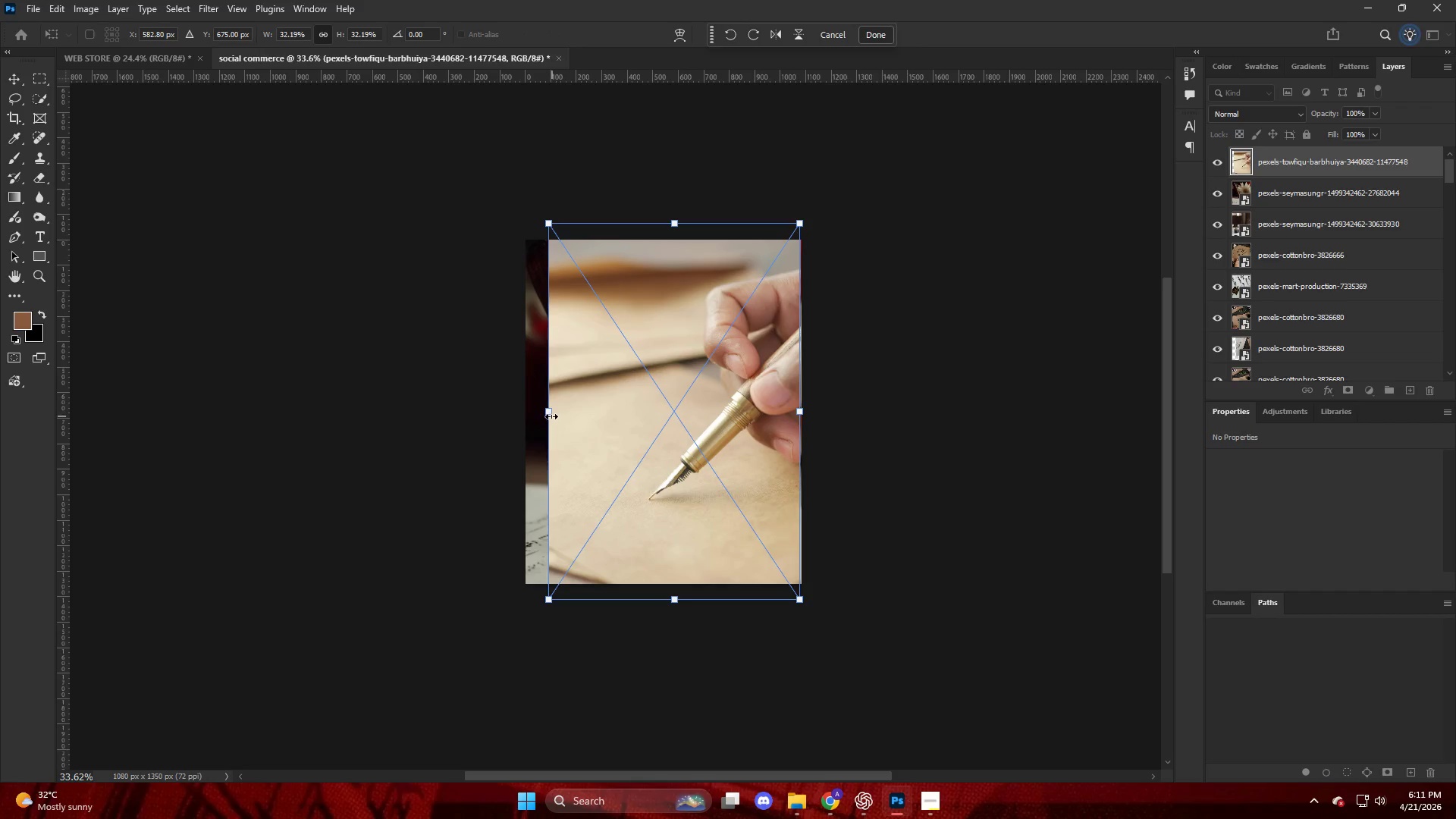 
left_click_drag(start_coordinate=[550, 416], to_coordinate=[526, 416])
 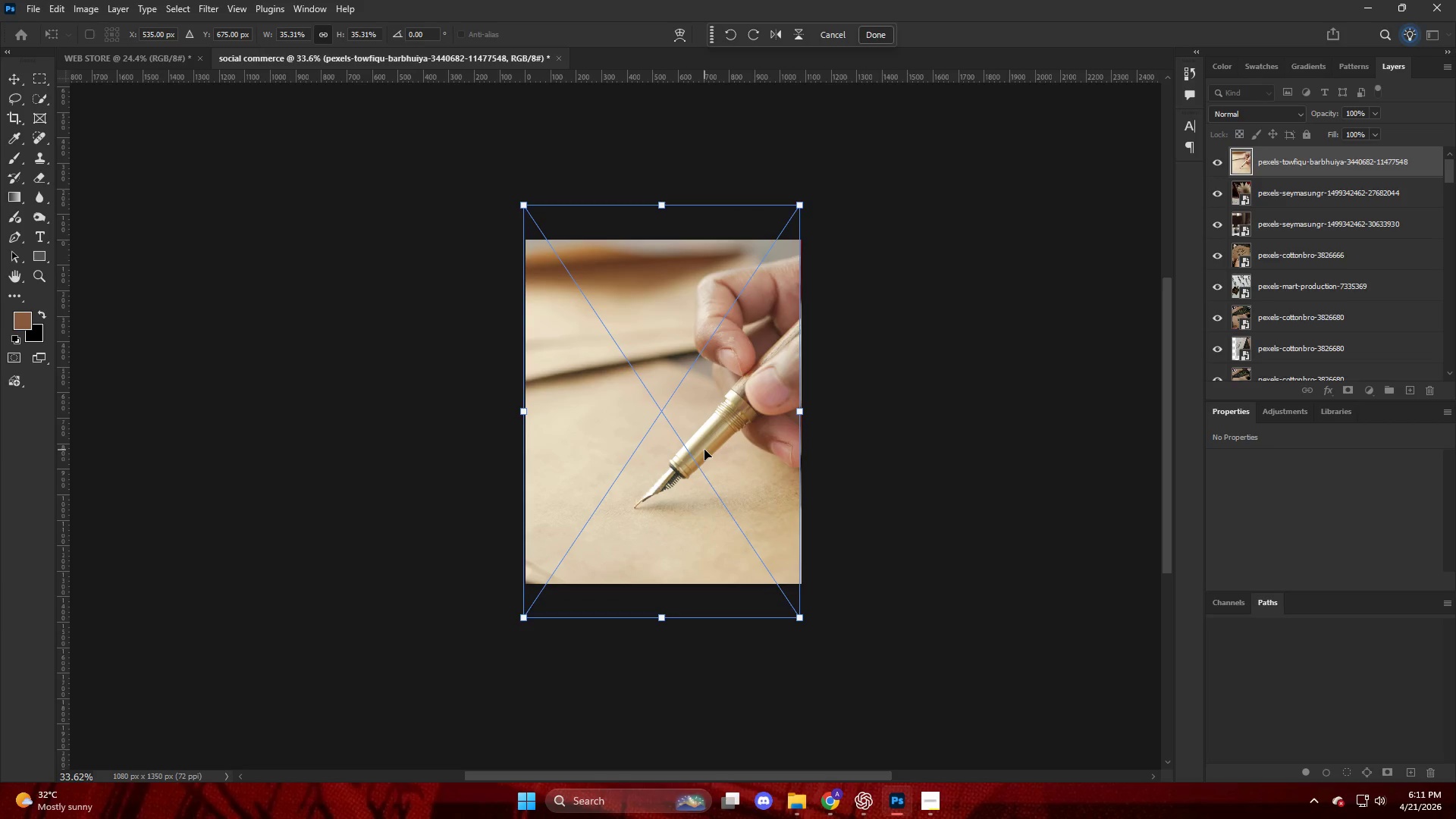 
wait(10.25)
 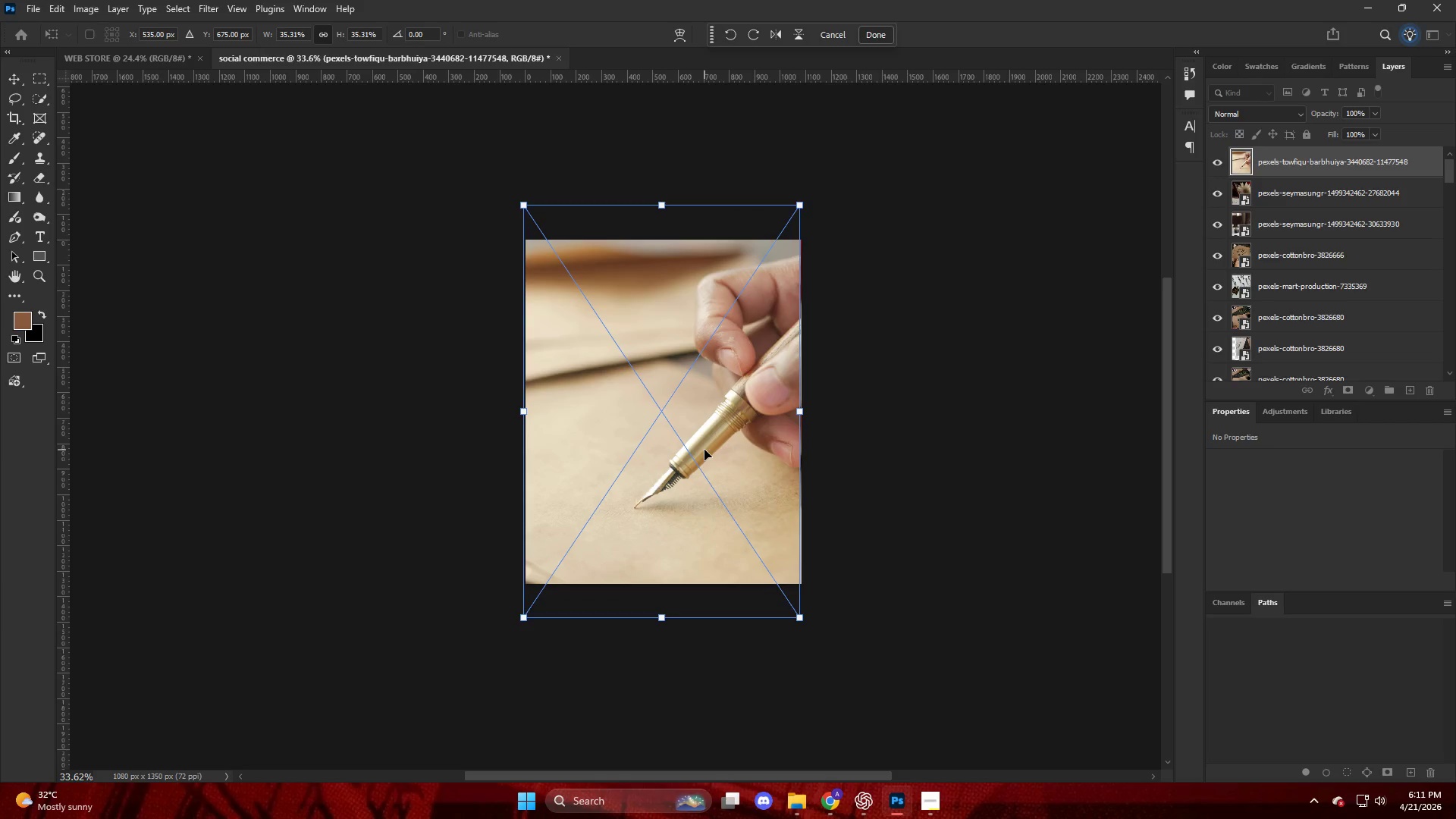 
left_click([886, 560])
 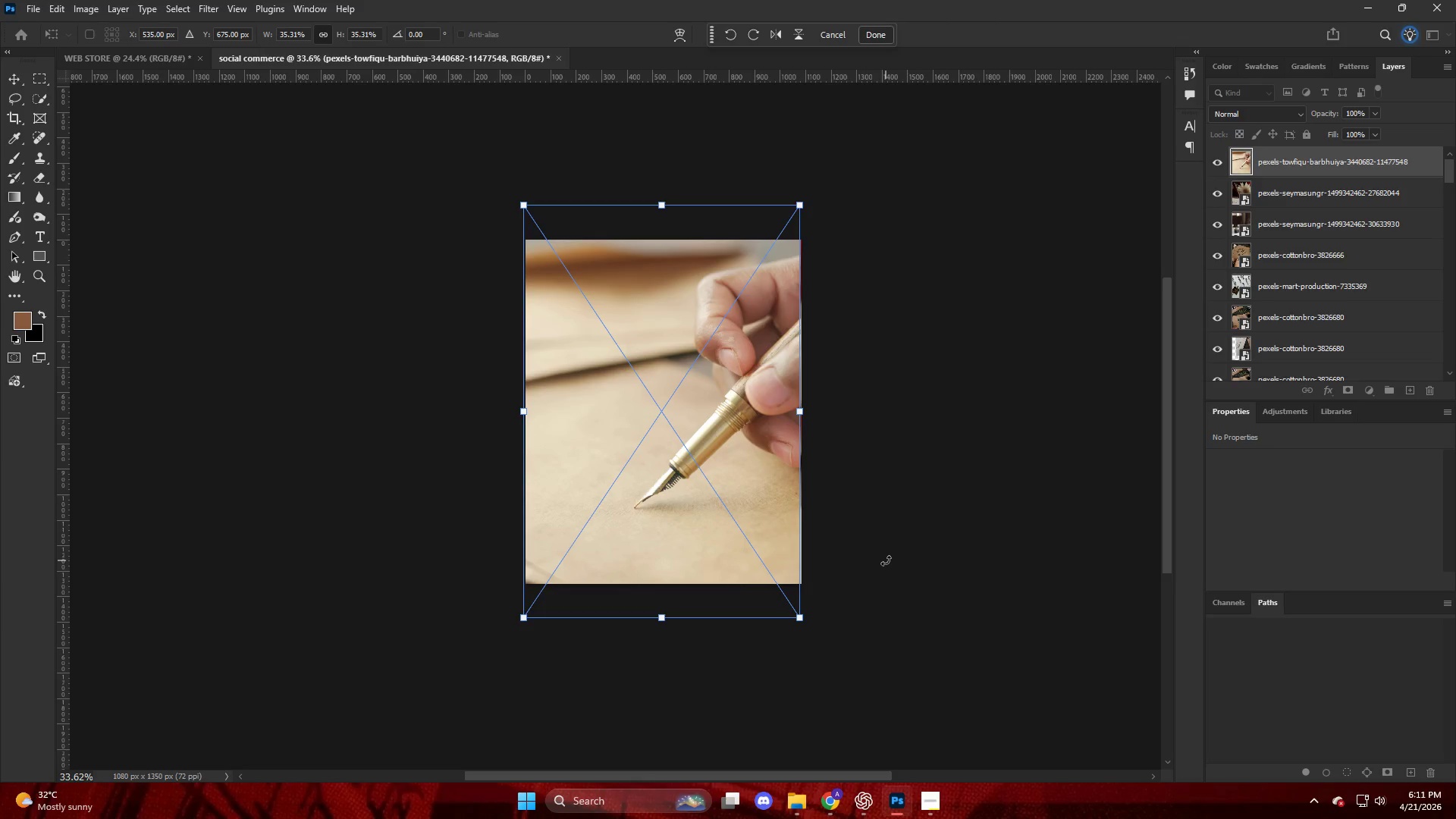 
key(Enter)
 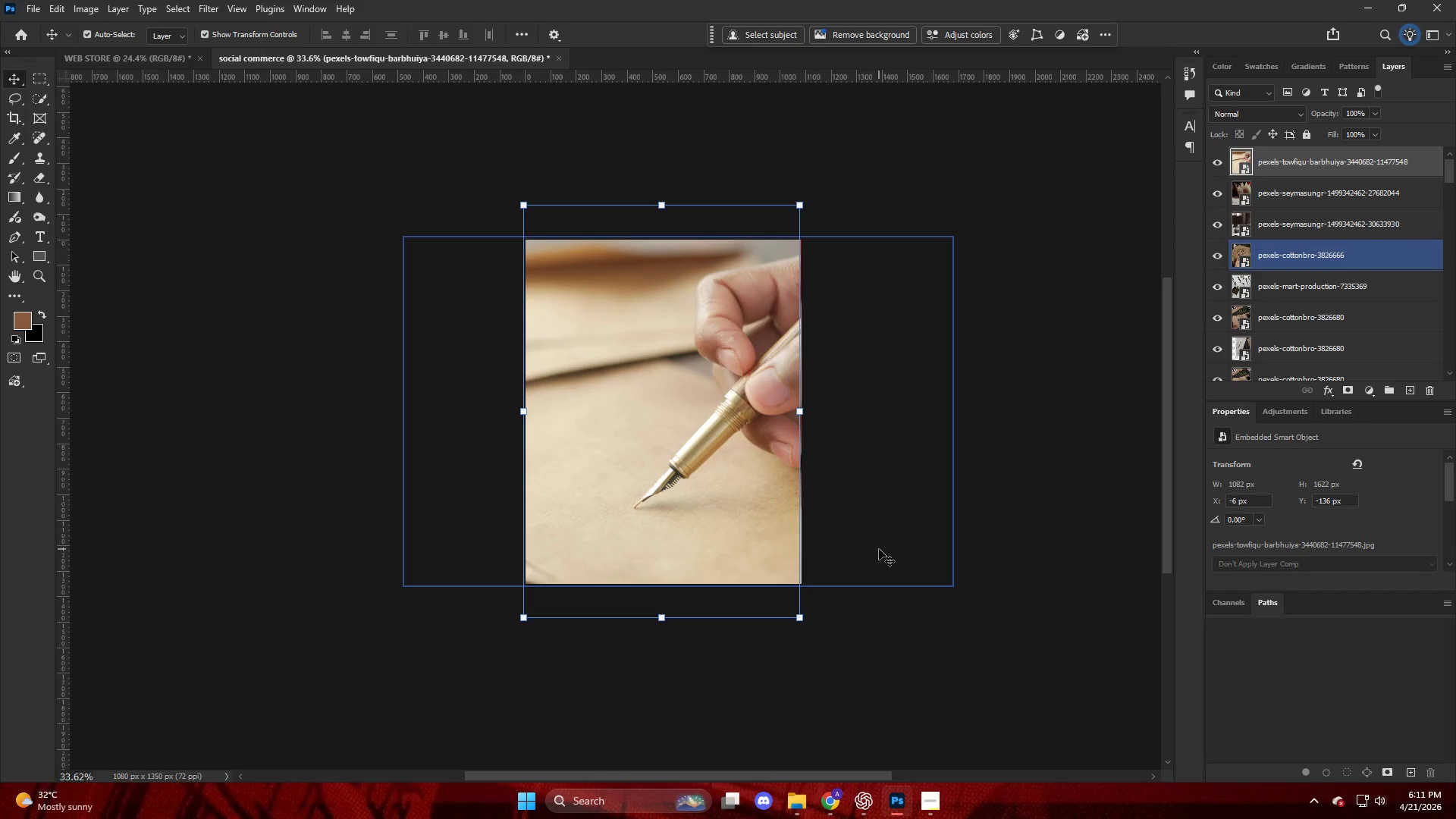 
left_click([1027, 597])
 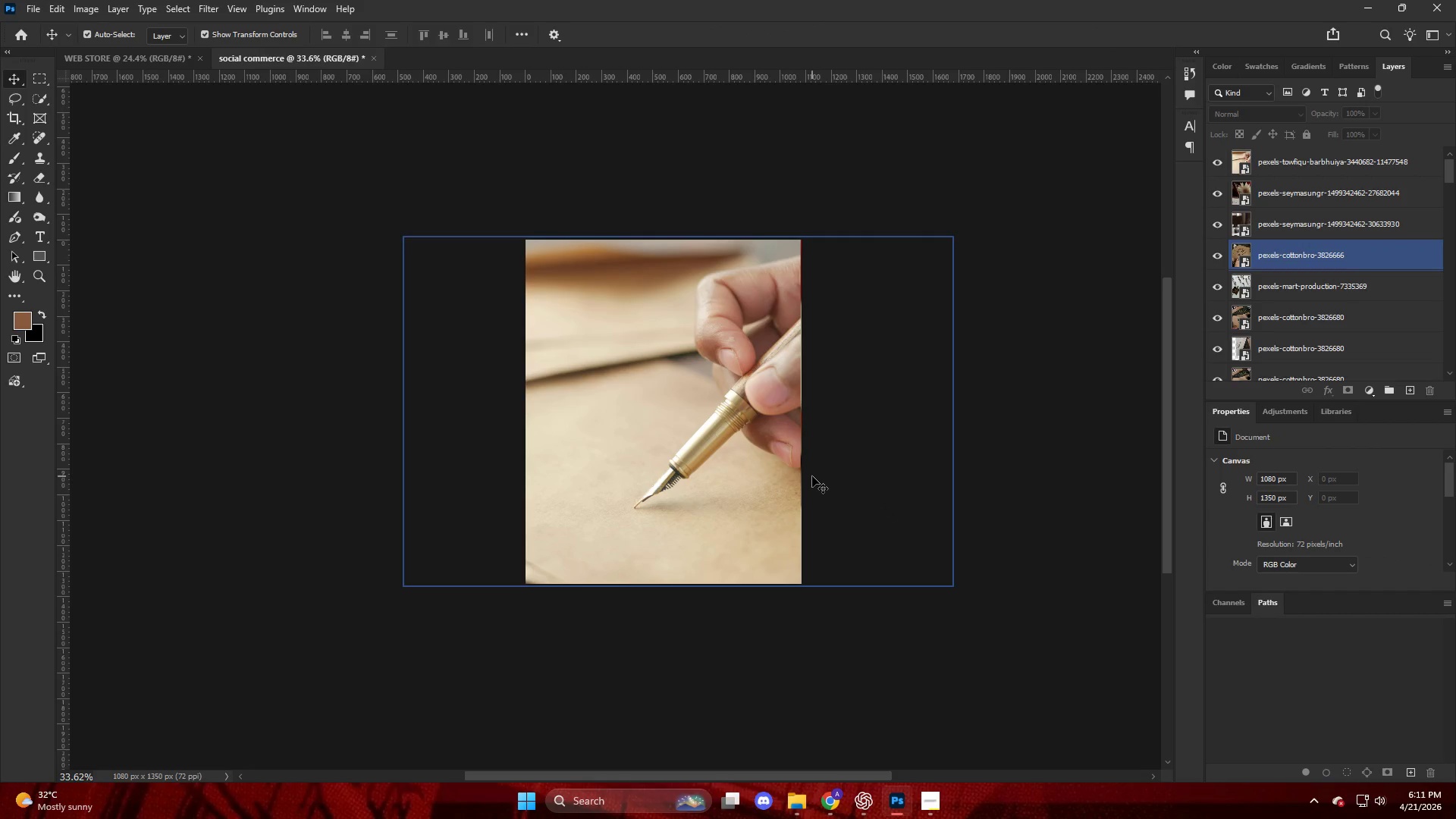 
double_click([787, 466])
 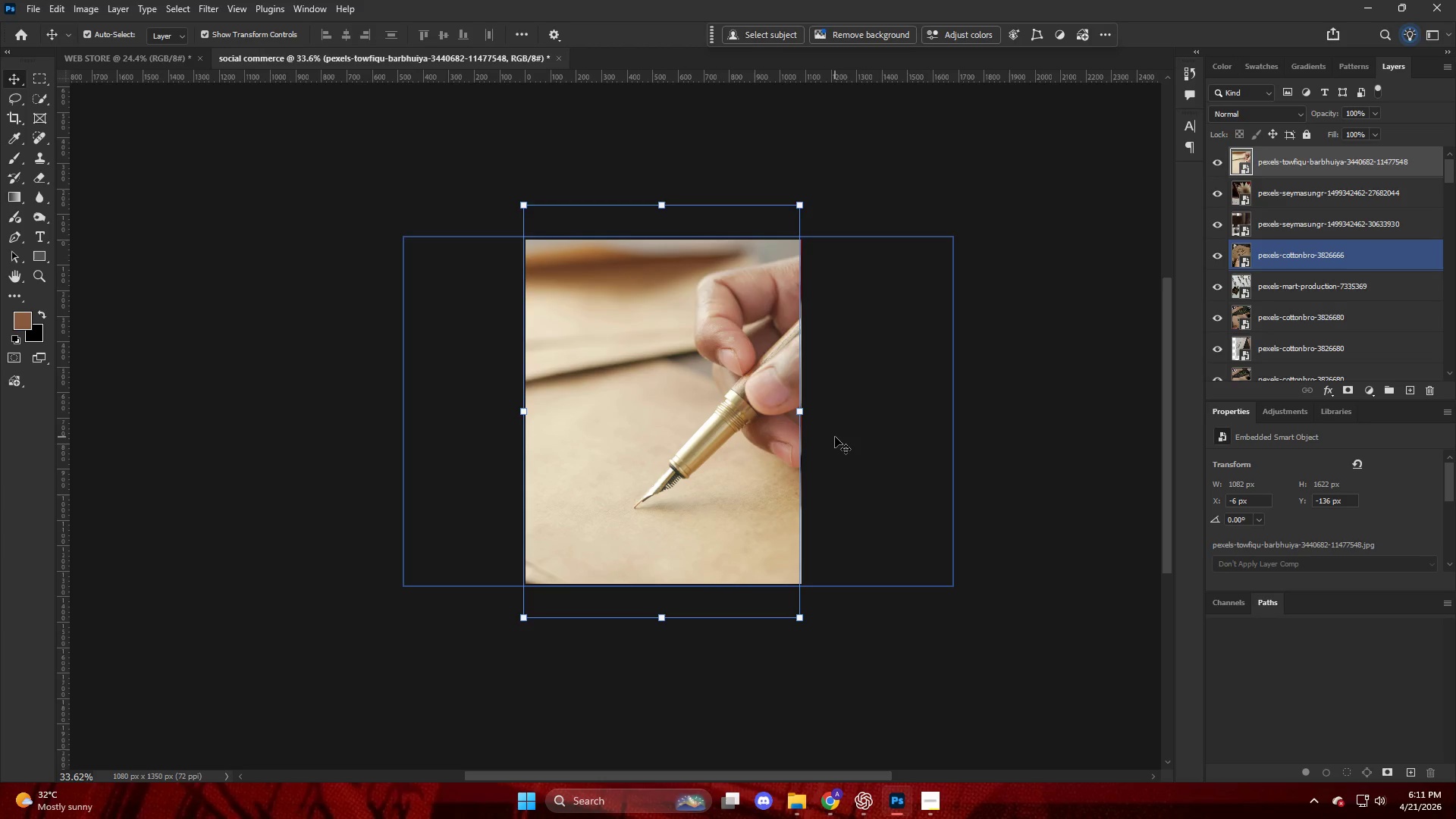 
hold_key(key=AltLeft, duration=0.84)
scroll: coordinate [835, 441], scroll_direction: up, amount: 4.0
 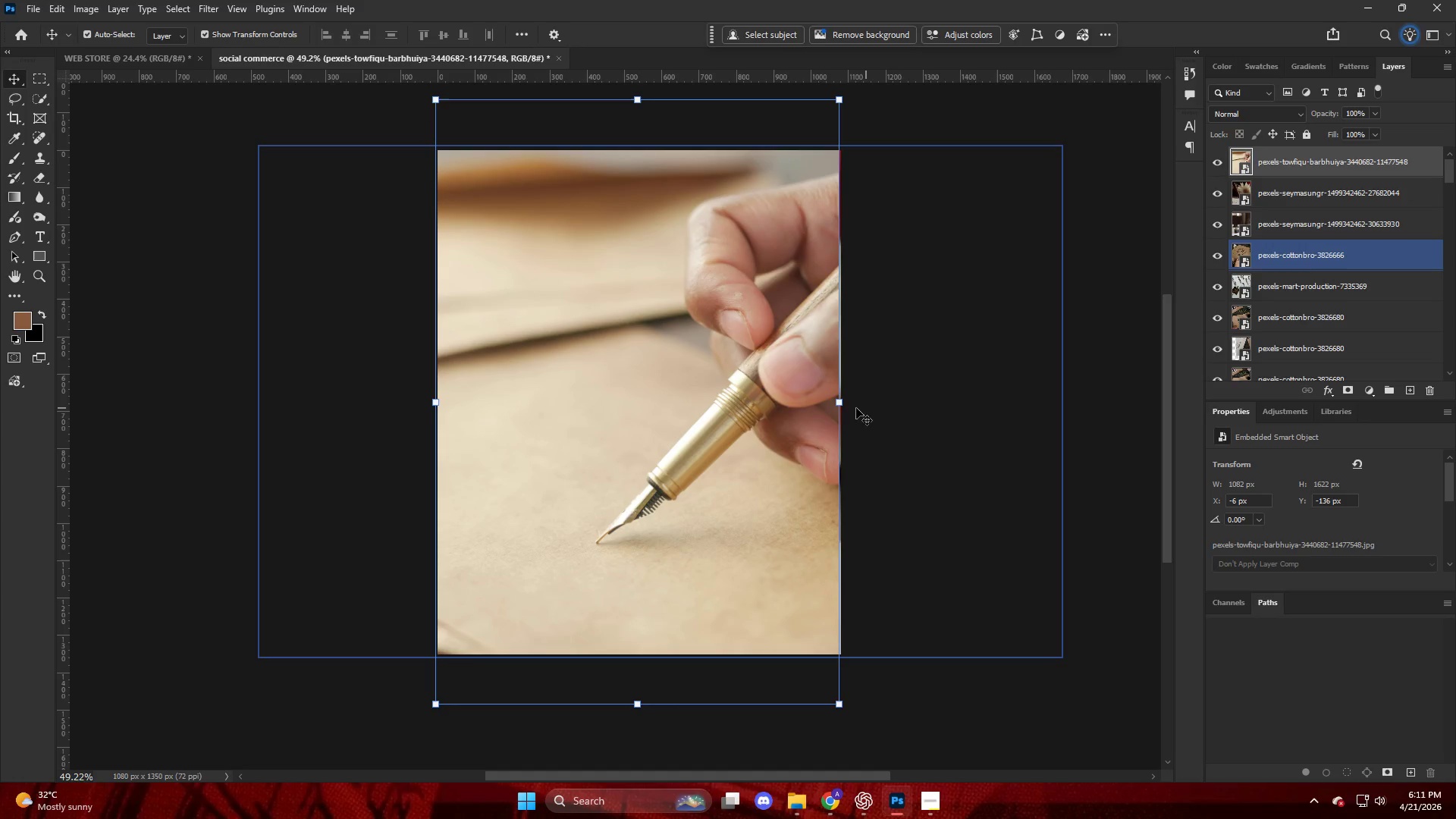 
left_click_drag(start_coordinate=[839, 405], to_coordinate=[843, 405])
 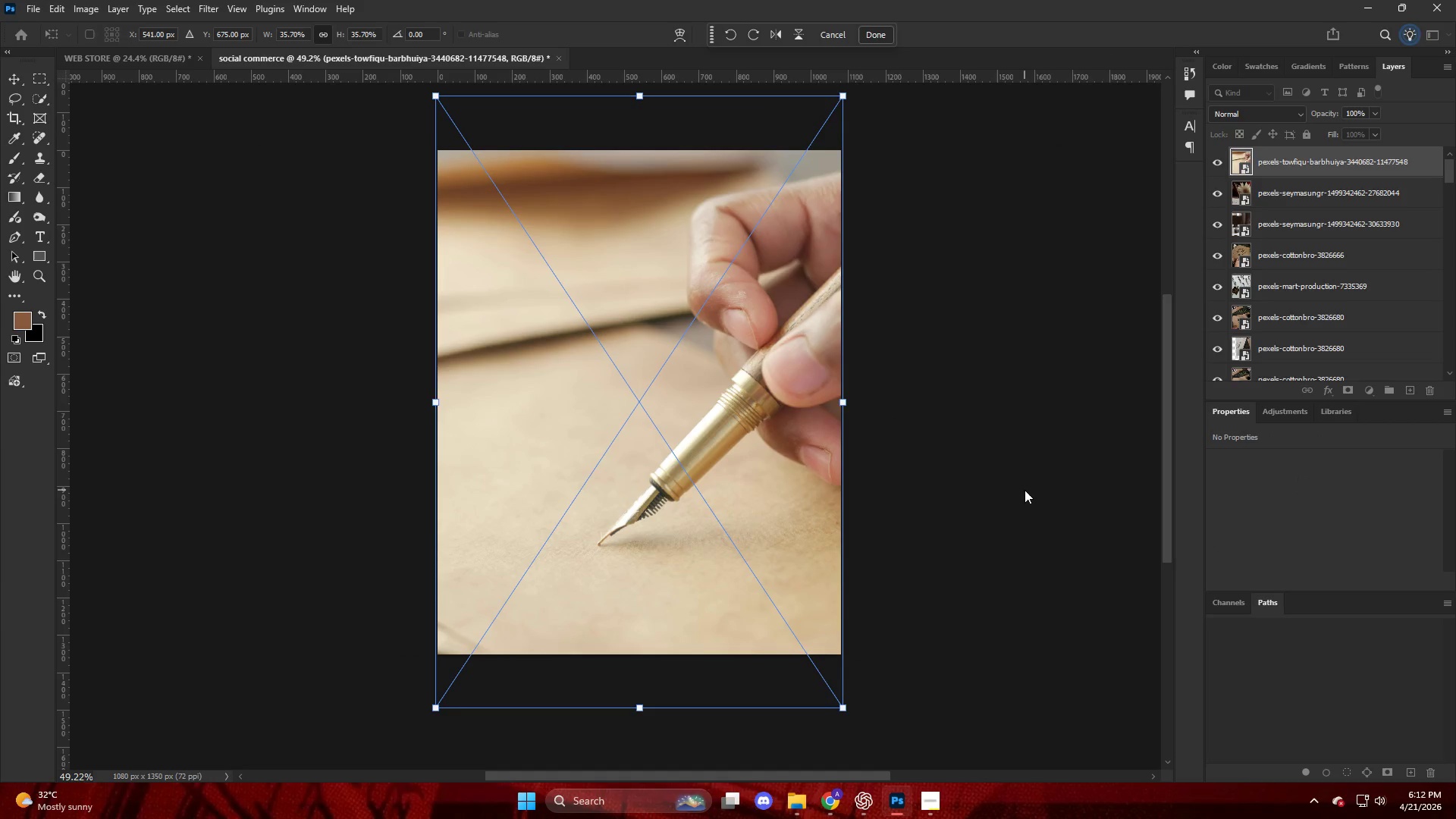 
left_click([1025, 490])
 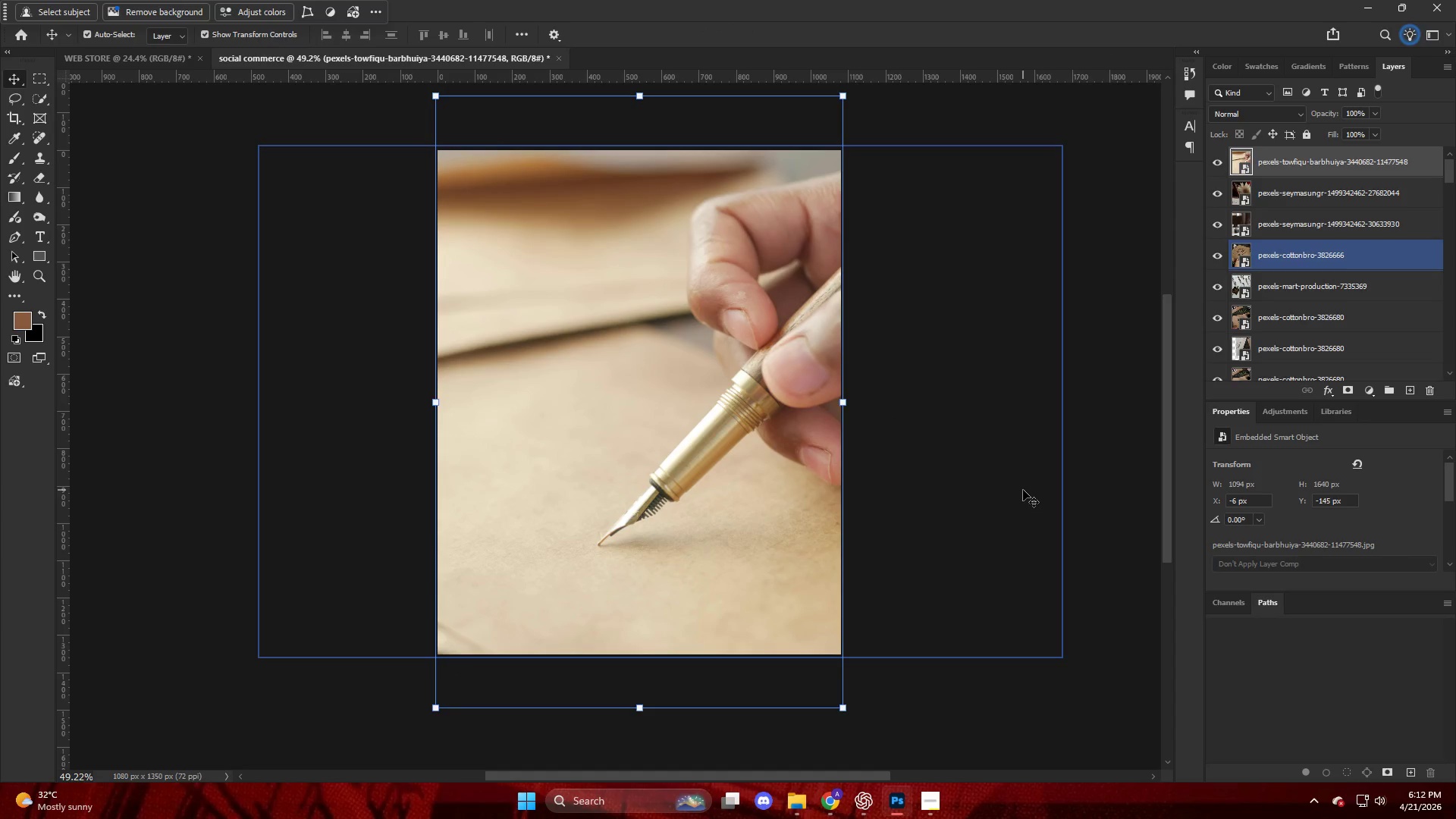 
left_click([1102, 555])
 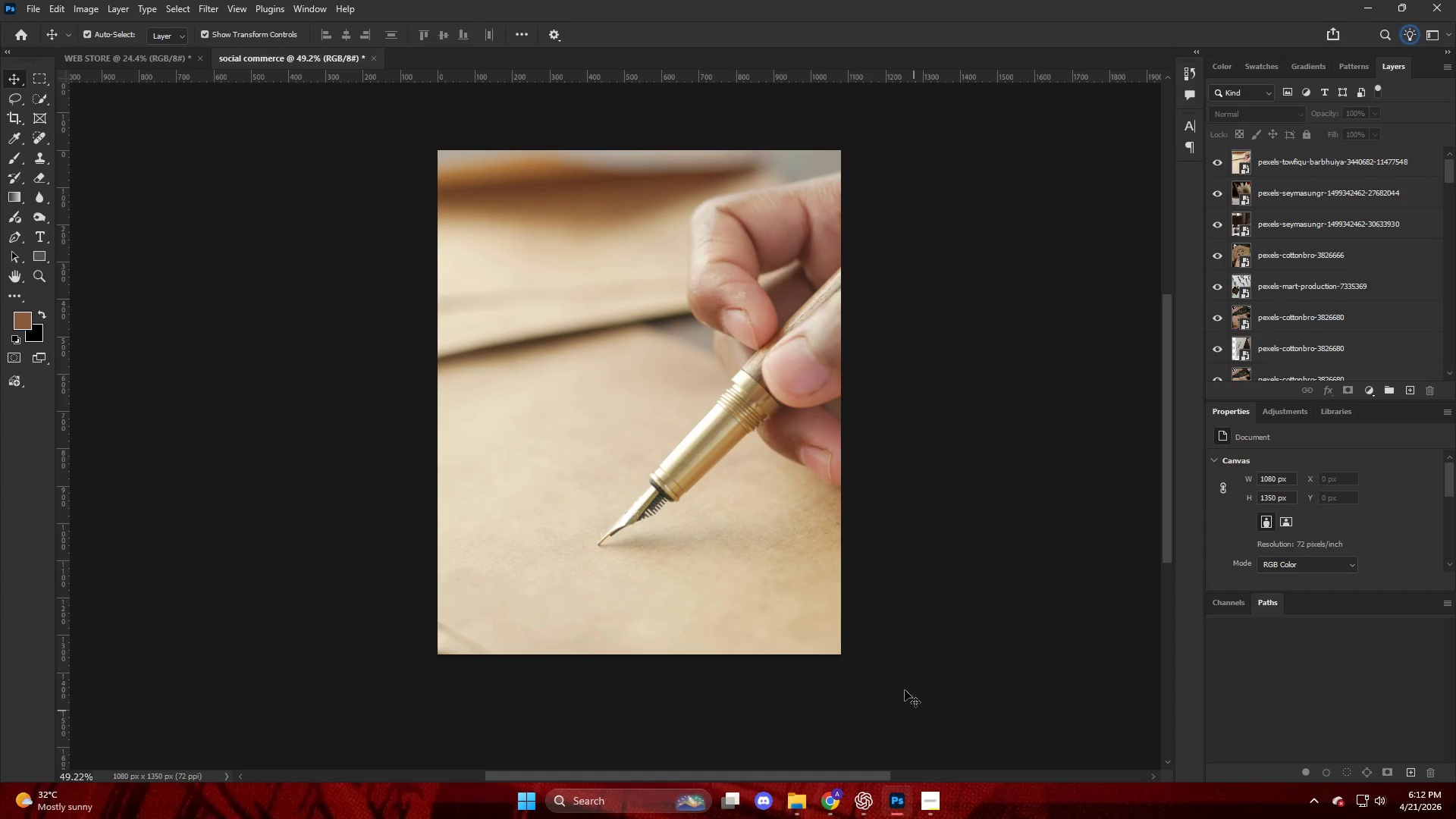 
key(Alt+Control+Shift+W)
 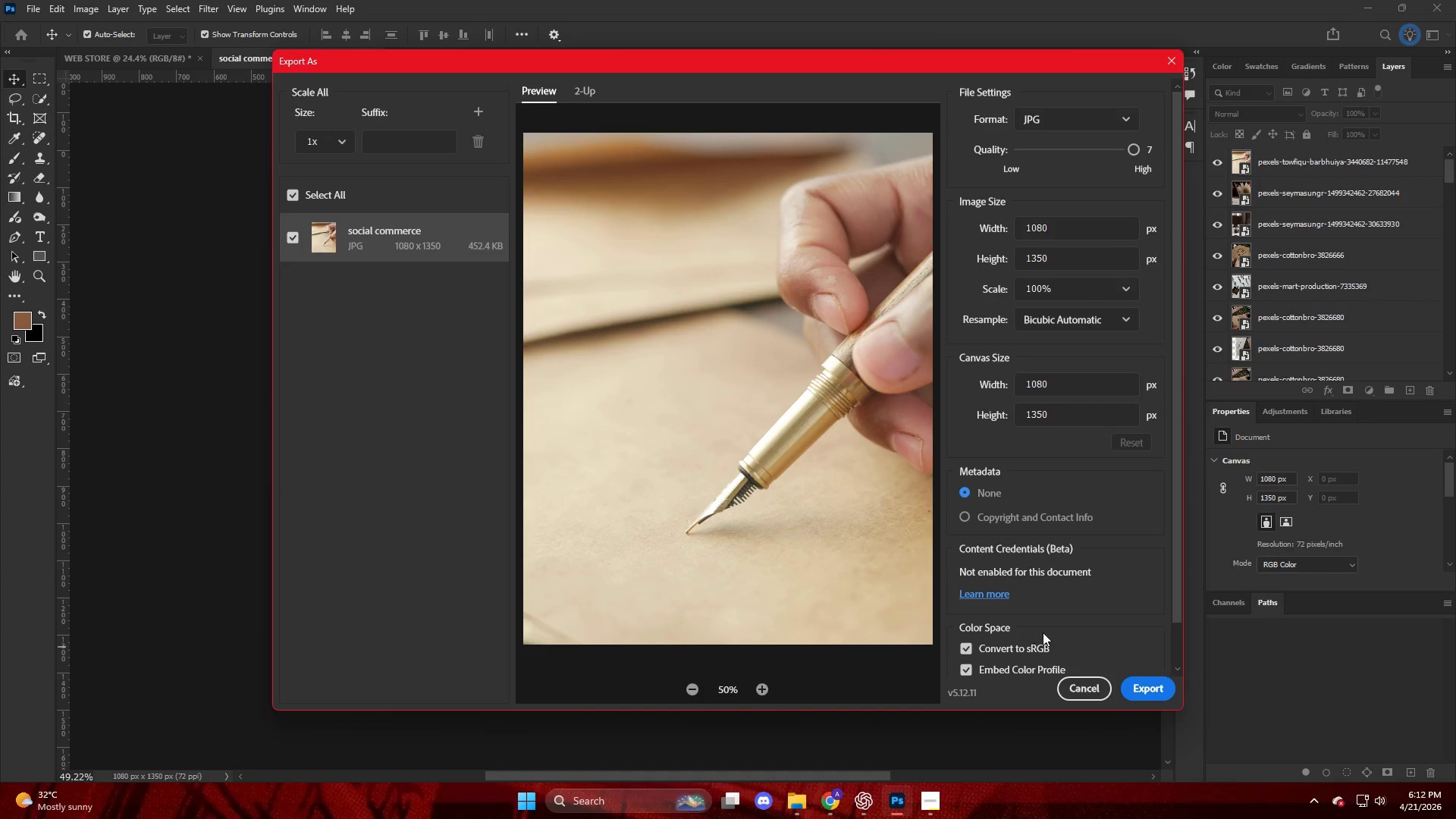 
left_click([1143, 696])
 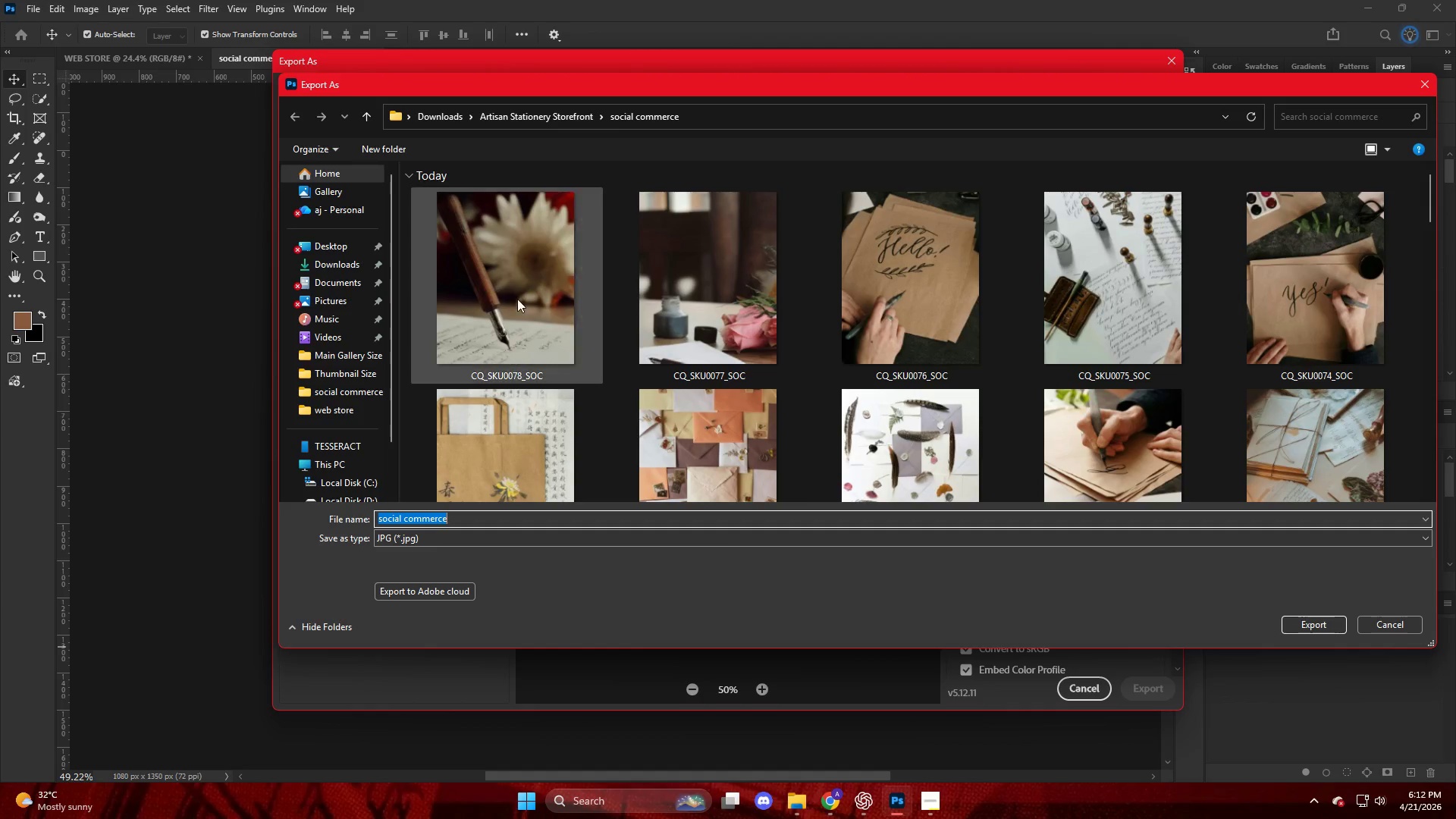 
left_click([517, 299])
 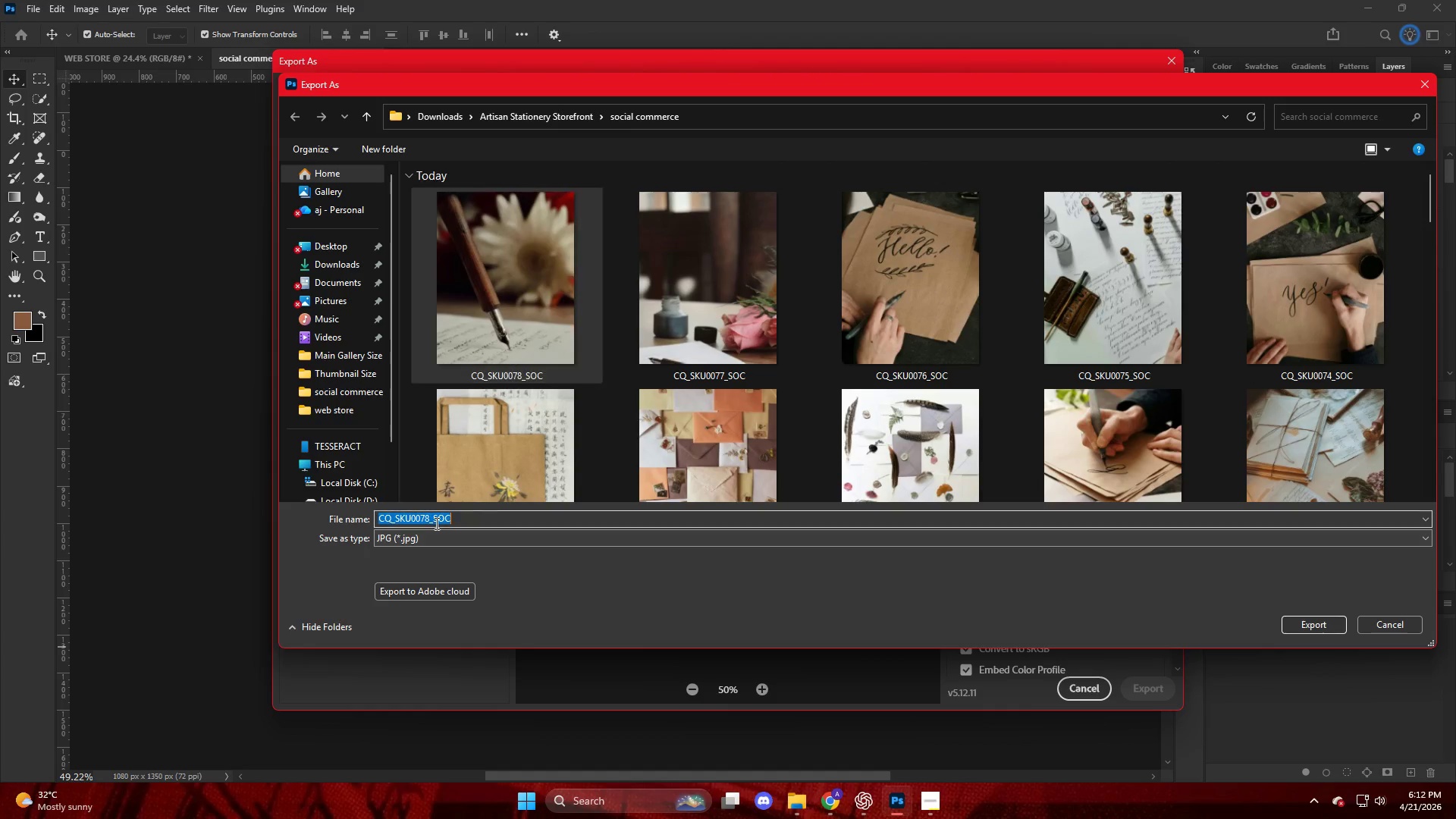 
double_click([431, 523])
 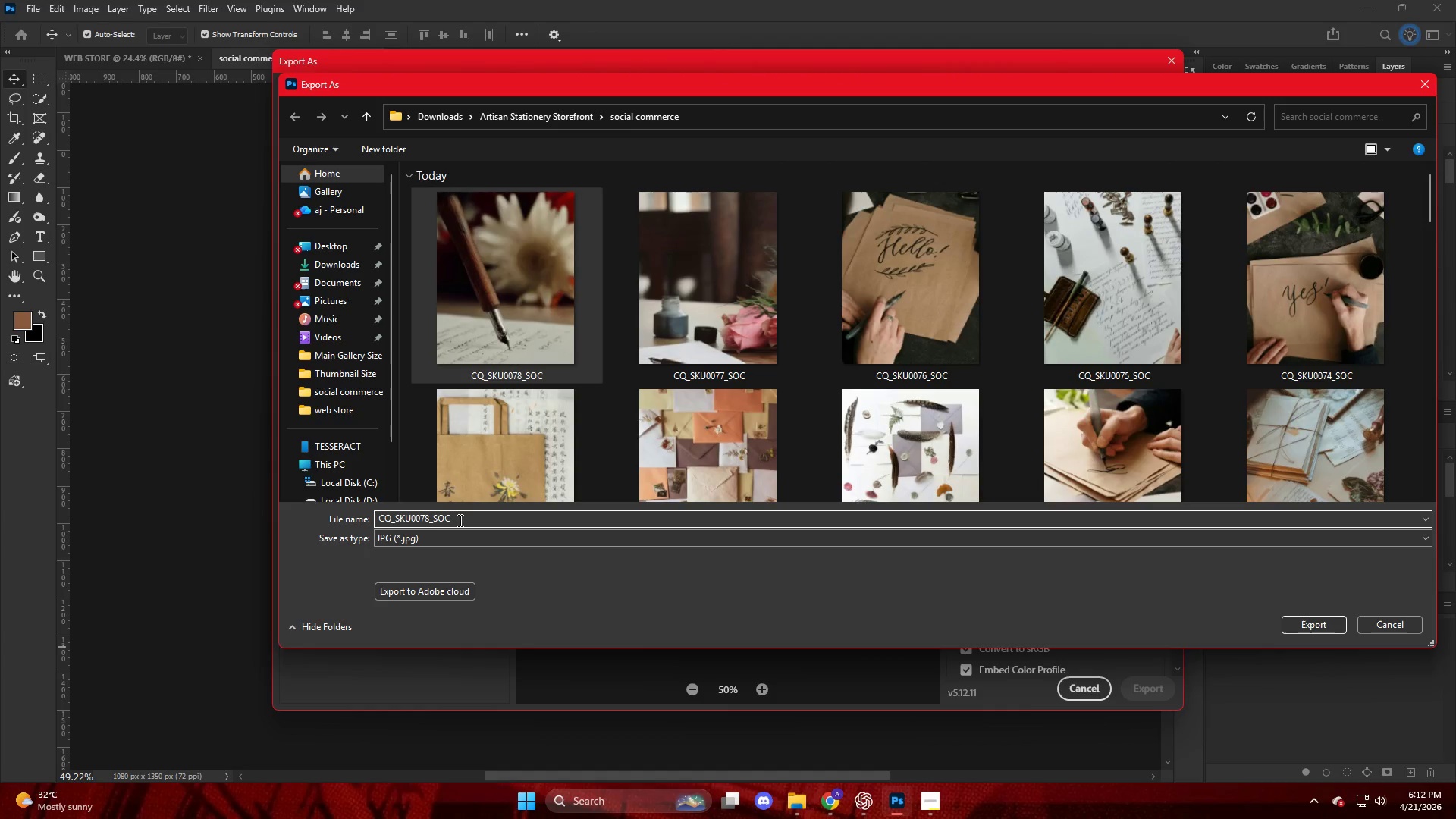 
key(Backspace)
 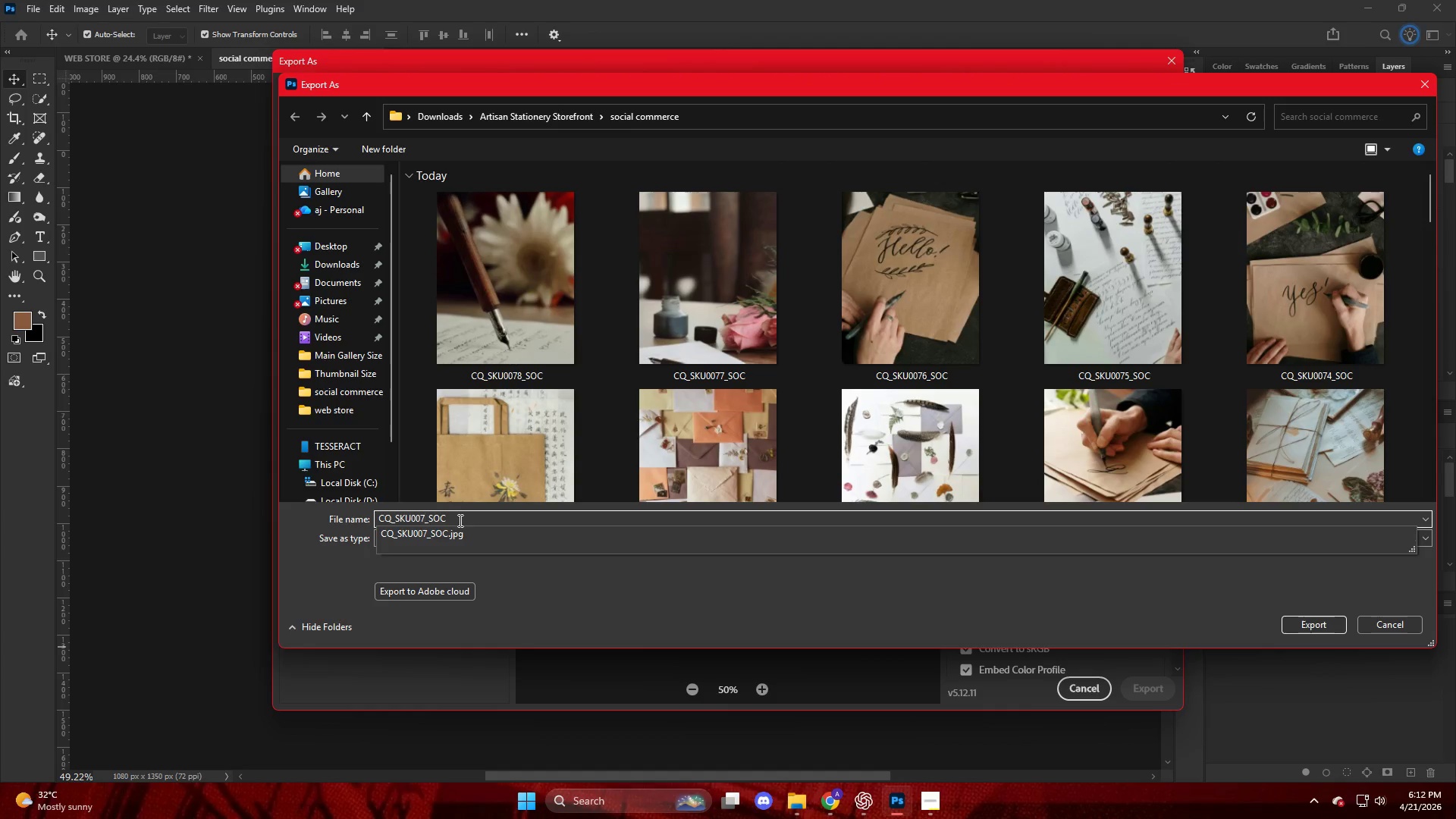 
key(Numpad9)
 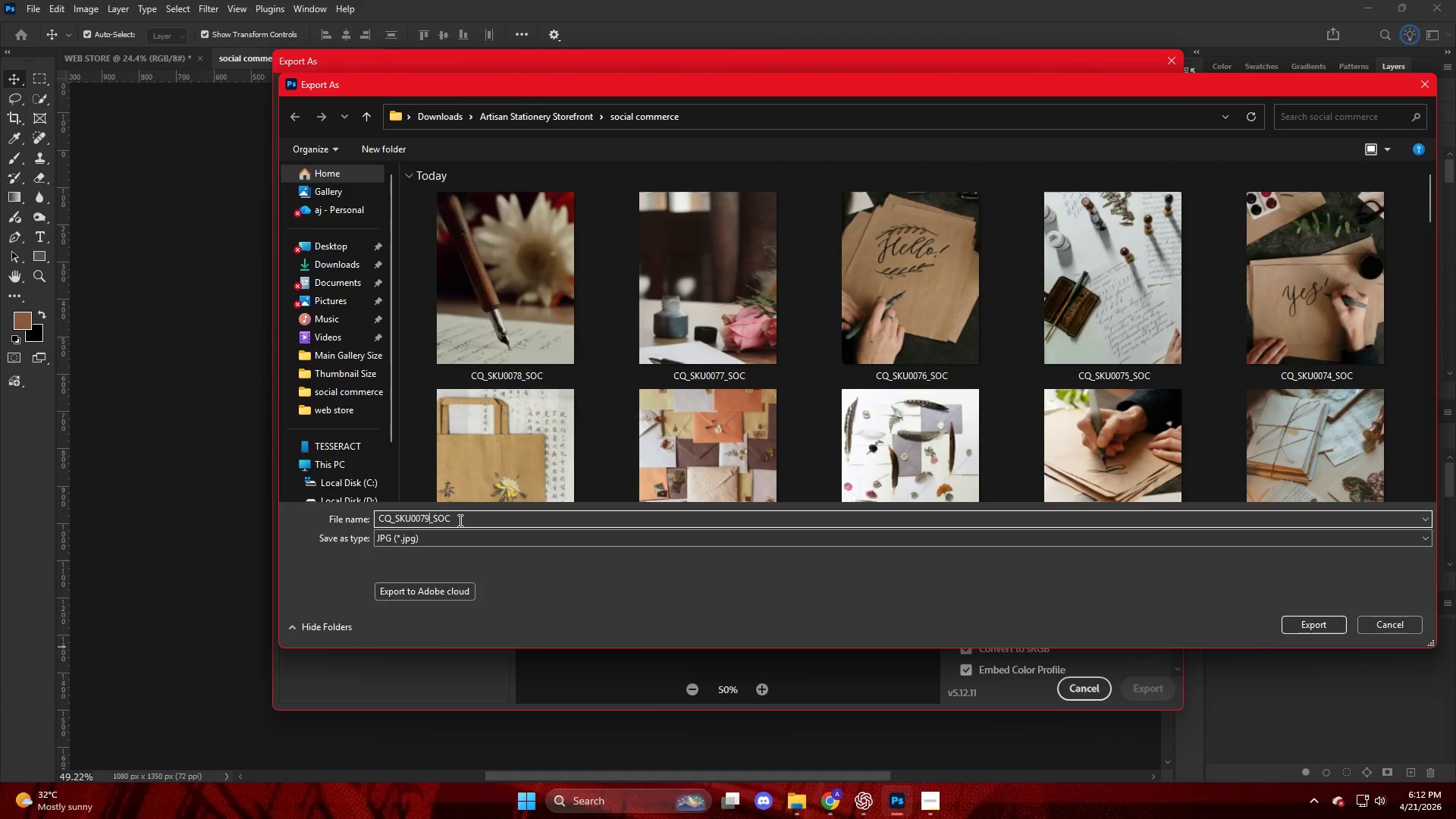 
key(NumpadEnter)
 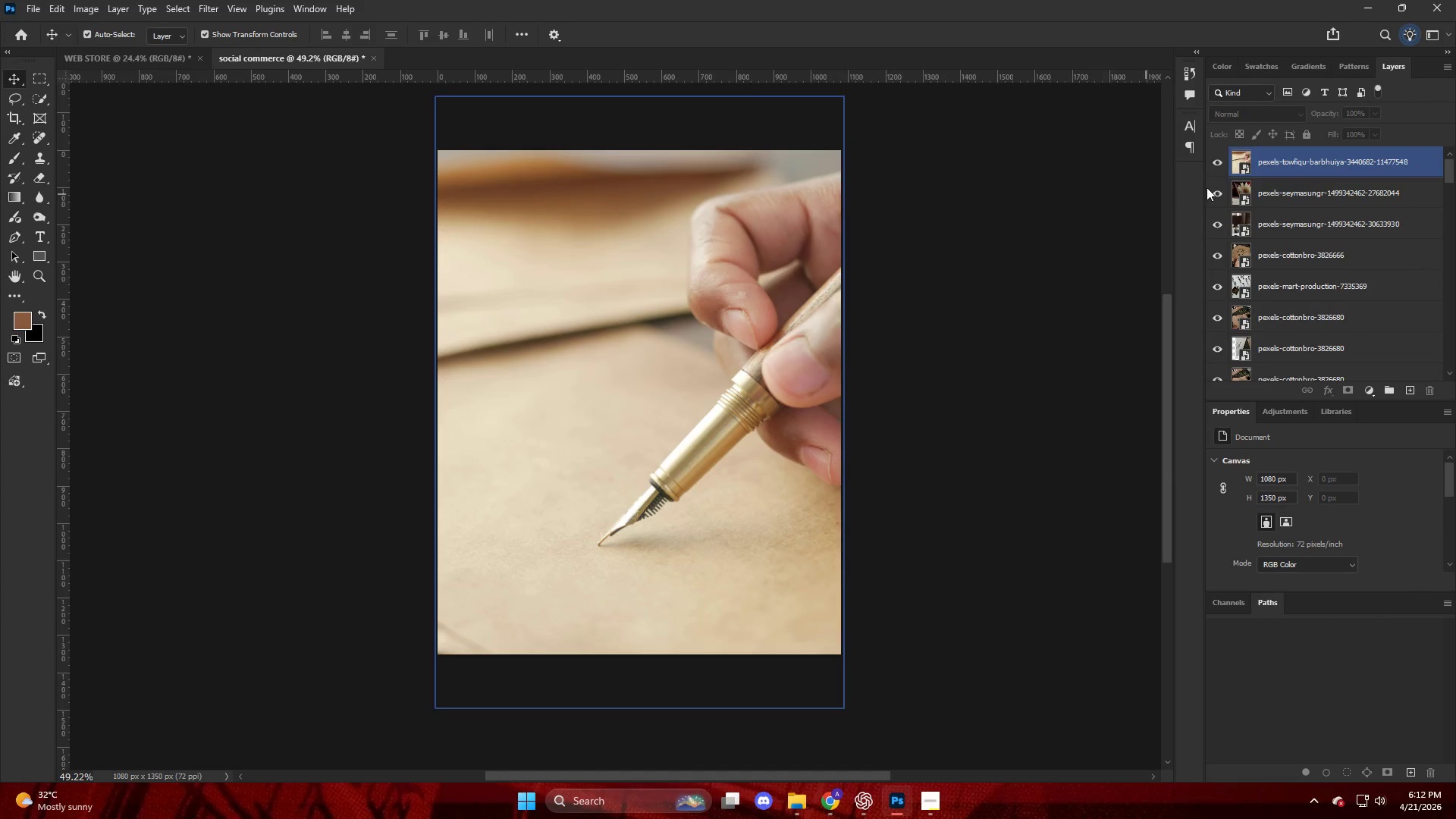 
left_click_drag(start_coordinate=[1341, 170], to_coordinate=[778, 369])
 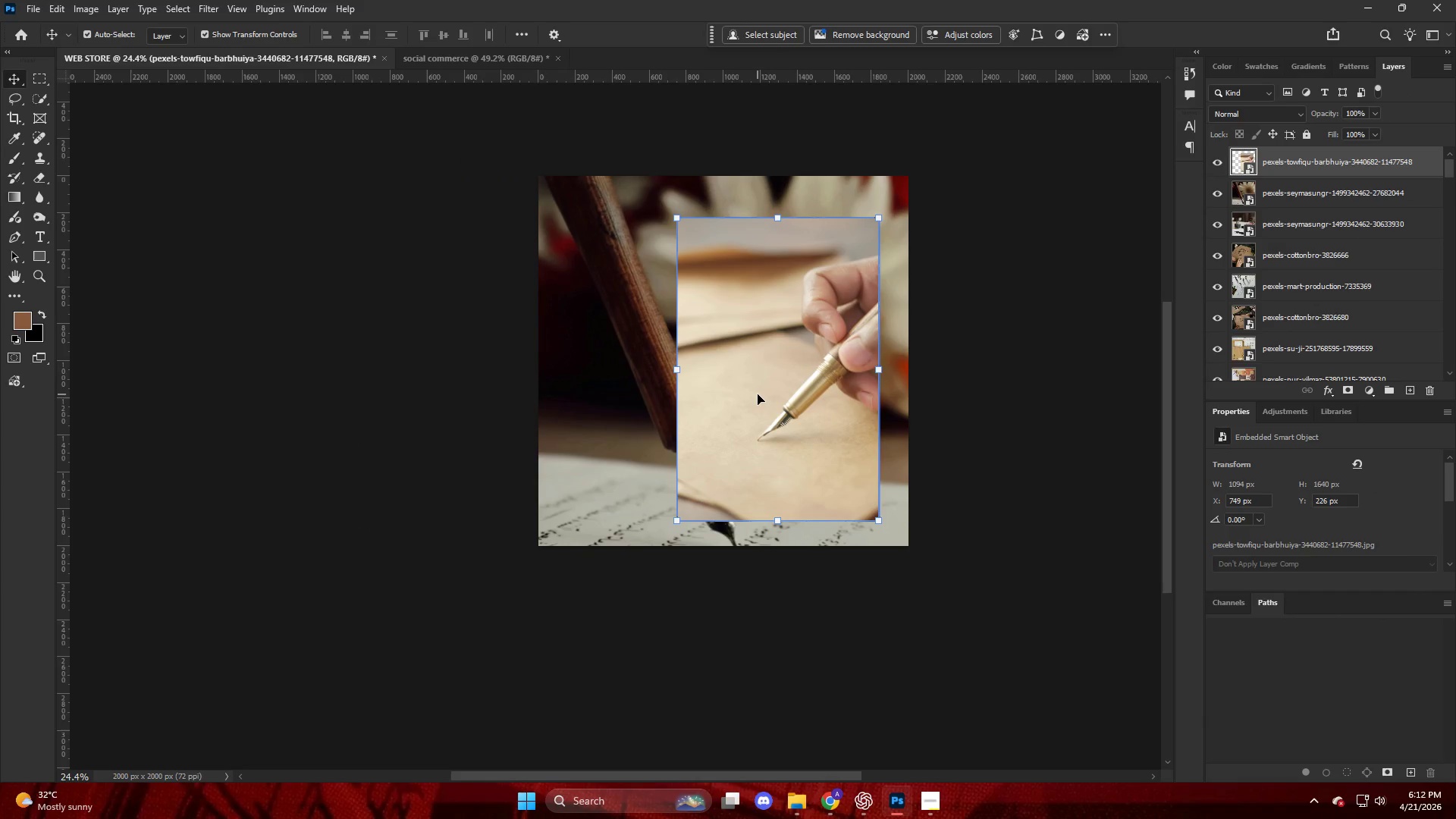 
left_click_drag(start_coordinate=[757, 391], to_coordinate=[619, 347])
 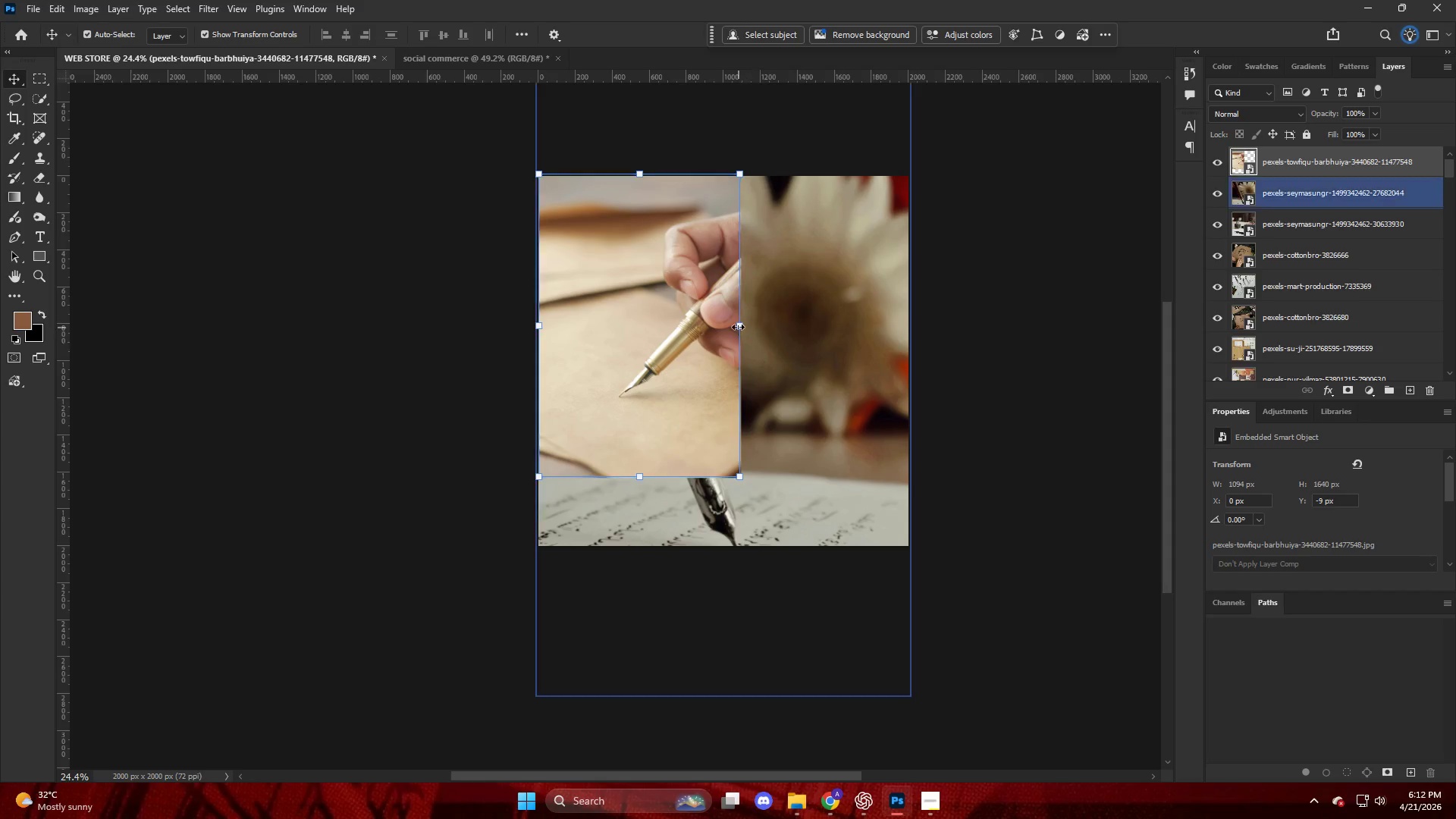 
left_click_drag(start_coordinate=[737, 326], to_coordinate=[905, 343])
 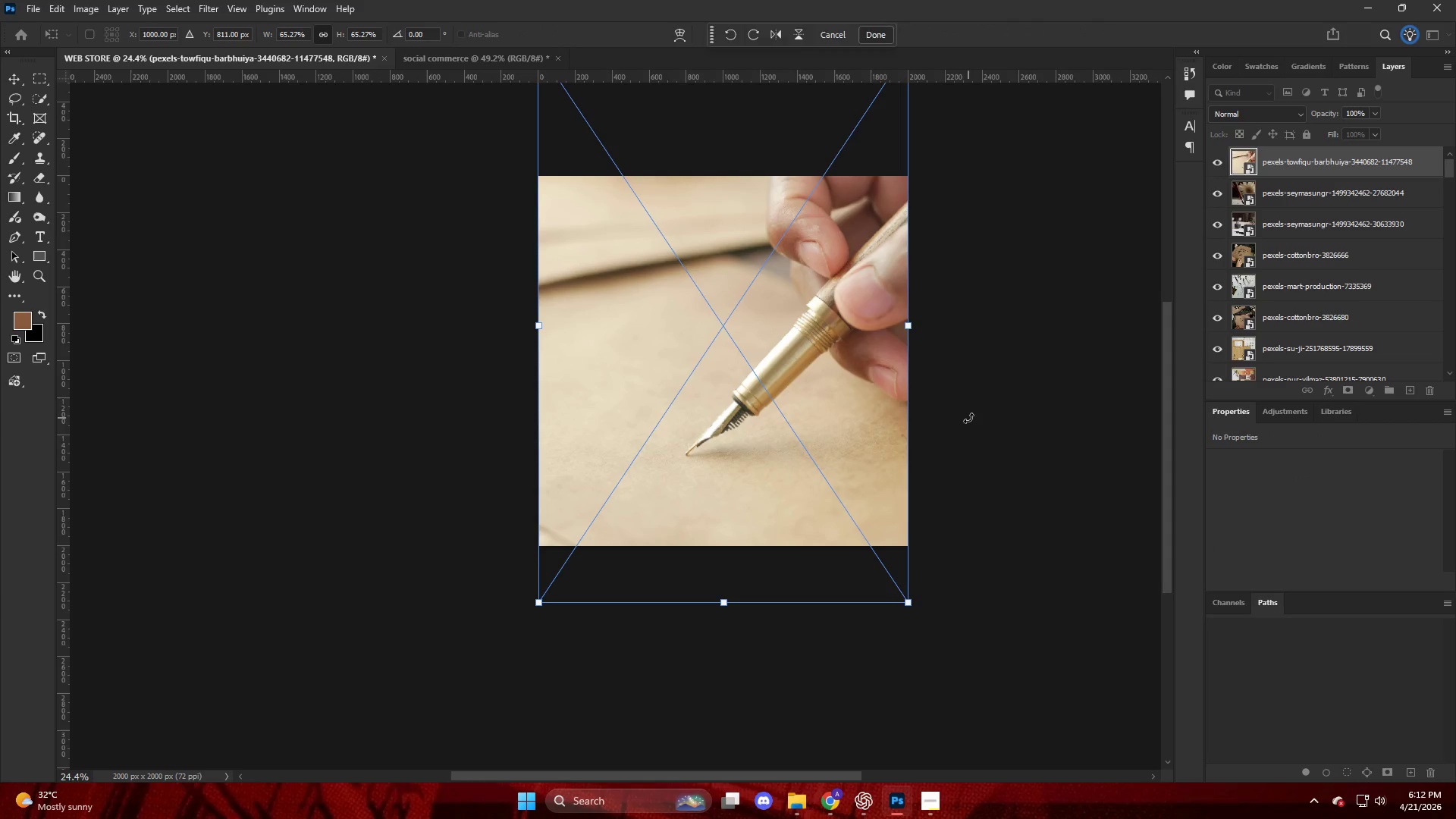 
left_click([968, 418])
 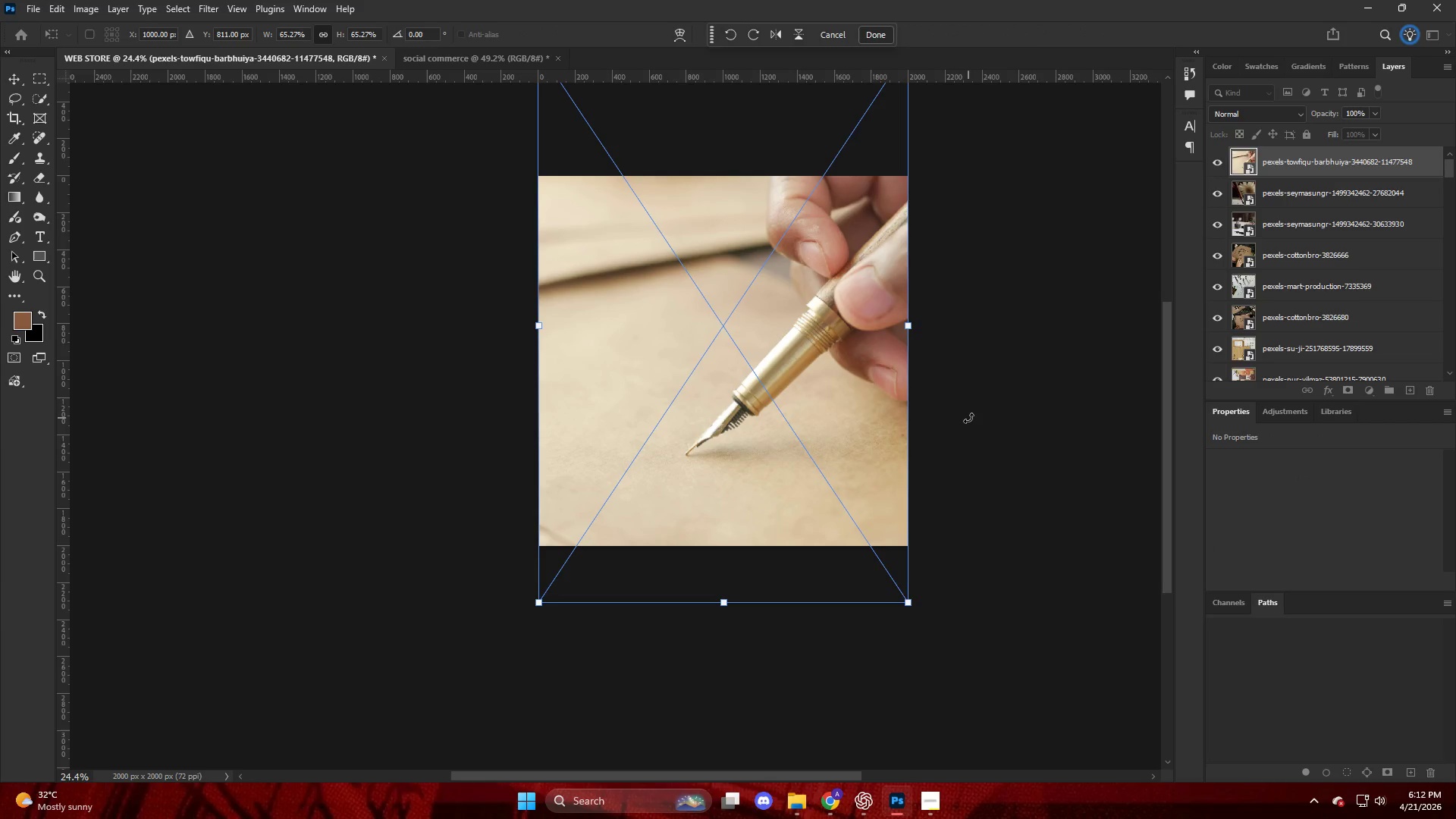 
key(Enter)
 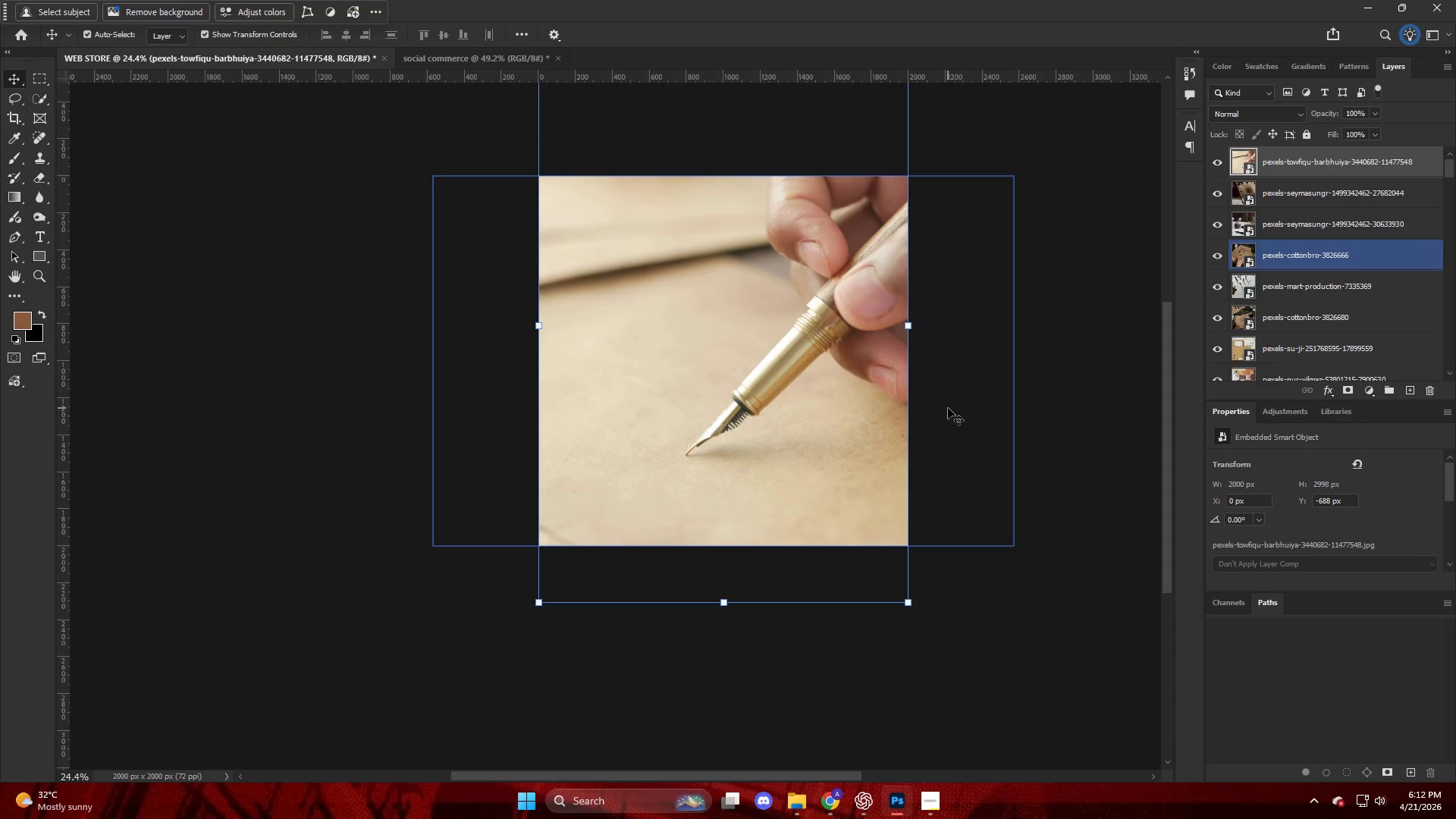 
hold_key(key=AltLeft, duration=0.45)
scroll: coordinate [921, 438], scroll_direction: down, amount: 3.0
 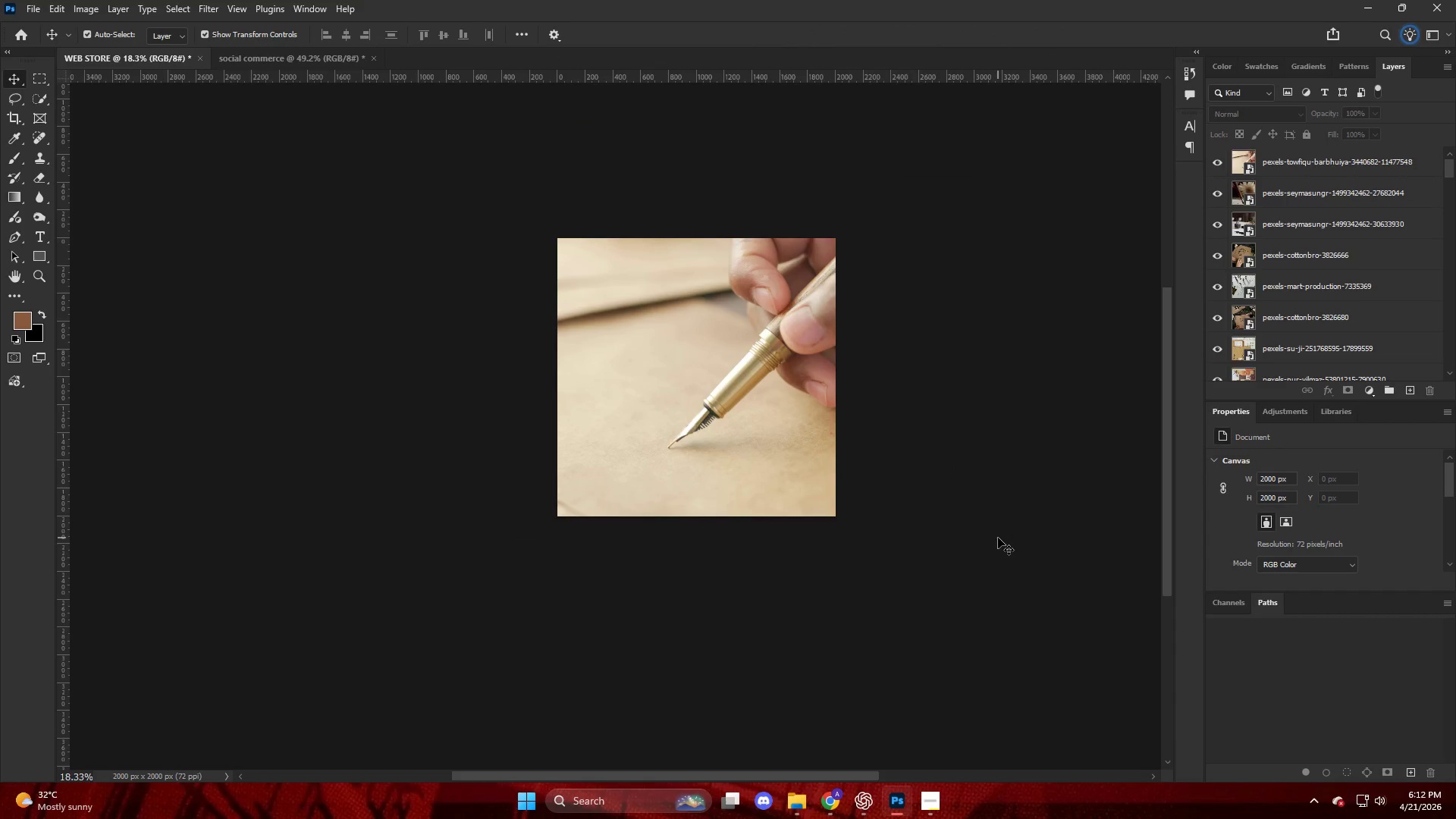 
left_click_drag(start_coordinate=[760, 450], to_coordinate=[730, 460])
 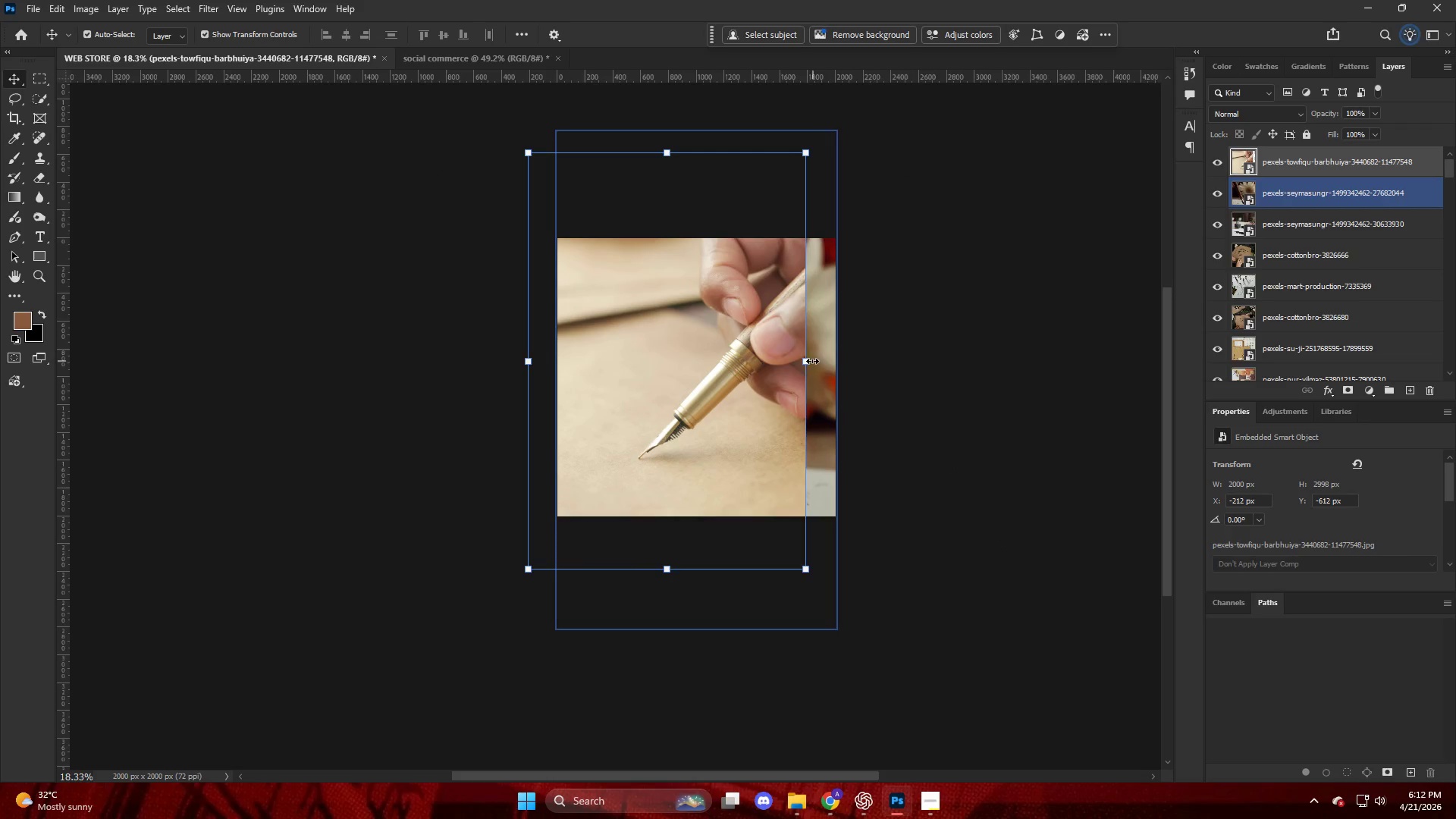 
left_click_drag(start_coordinate=[808, 362], to_coordinate=[837, 364])
 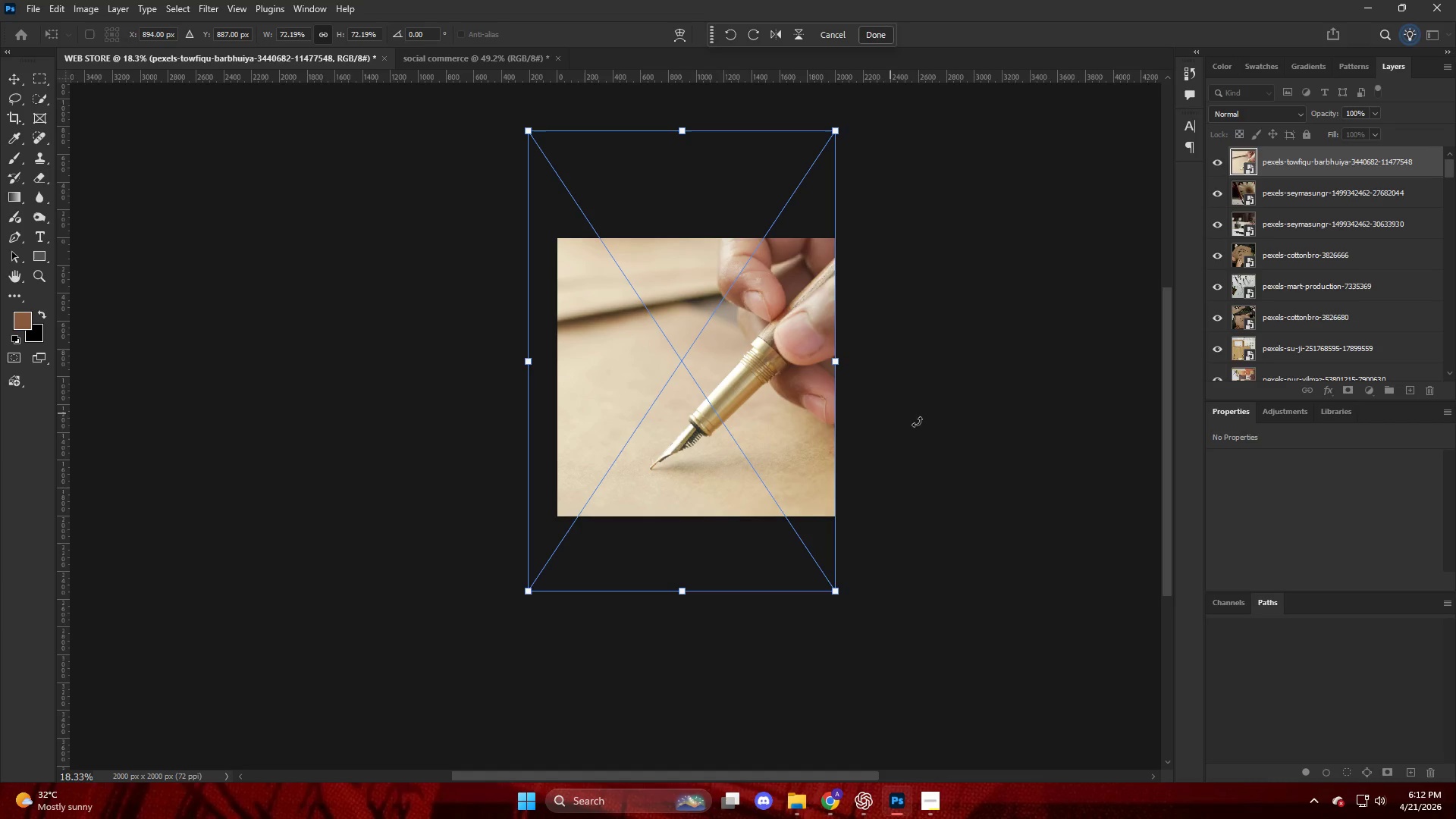 
left_click([950, 431])
 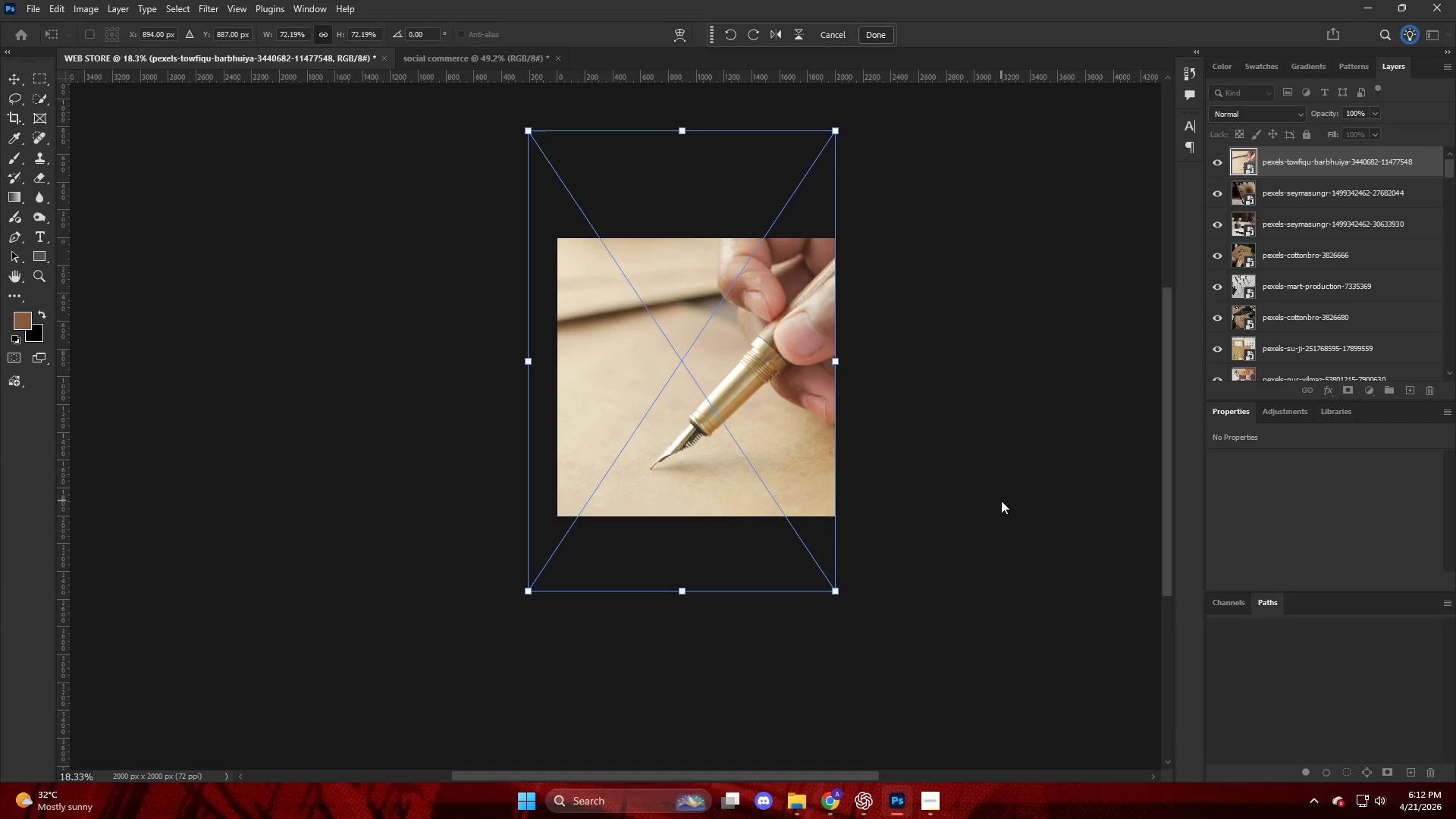 
left_click([1001, 500])
 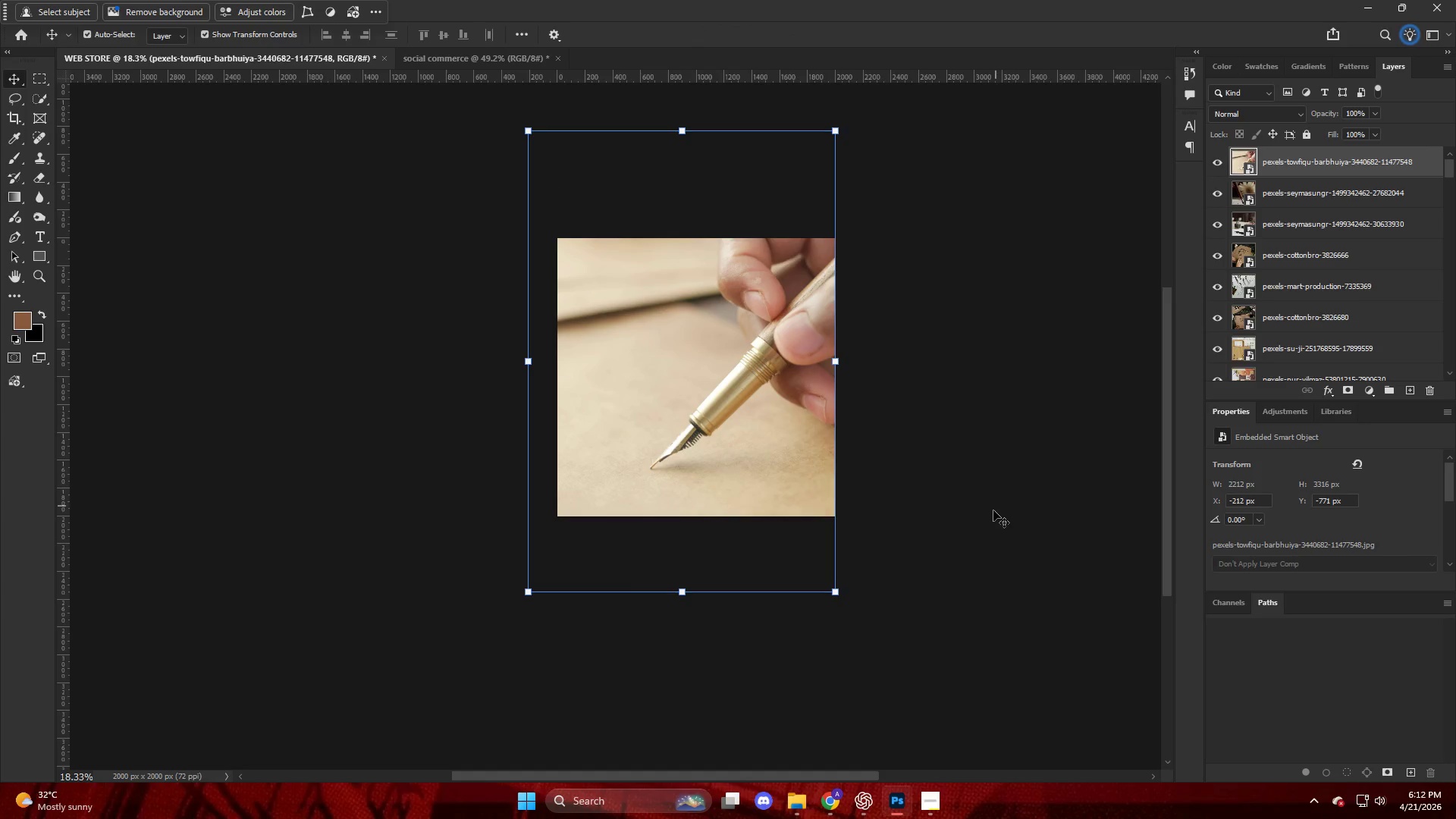 
left_click([978, 570])
 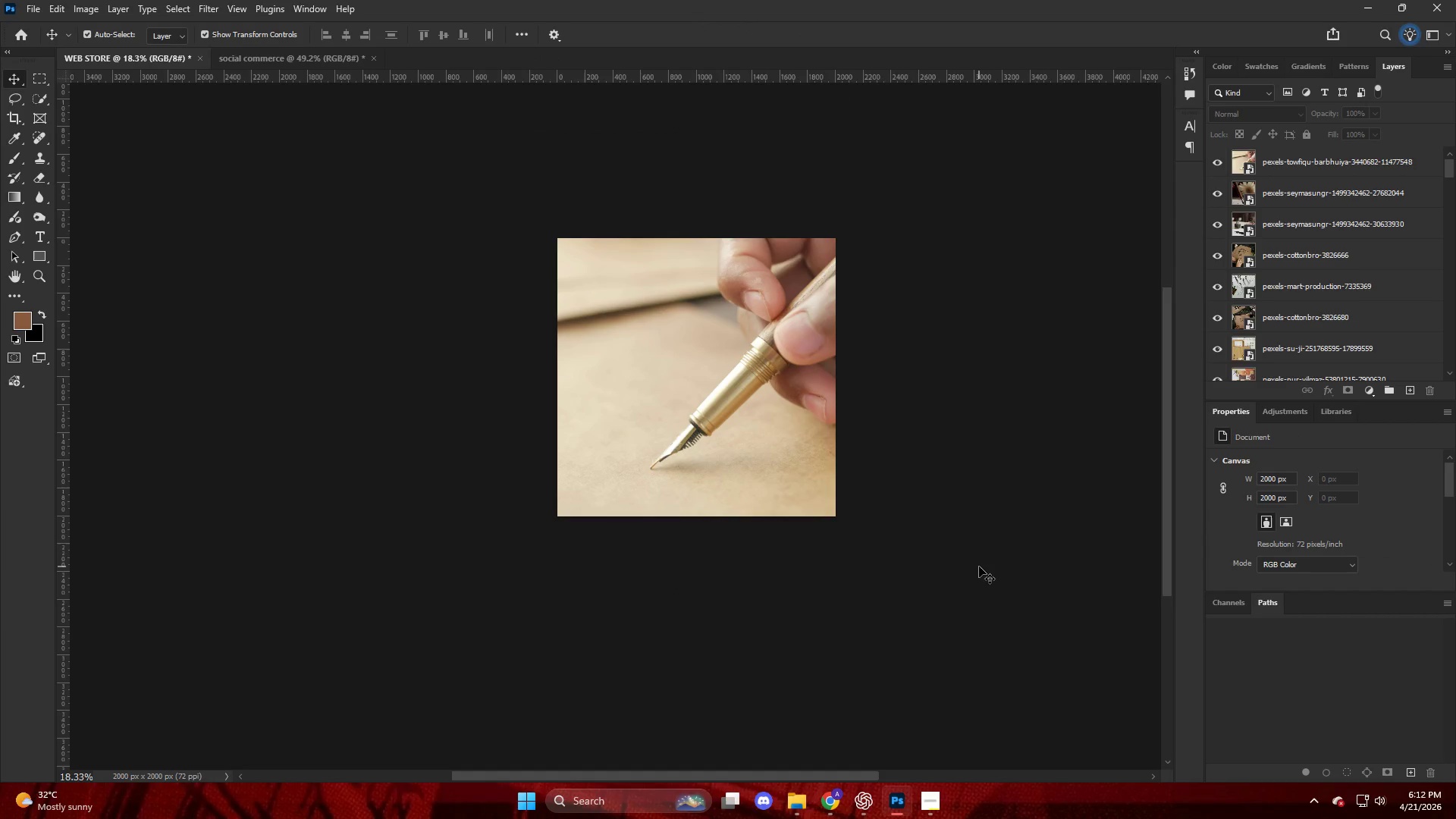 
key(Alt+Control+Shift+W)
 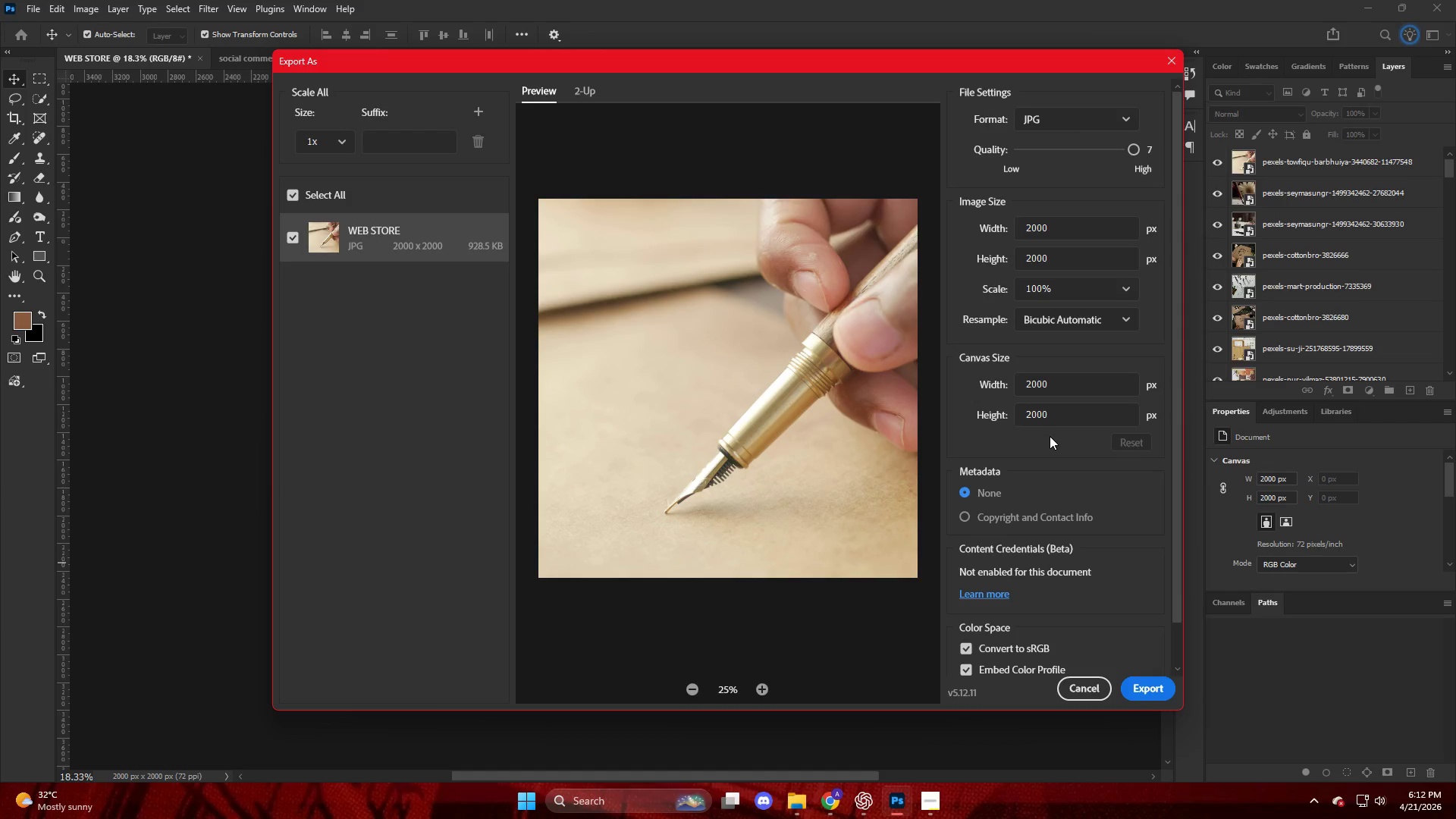 
wait(7.83)
 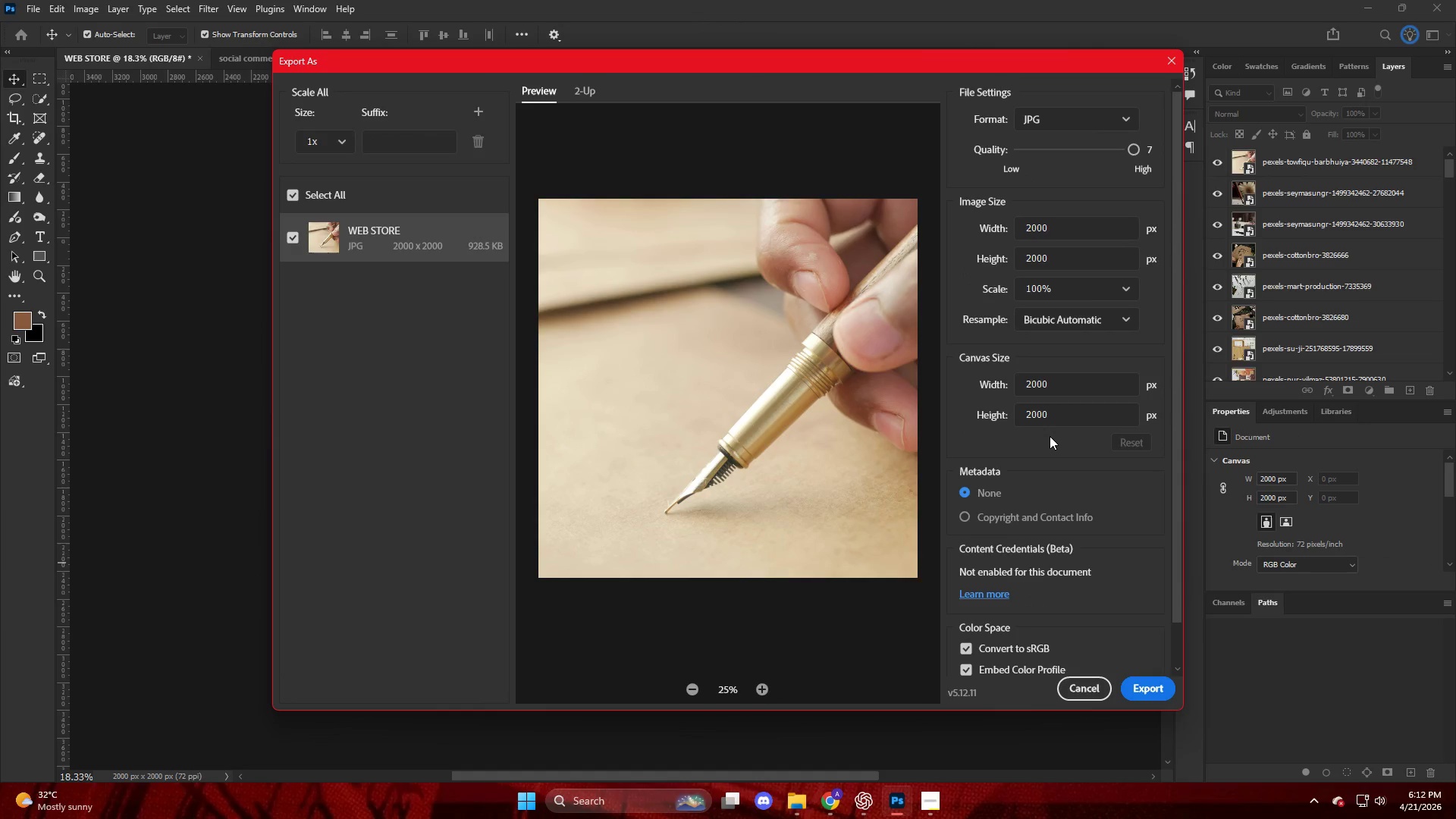 
left_click([1138, 682])
 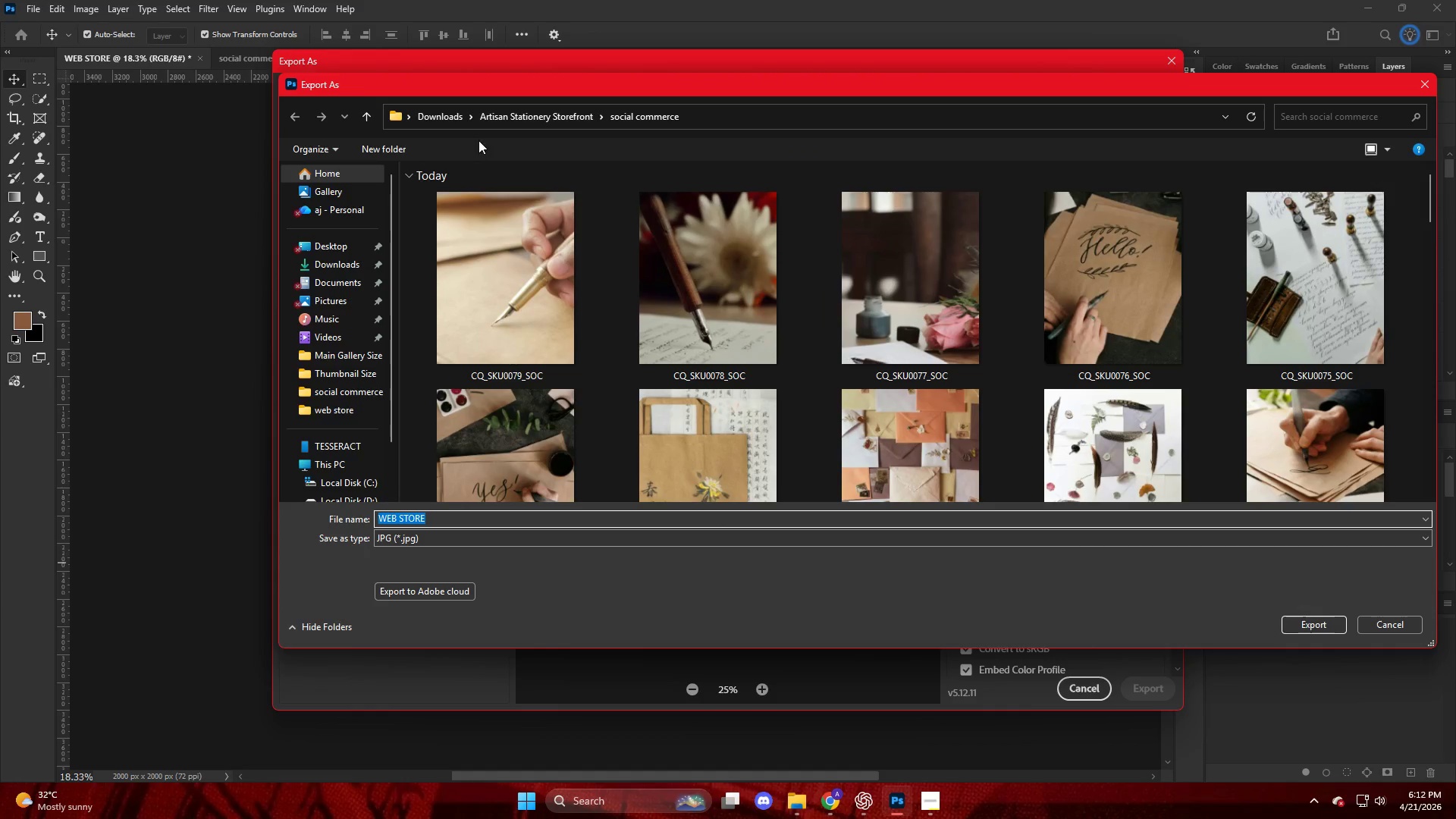 
left_click([500, 114])
 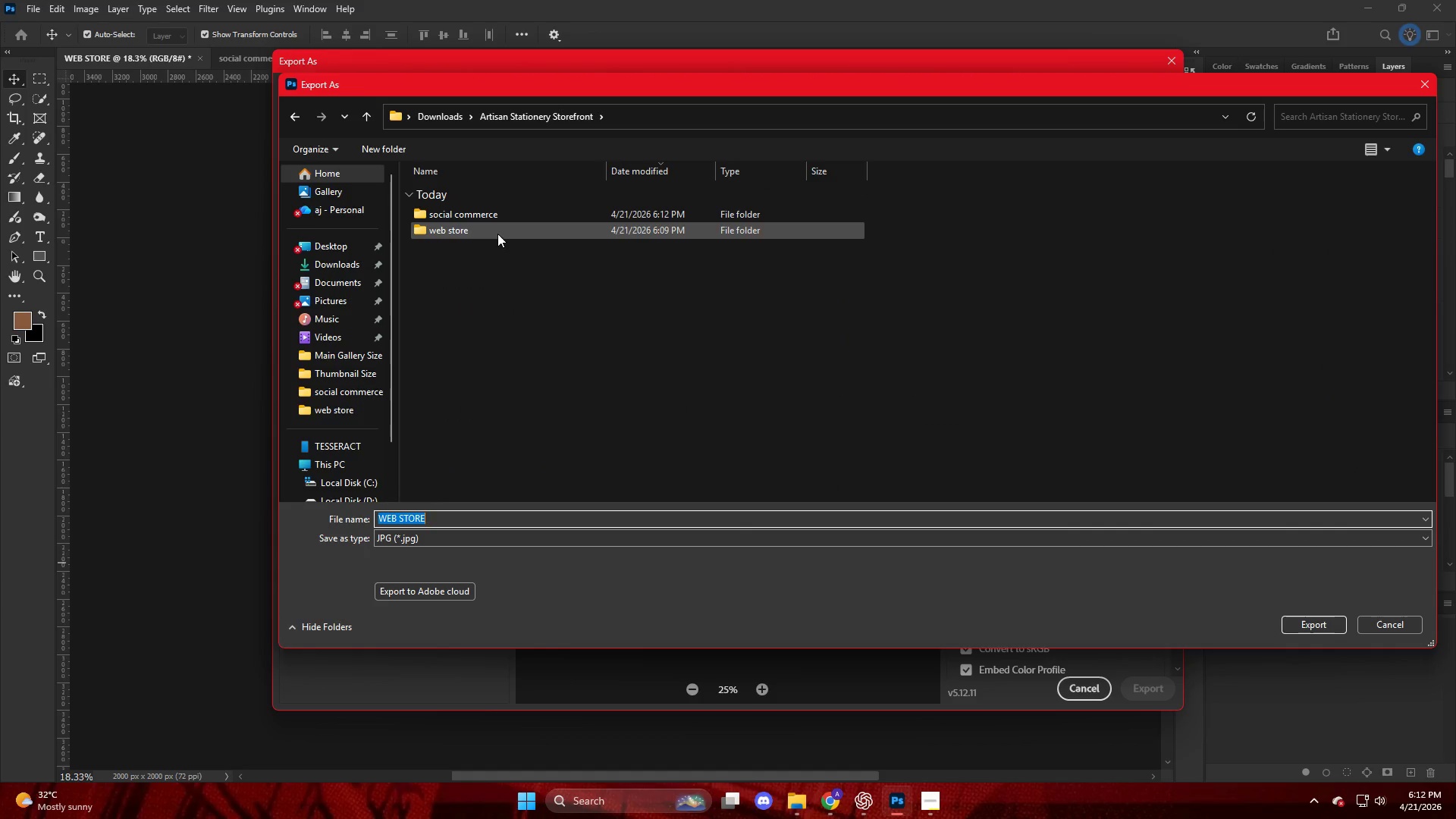 
double_click([497, 232])
 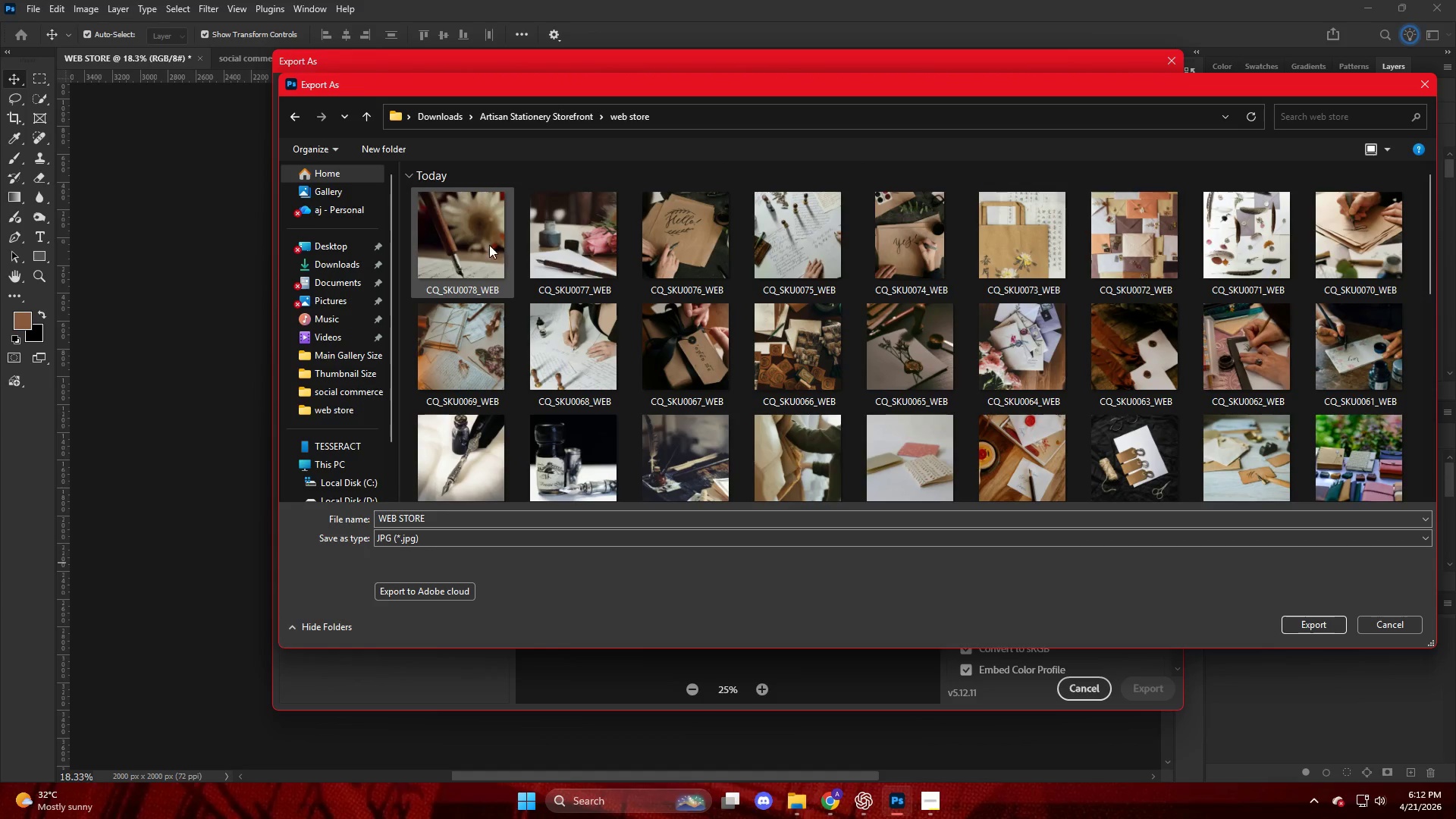 
left_click([484, 246])
 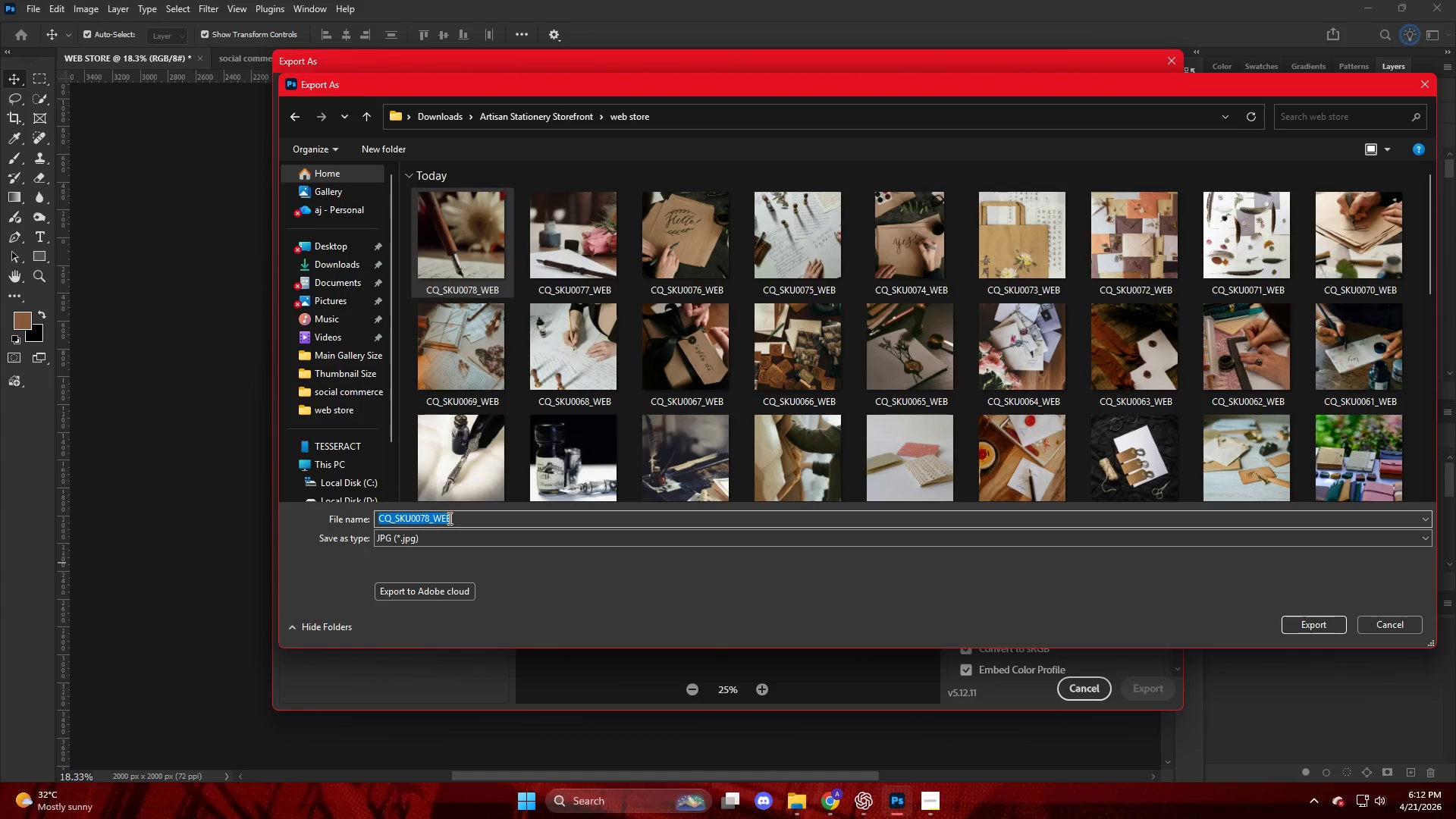 
double_click([425, 518])
 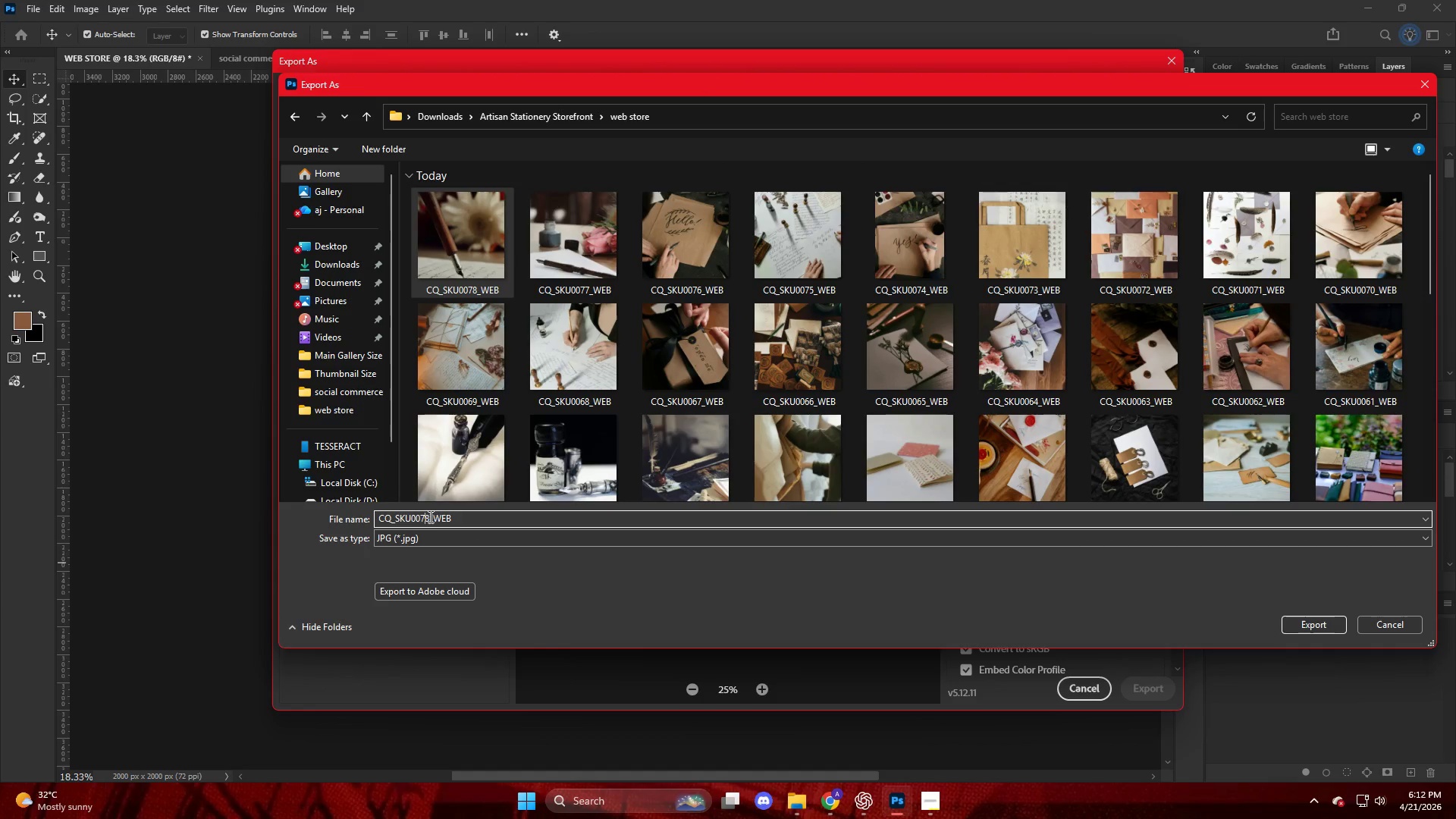 
triple_click([430, 516])
 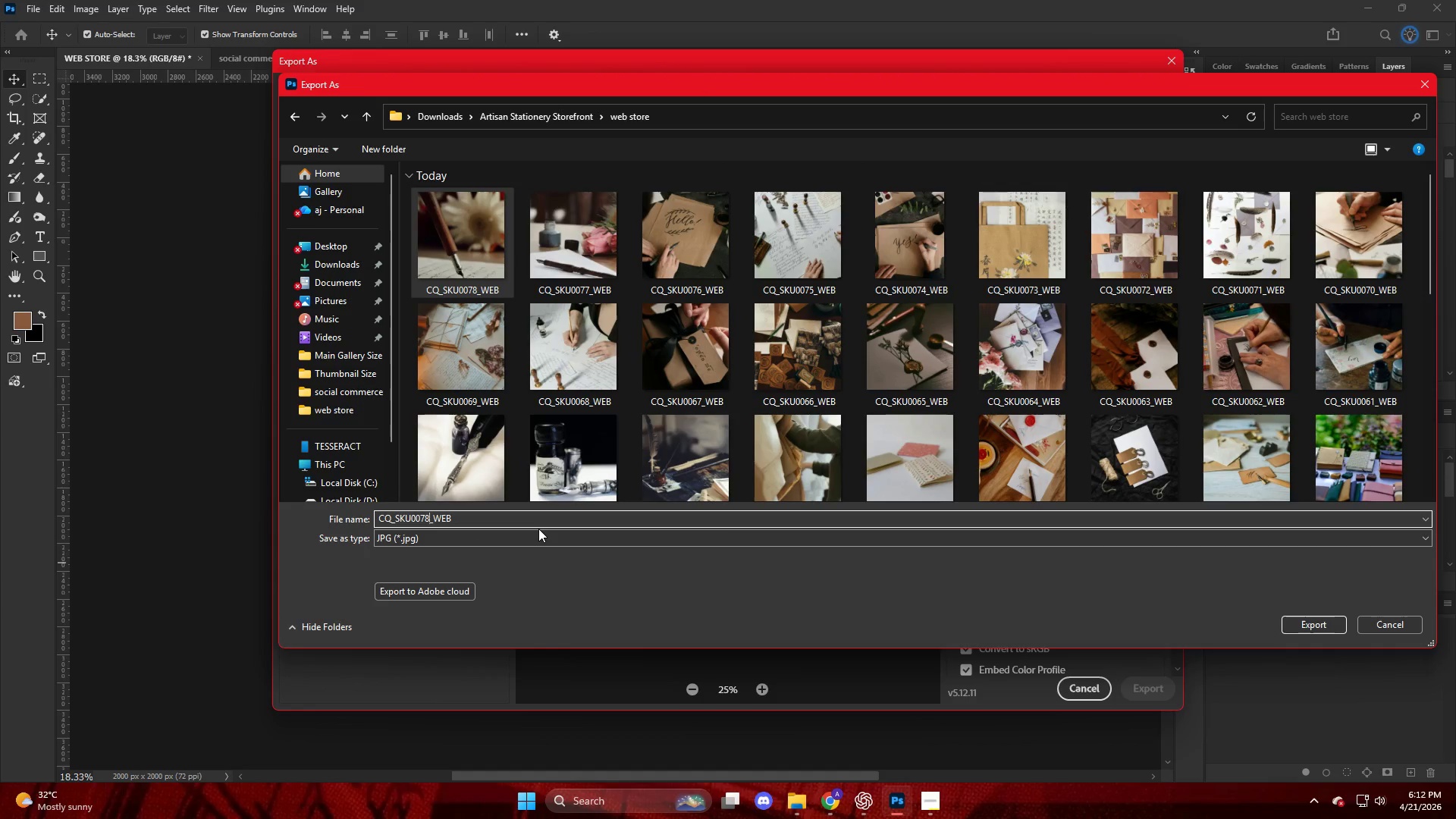 
key(Backspace)
 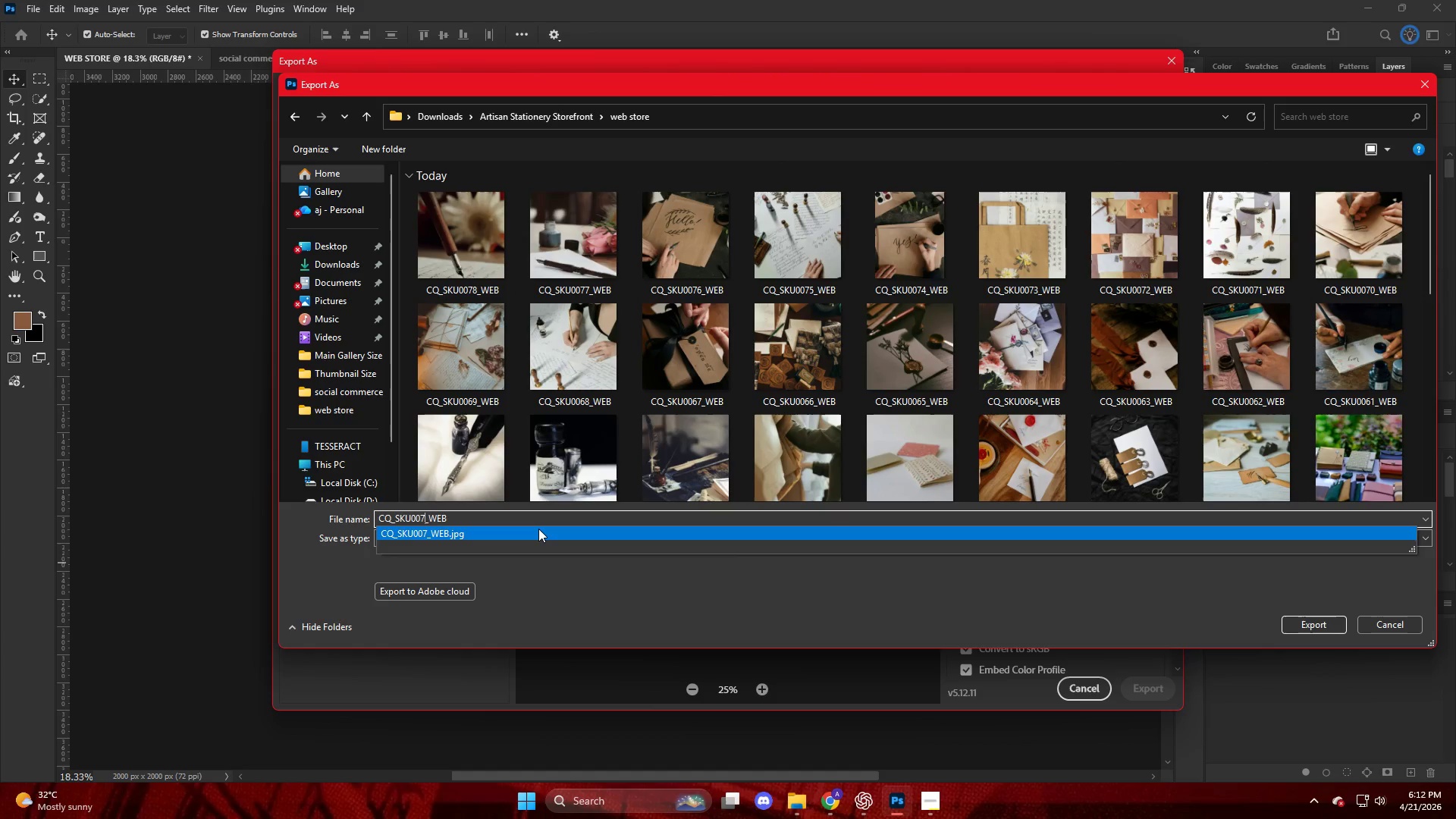 
key(Numpad9)
 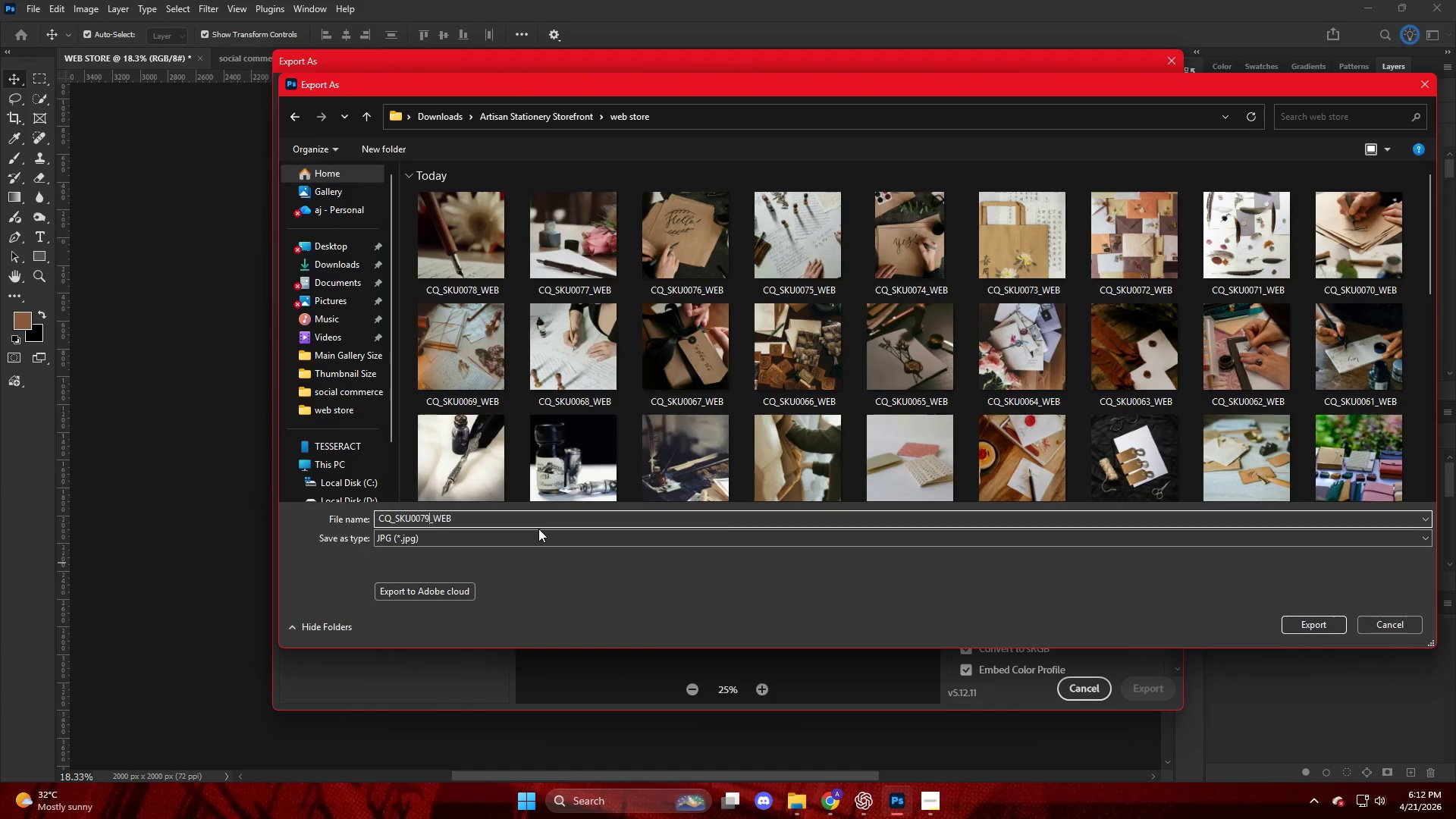 
key(NumpadEnter)
 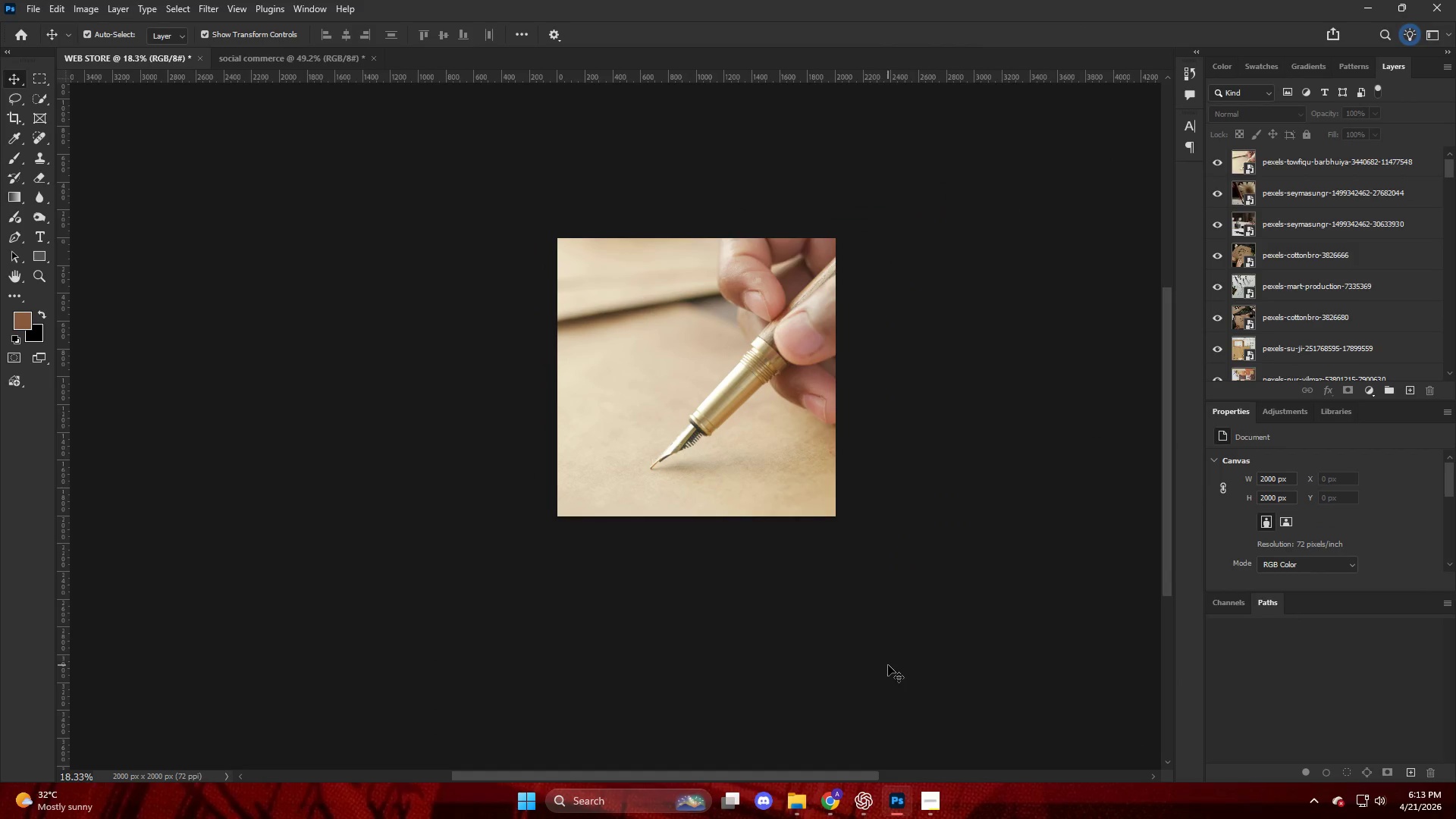 
left_click([824, 797])
 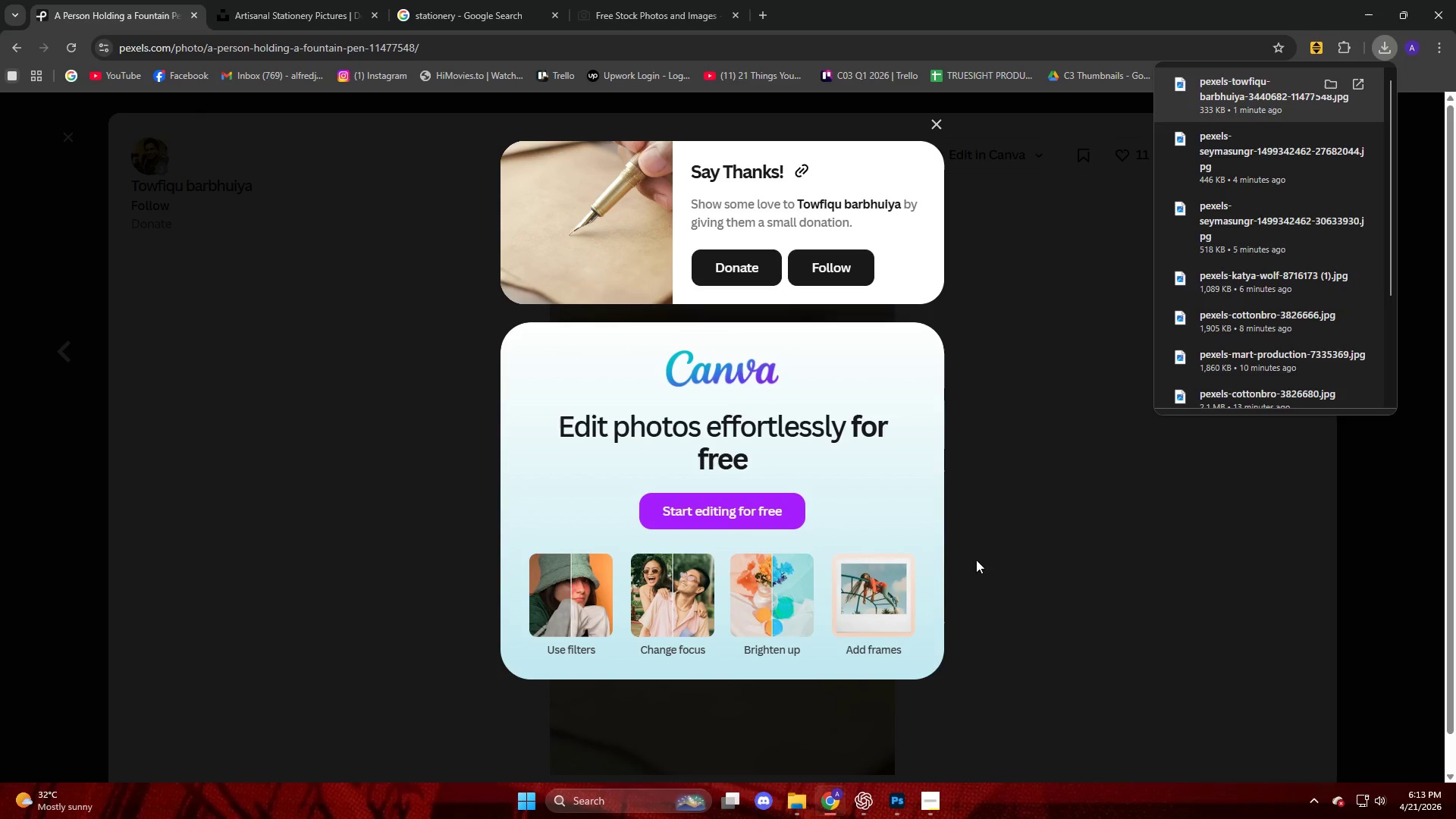 
left_click([1016, 544])
 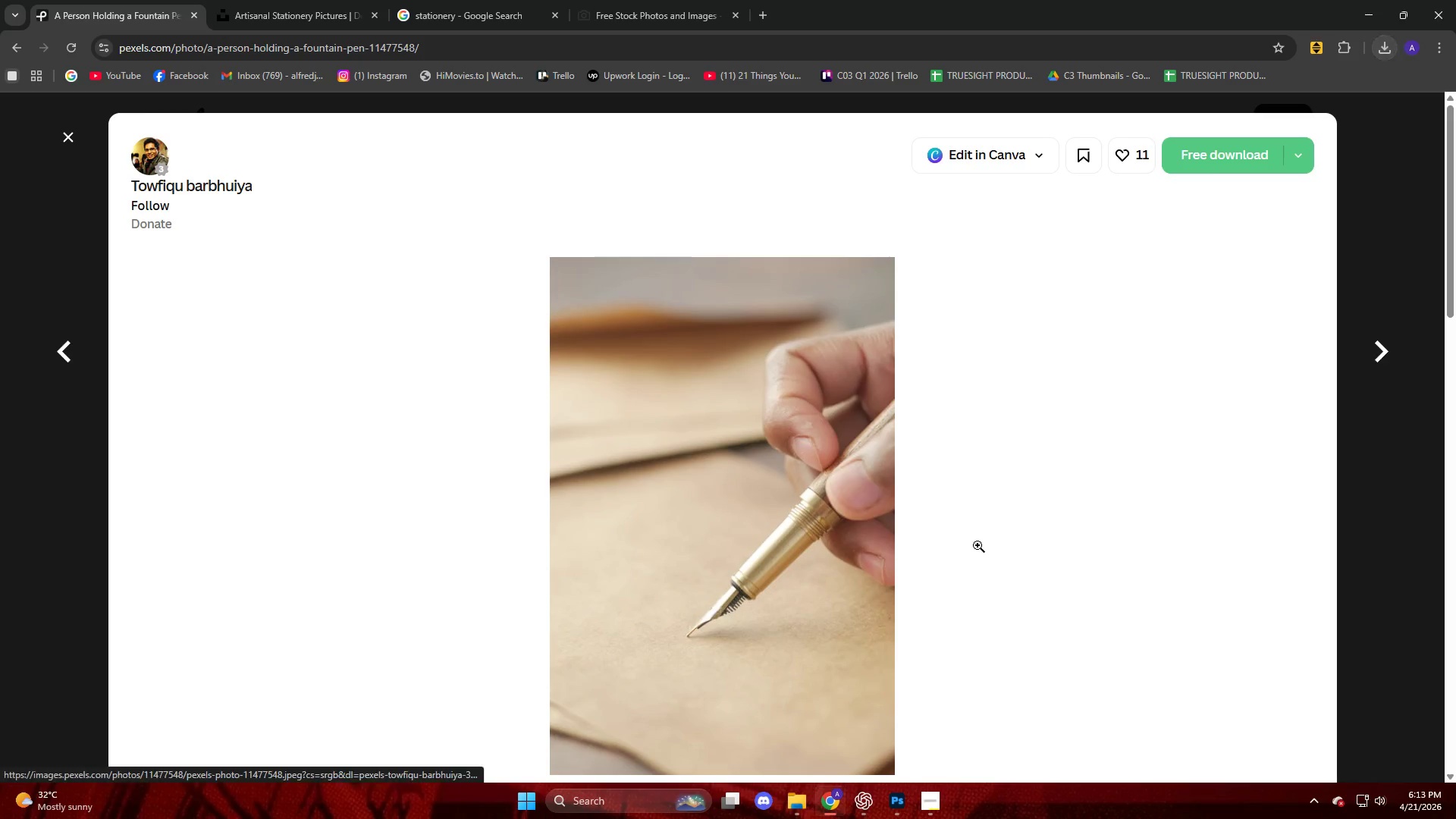 
scroll: coordinate [863, 531], scroll_direction: down, amount: 3.0
 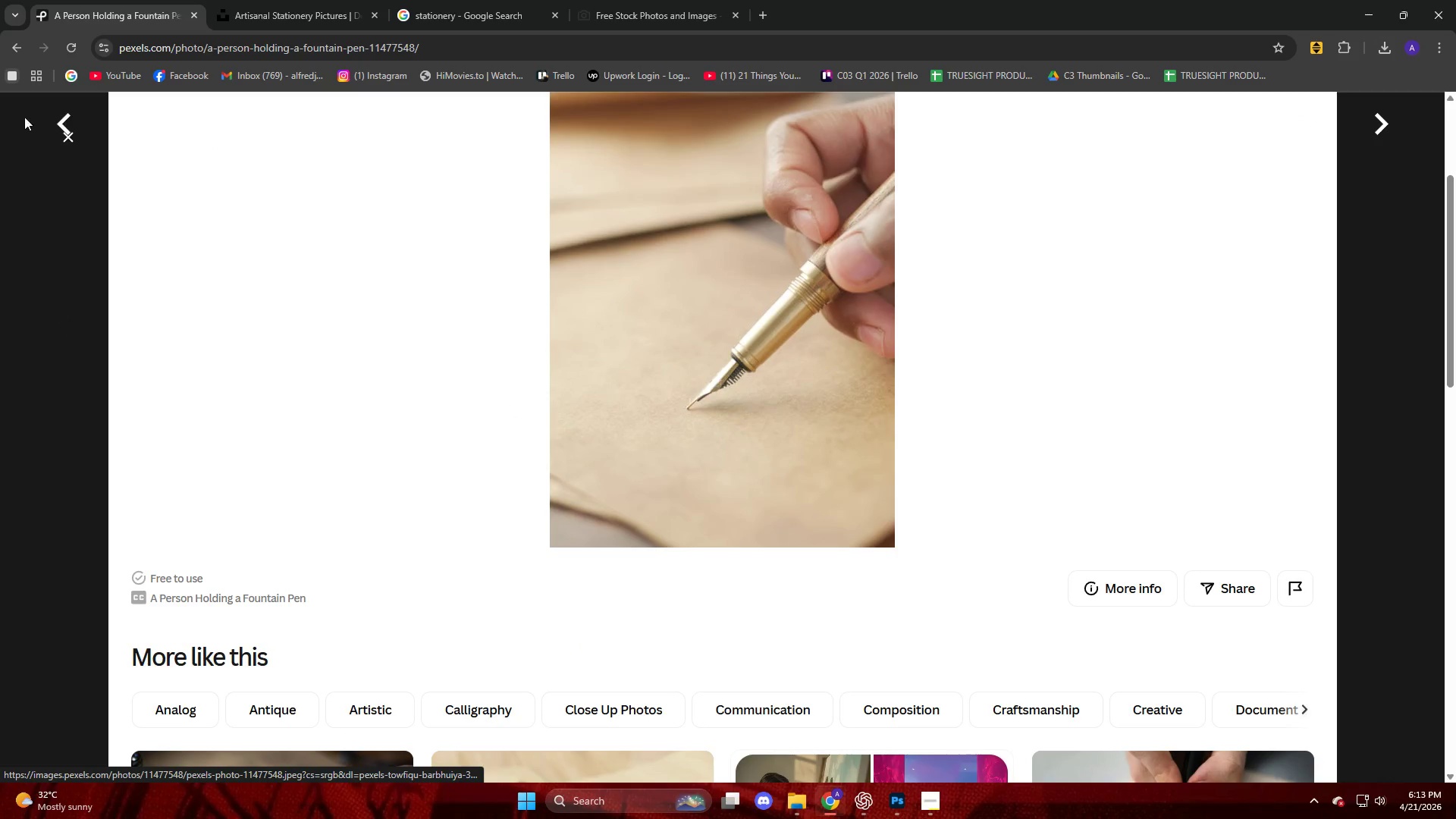 
left_click([67, 140])
 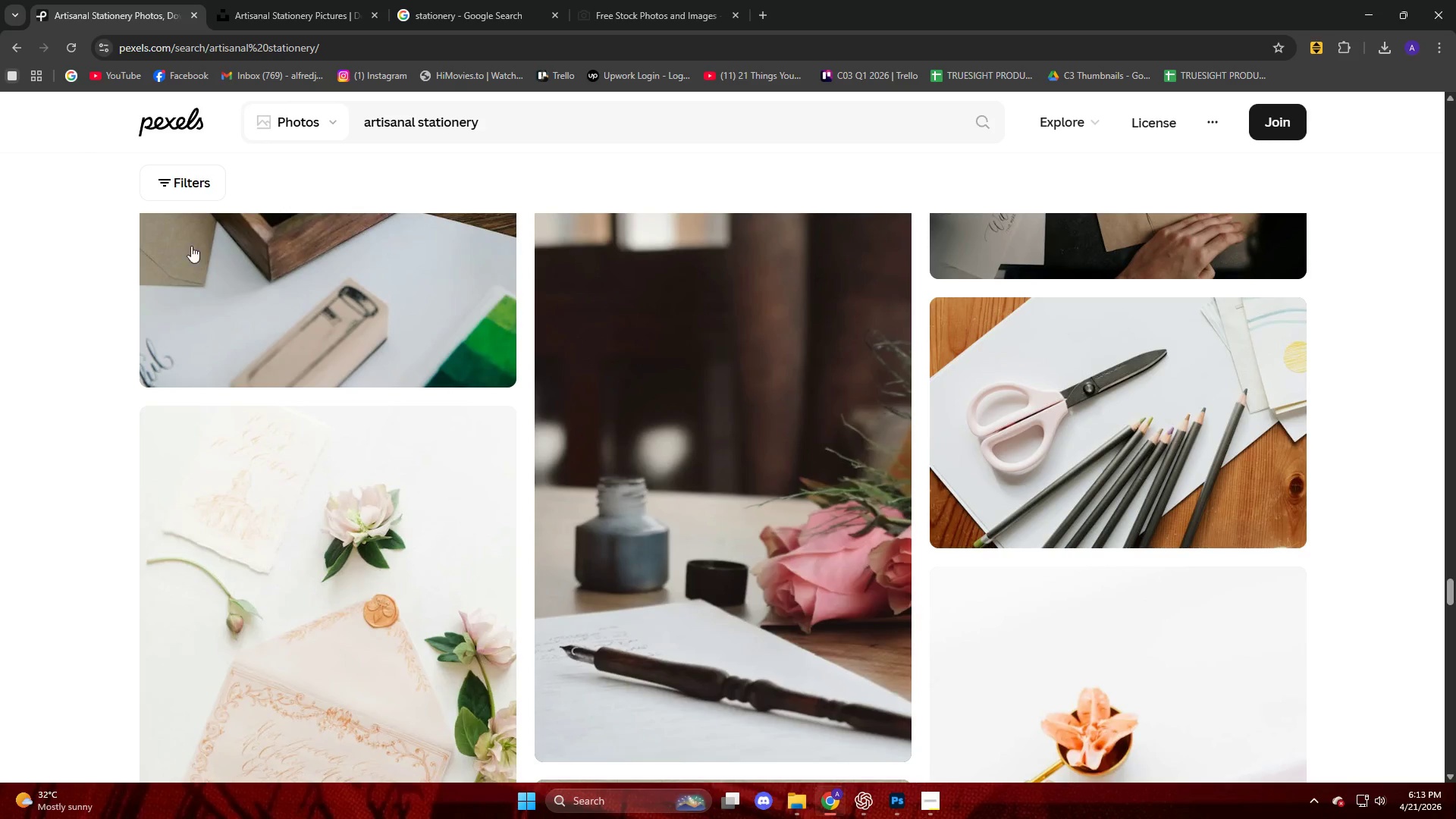 
scroll: coordinate [531, 533], scroll_direction: down, amount: 21.0
 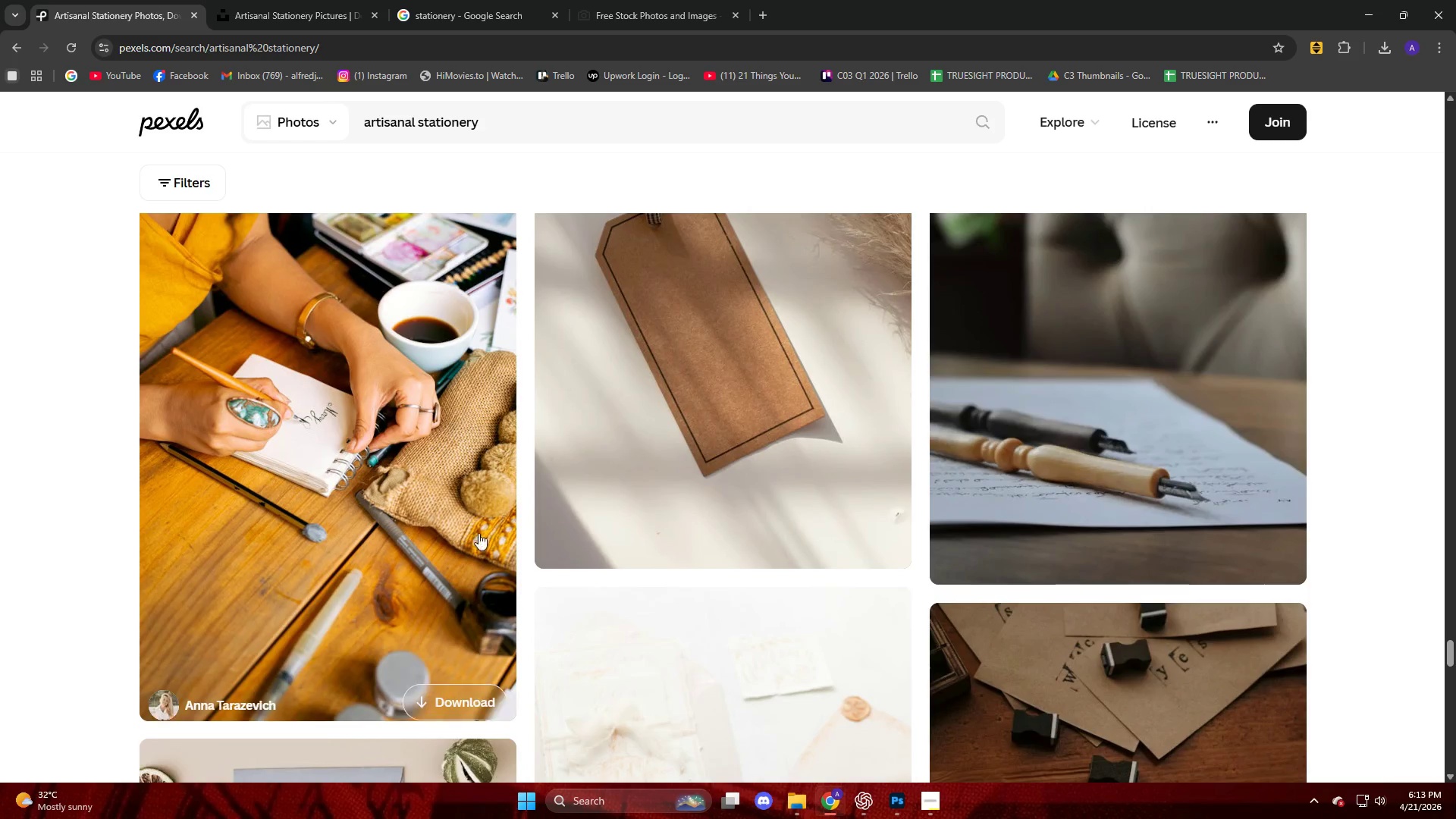 
left_click([337, 522])
 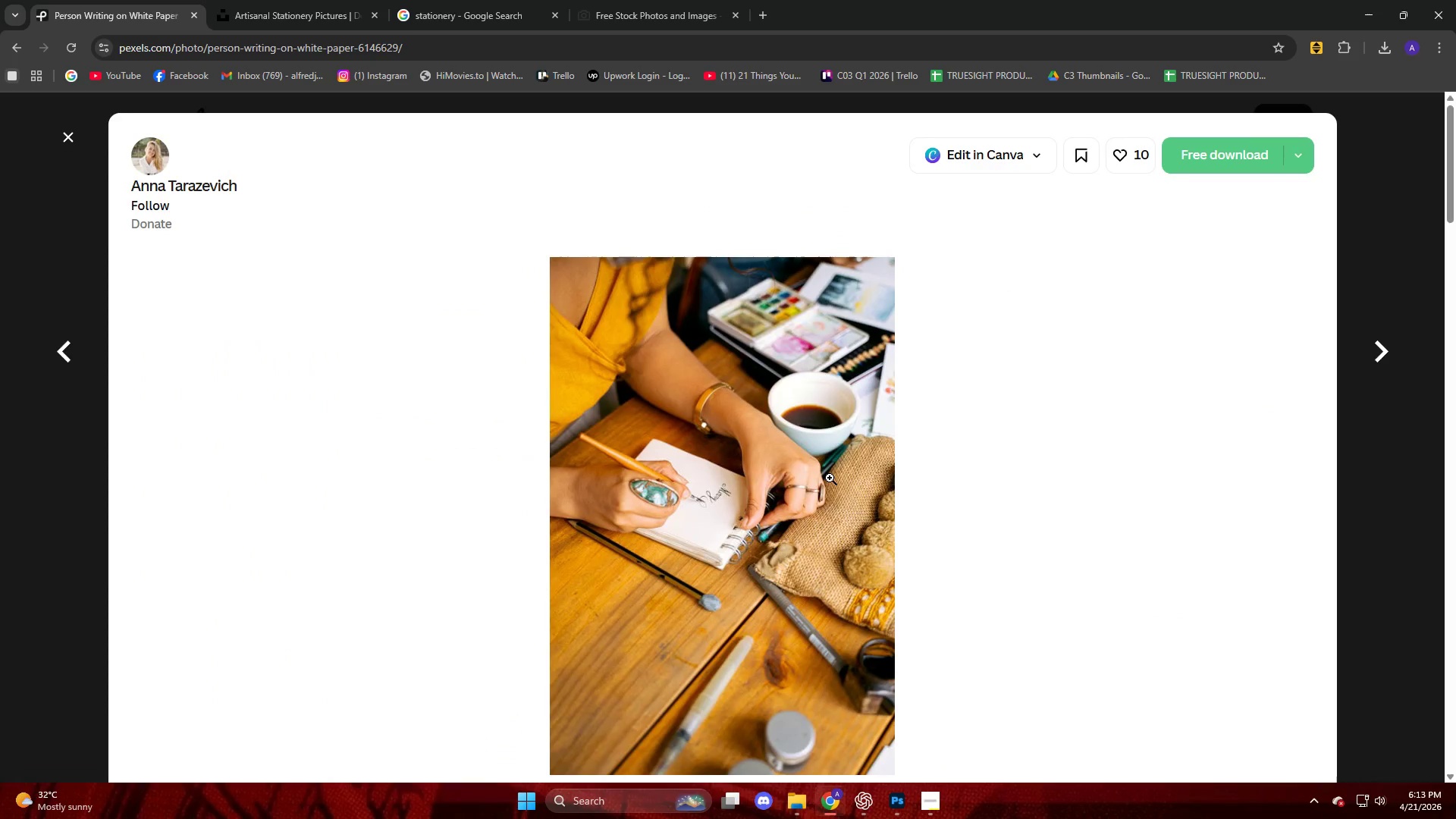 
scroll: coordinate [822, 481], scroll_direction: down, amount: 3.0
 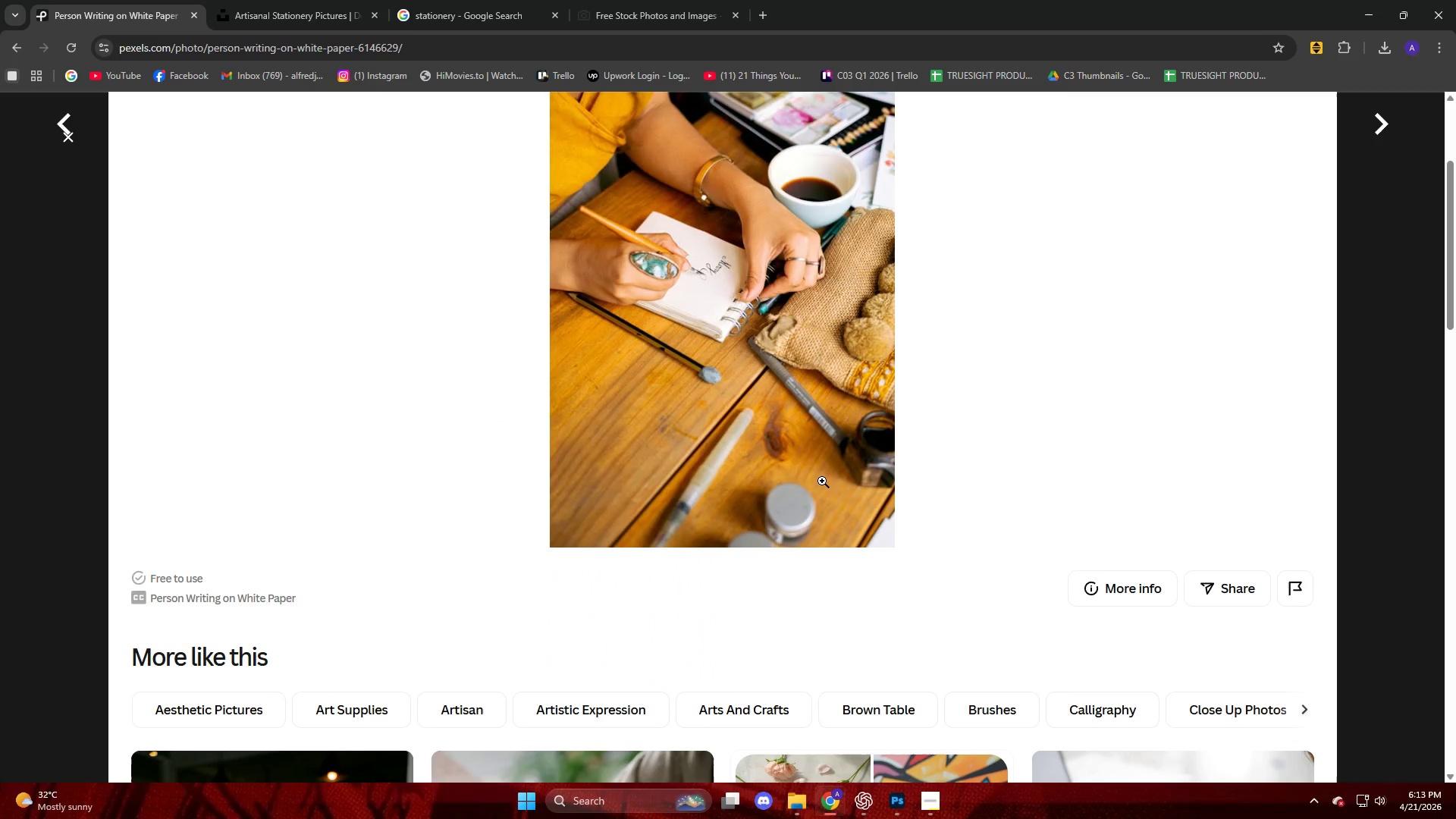 
scroll: coordinate [817, 481], scroll_direction: up, amount: 3.0
 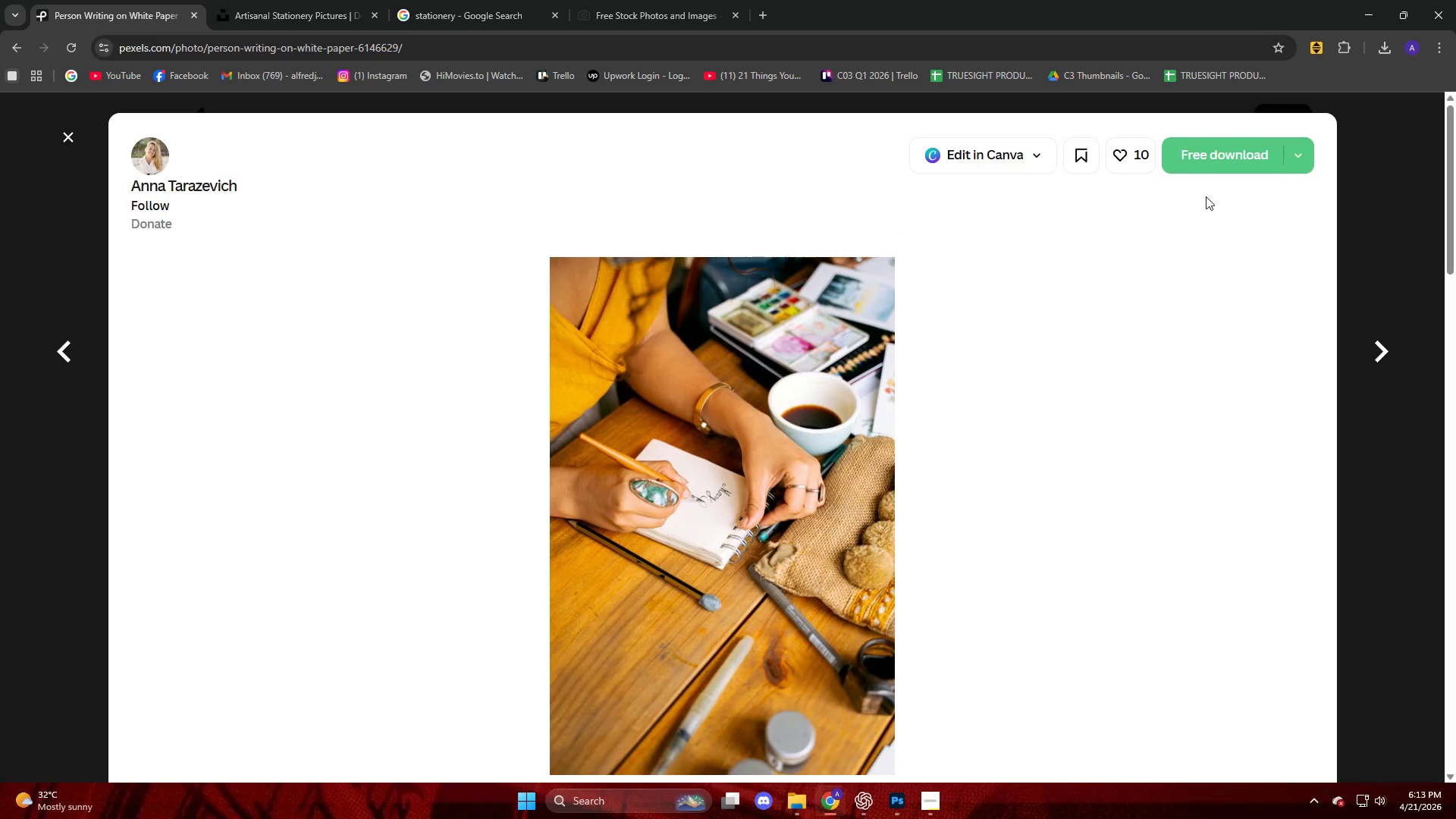 
left_click([1216, 167])
 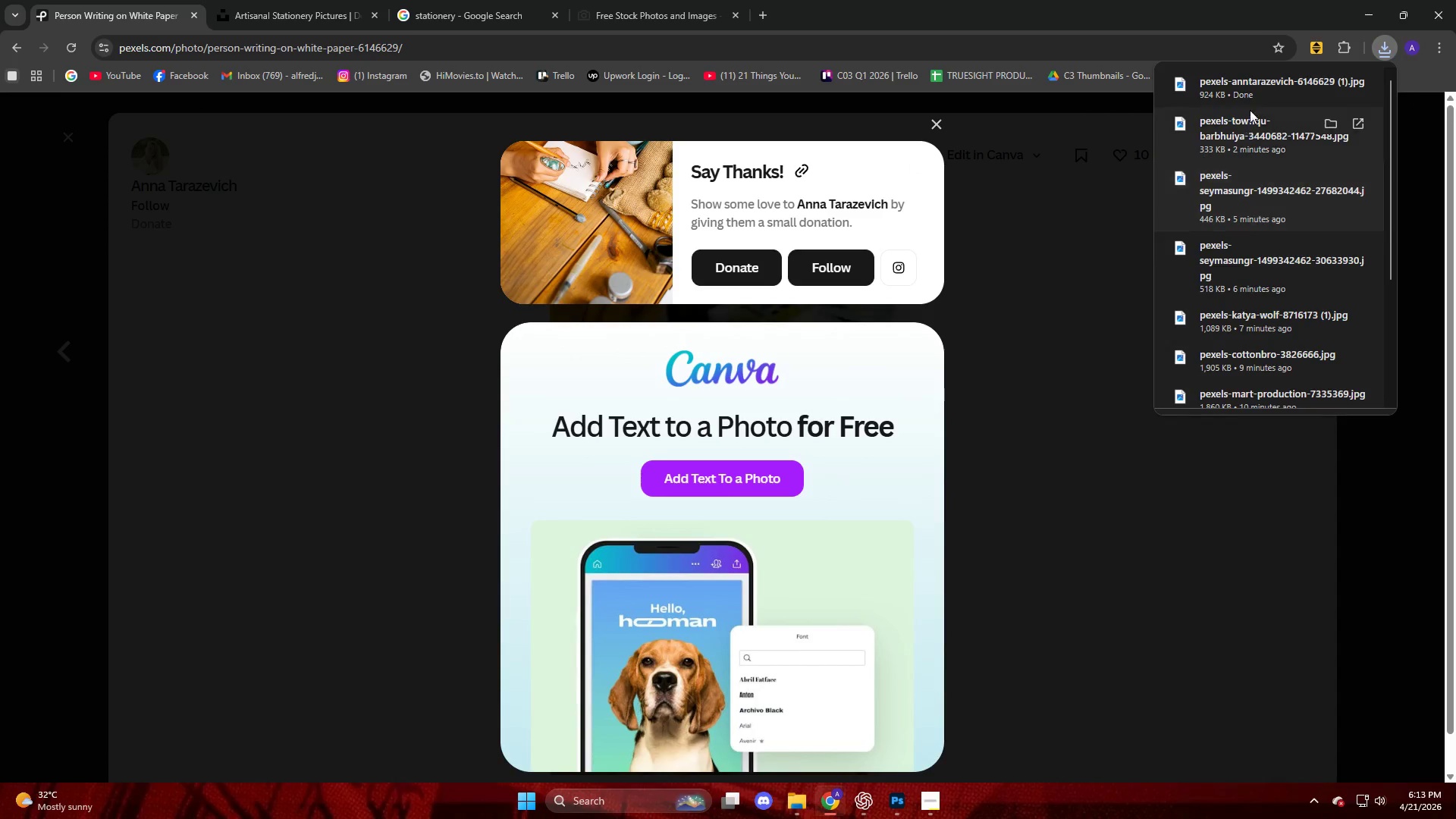 
left_click_drag(start_coordinate=[1250, 95], to_coordinate=[692, 355])
 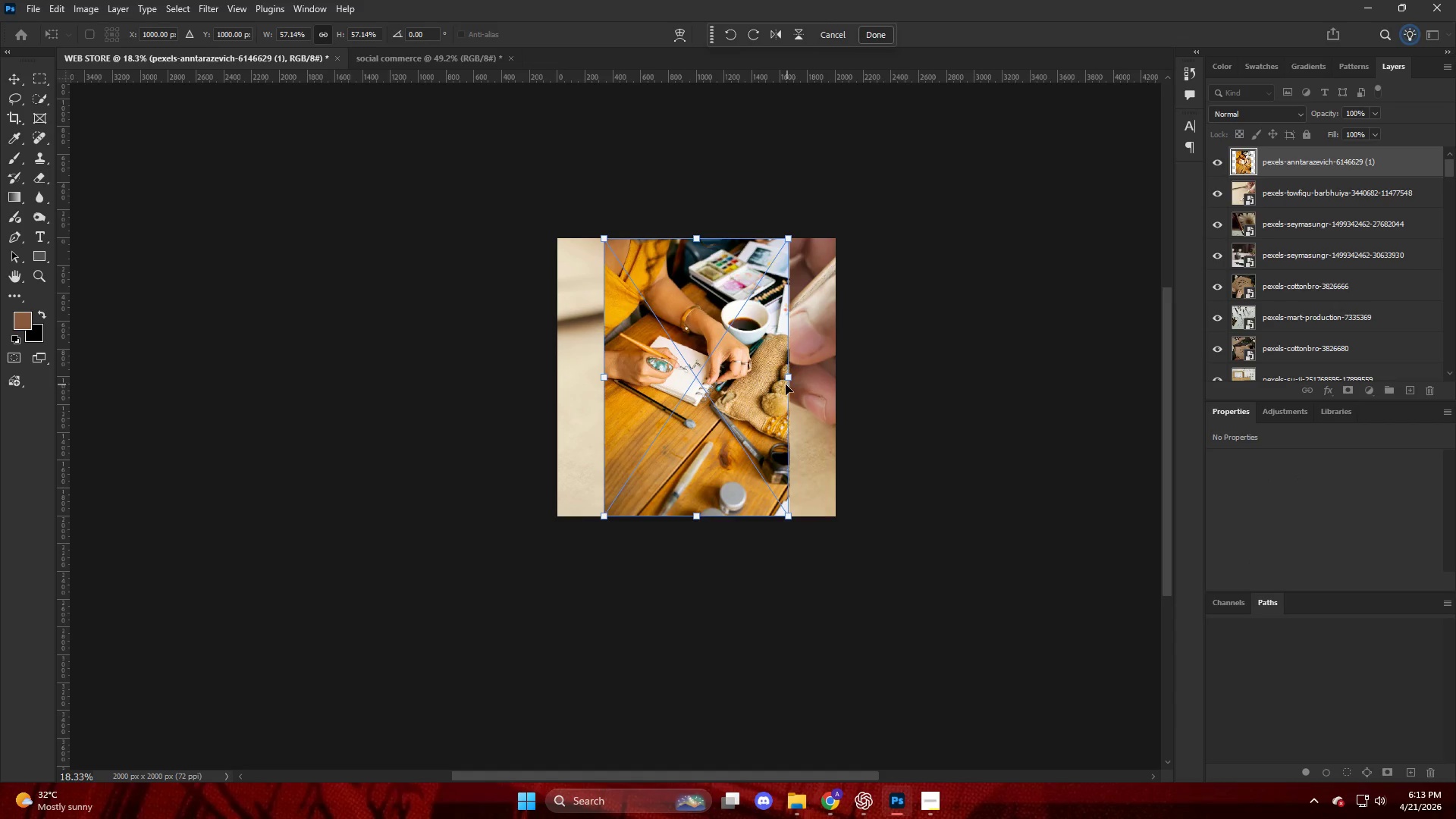 
left_click_drag(start_coordinate=[791, 377], to_coordinate=[838, 378])
 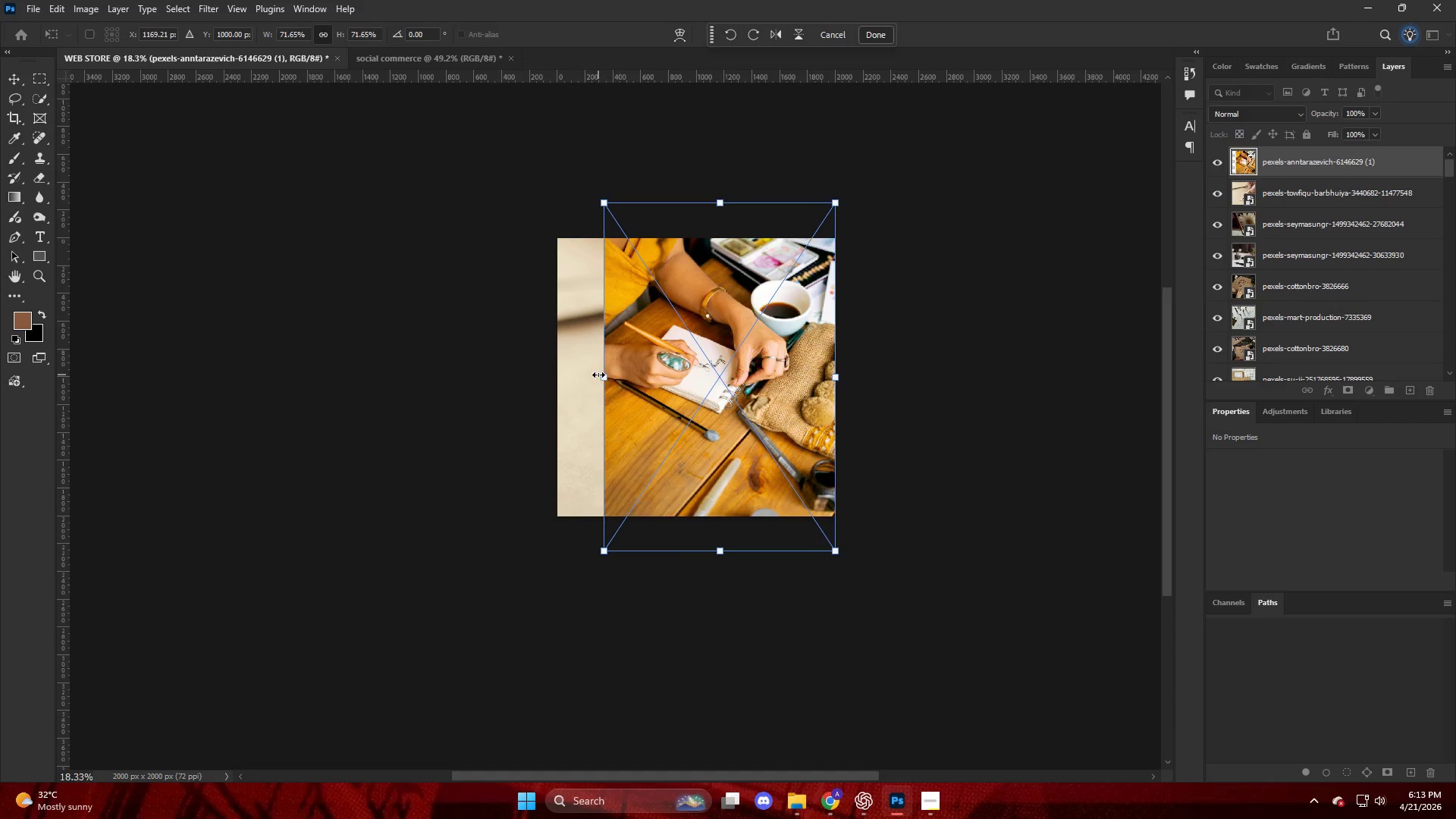 
left_click_drag(start_coordinate=[598, 374], to_coordinate=[554, 394])
 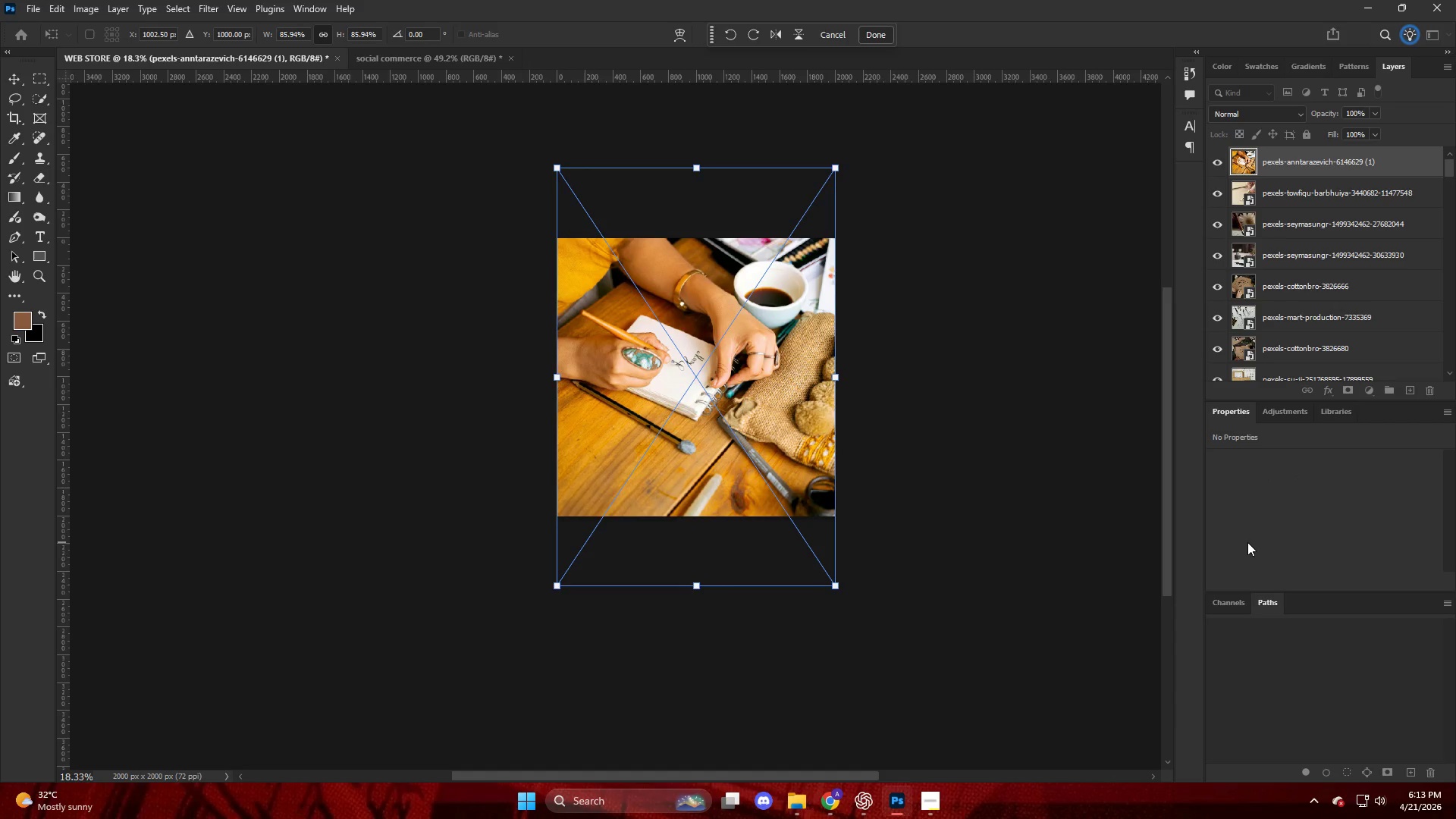 
left_click([1247, 542])
 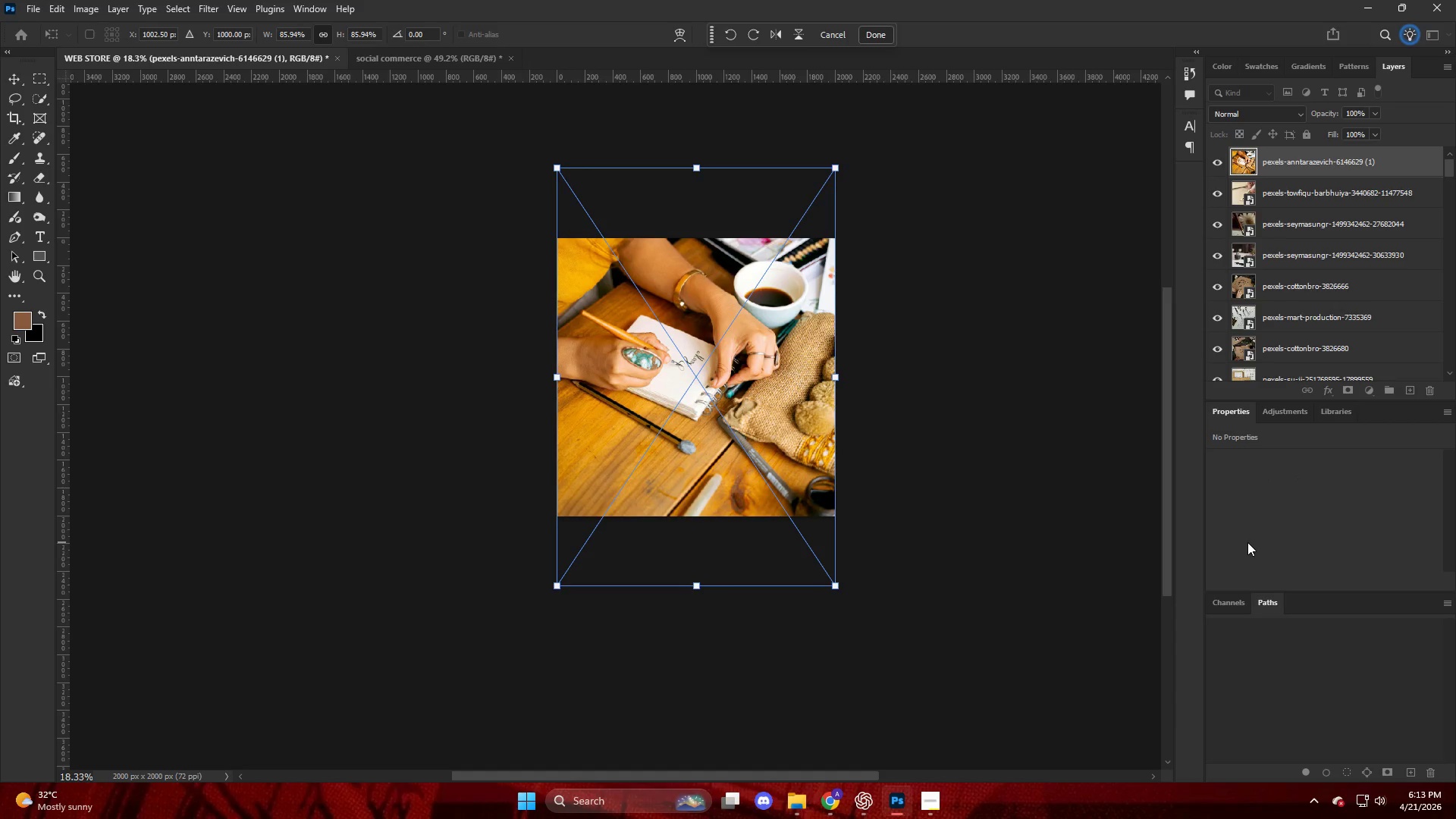 
key(Enter)
 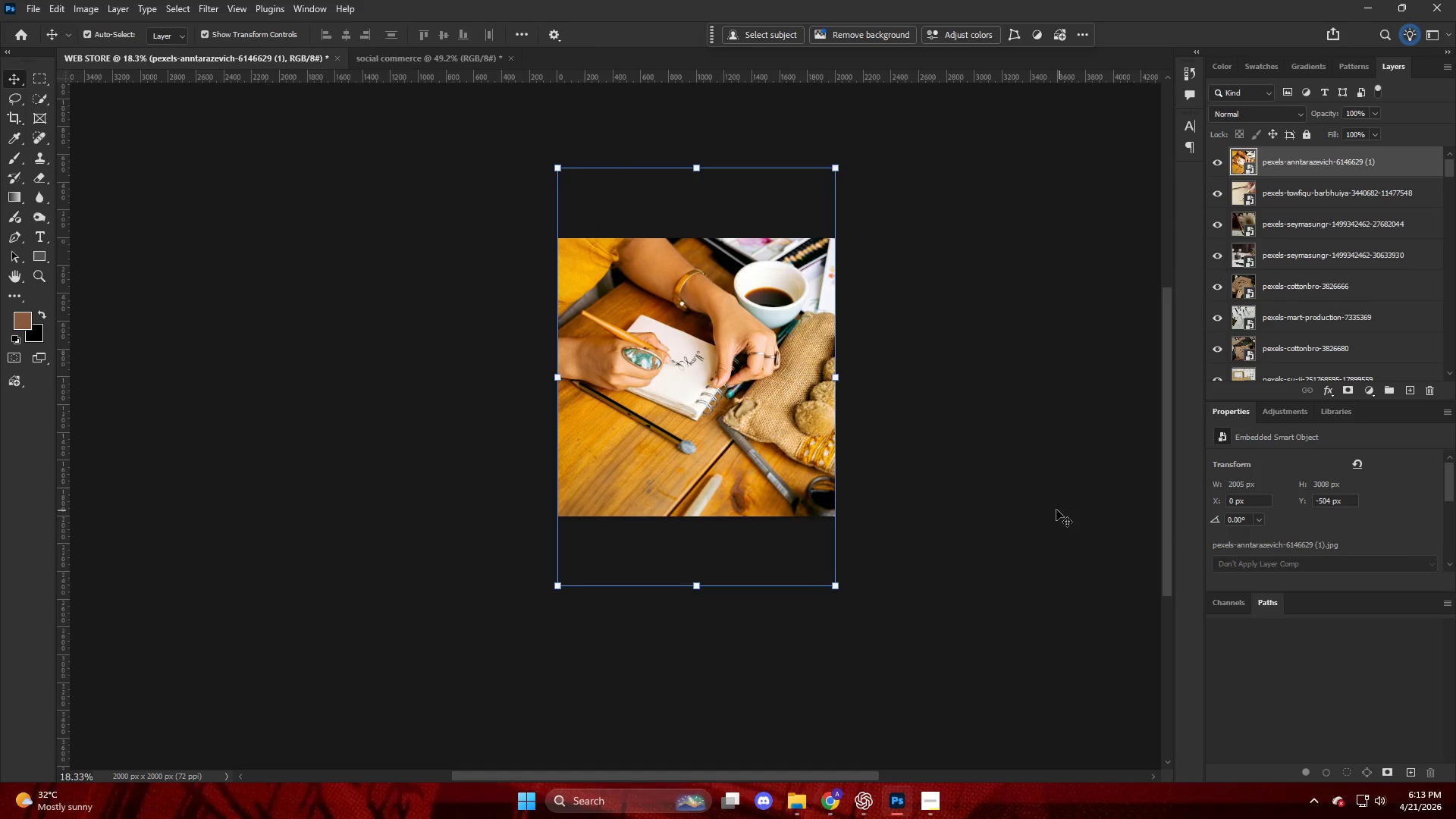 
left_click([1040, 503])
 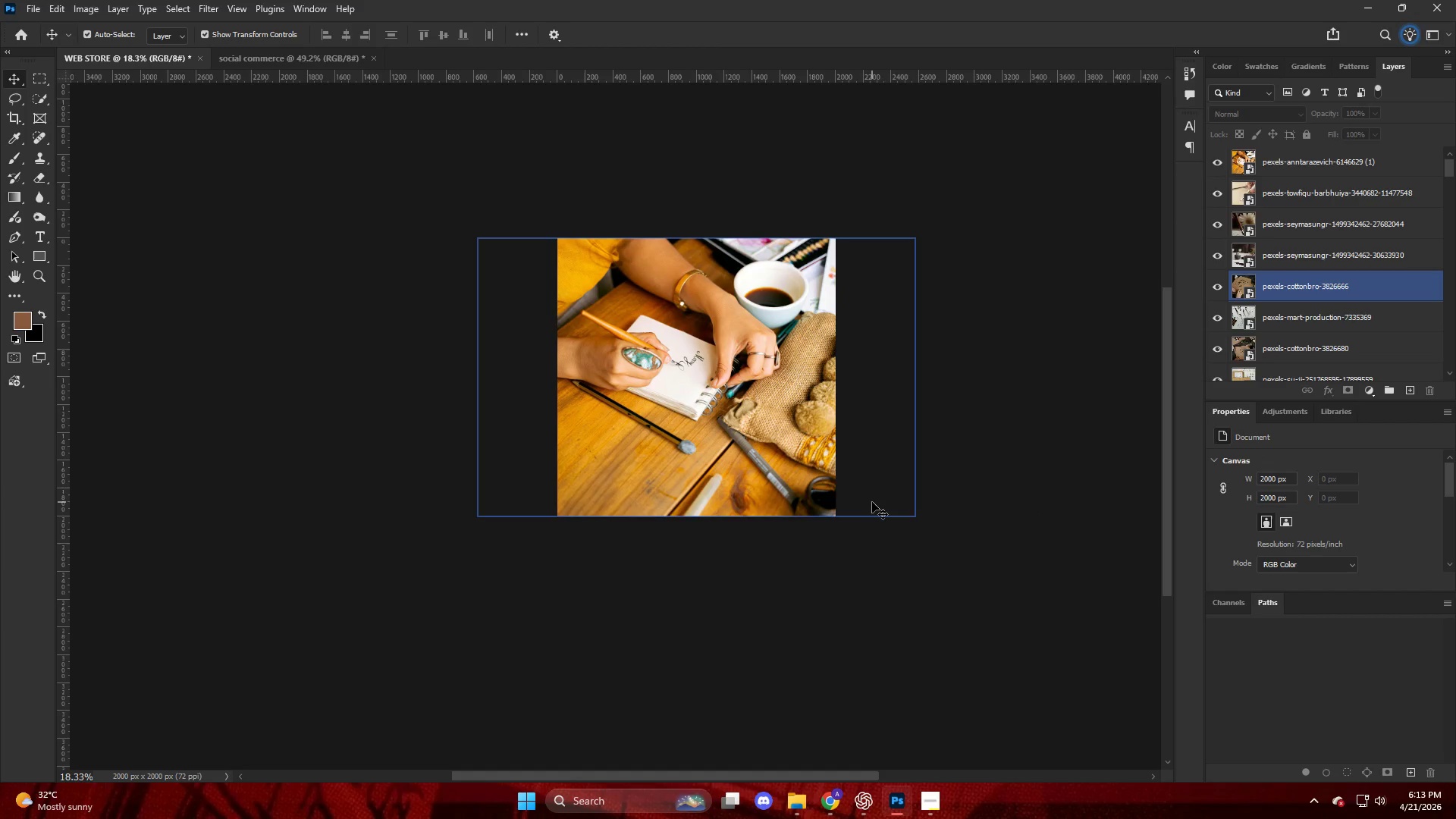 
key(Alt+Control+Shift+W)
 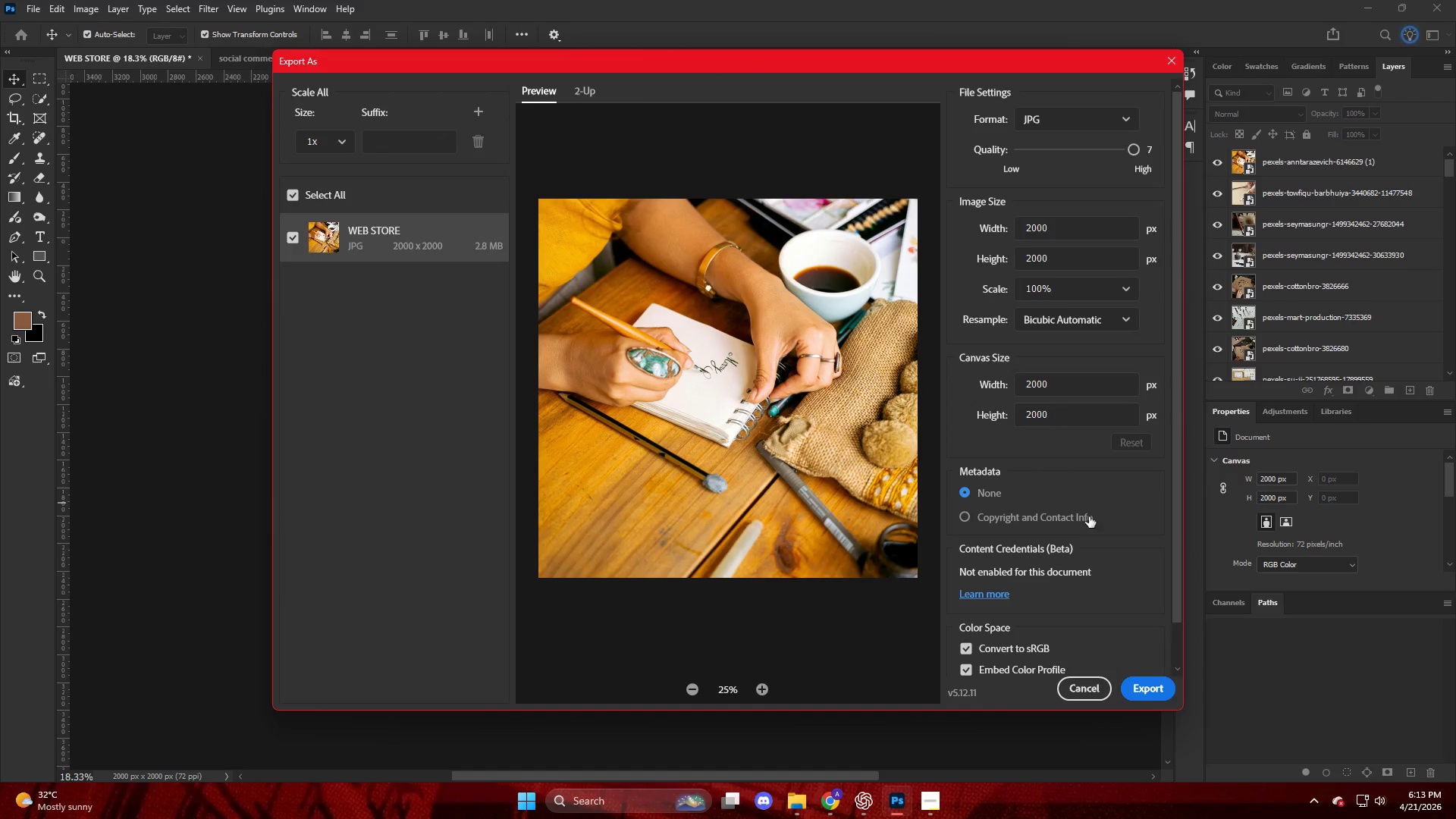 
left_click([1134, 682])
 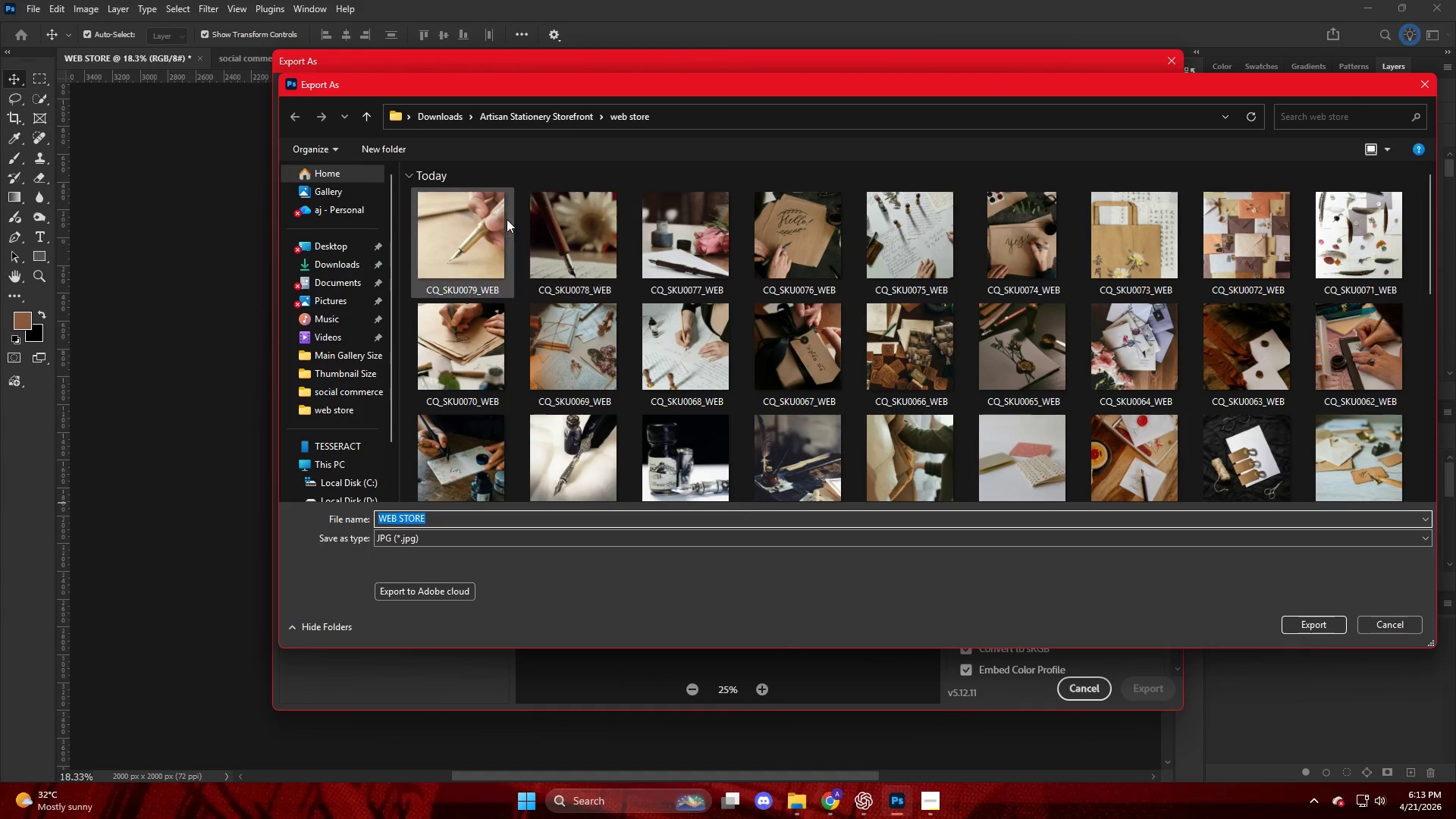 
left_click([470, 258])
 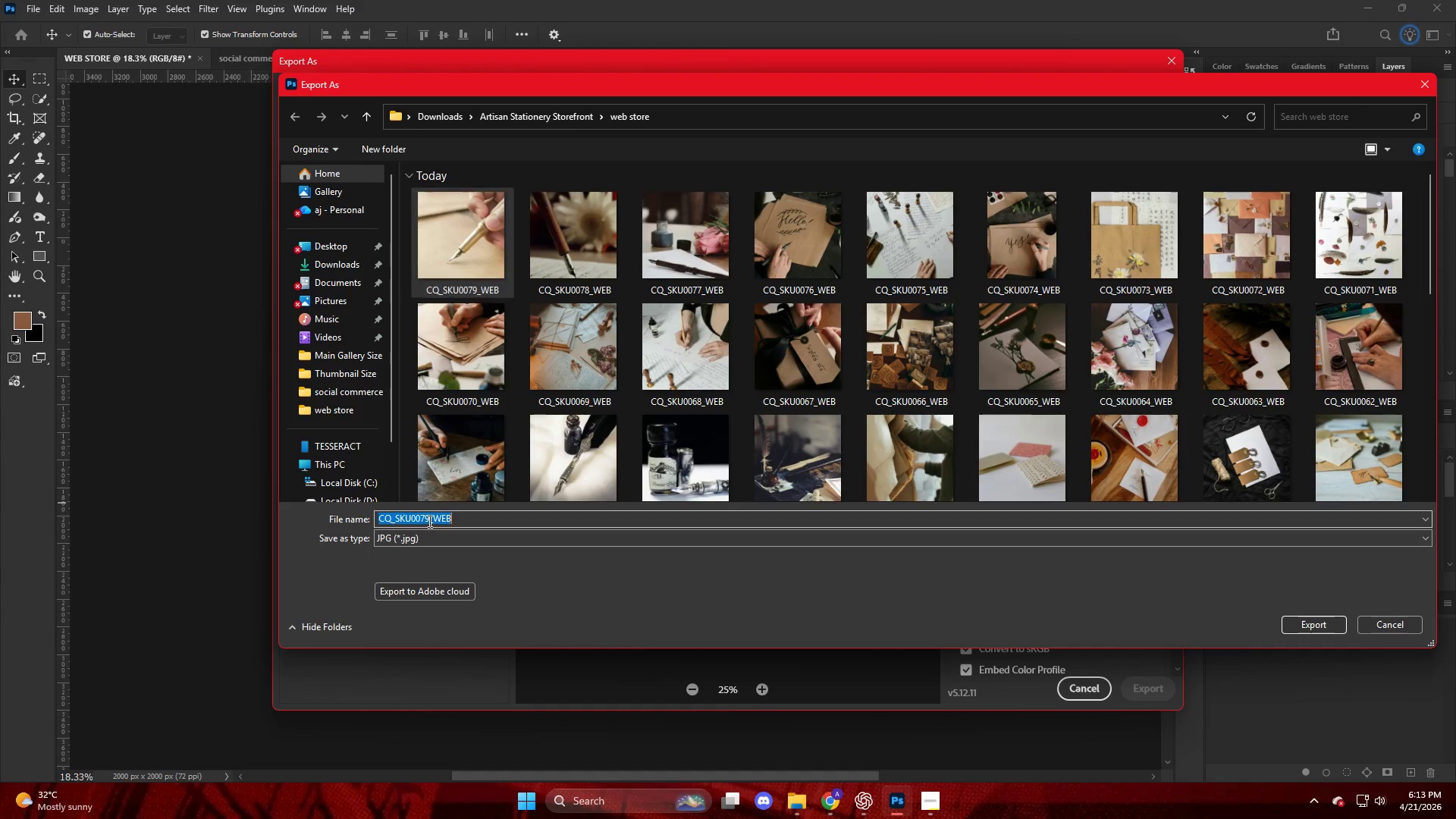 
double_click([430, 519])
 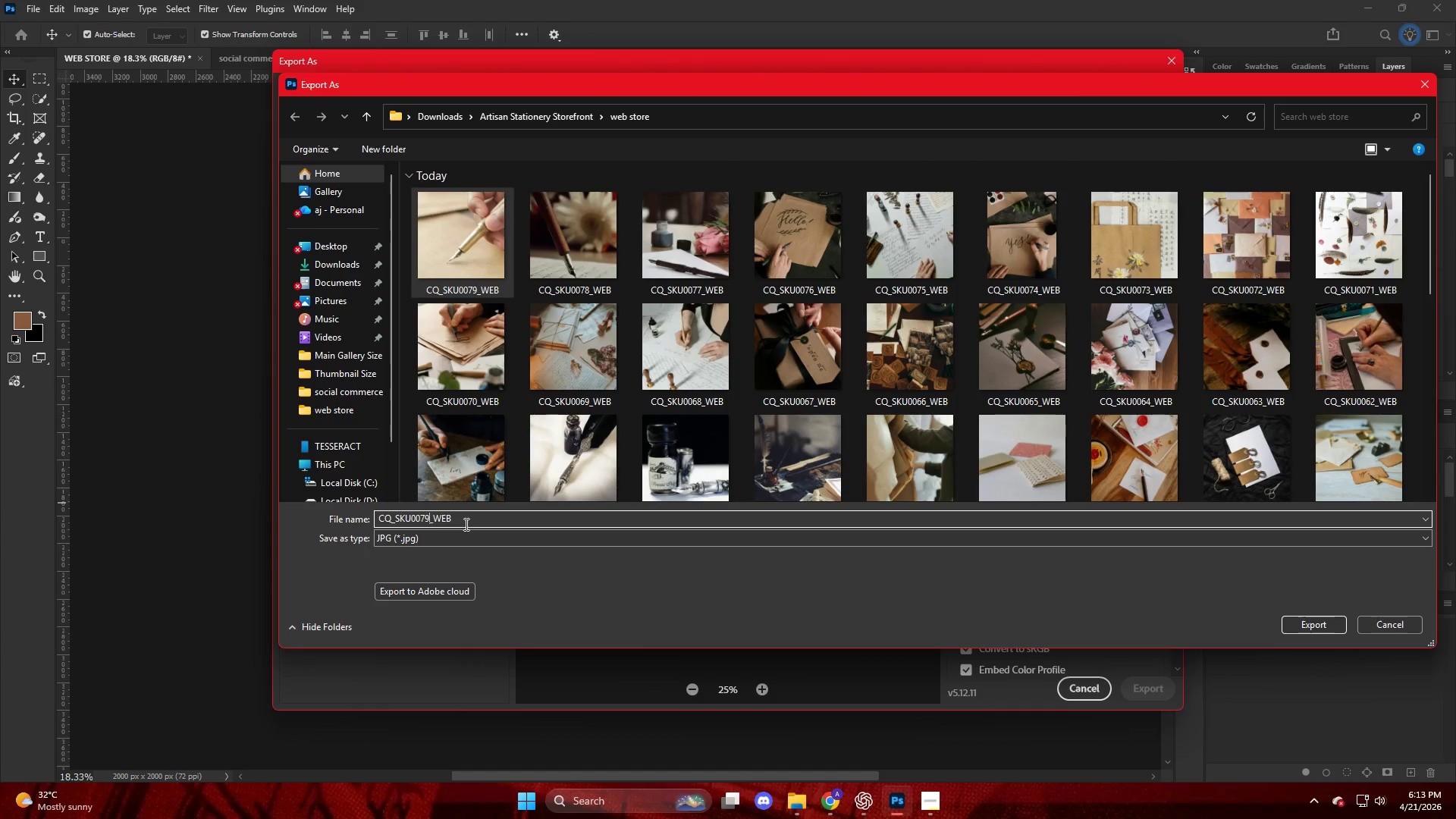 
wait(7.25)
 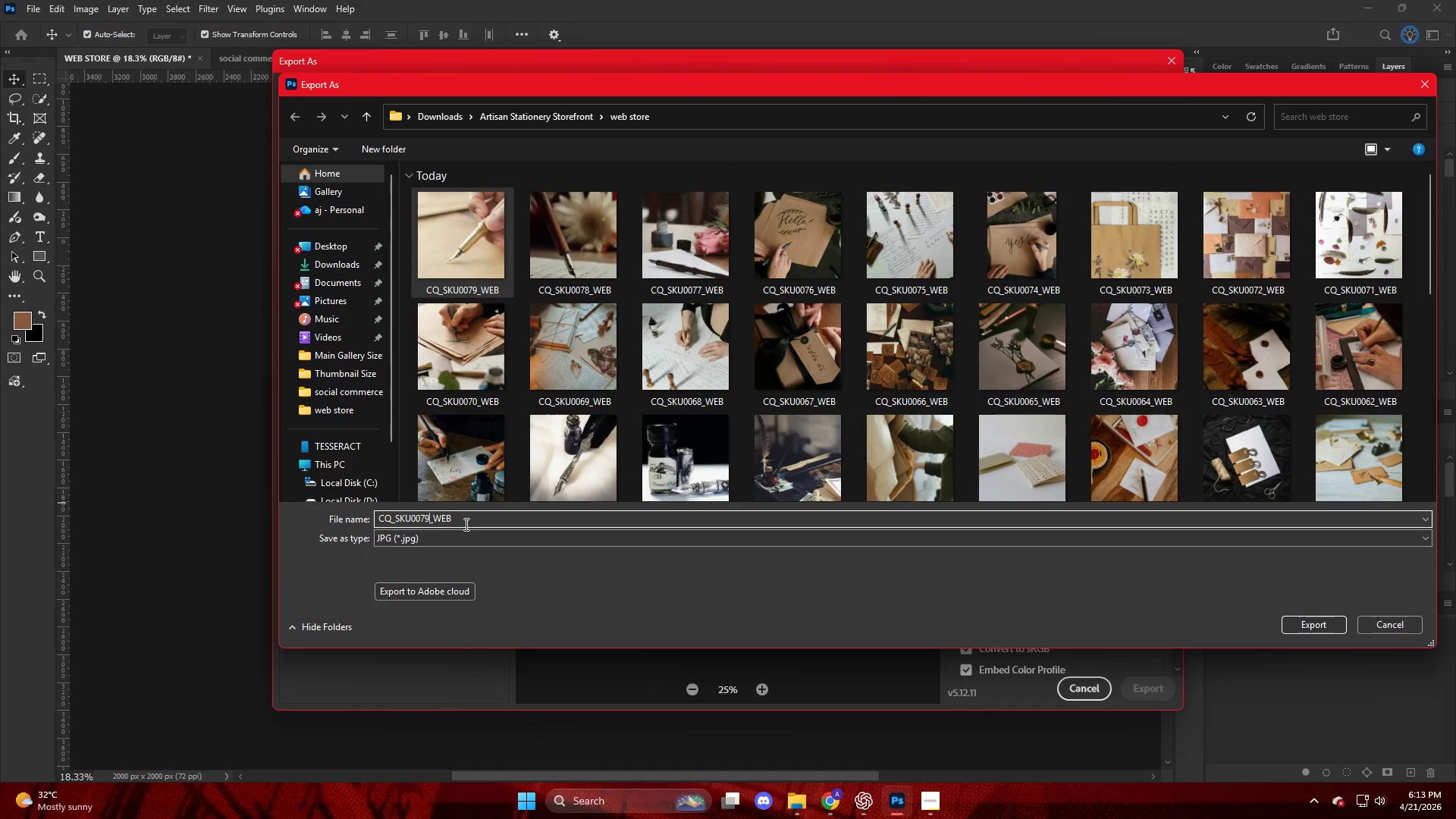 
key(Backspace)
 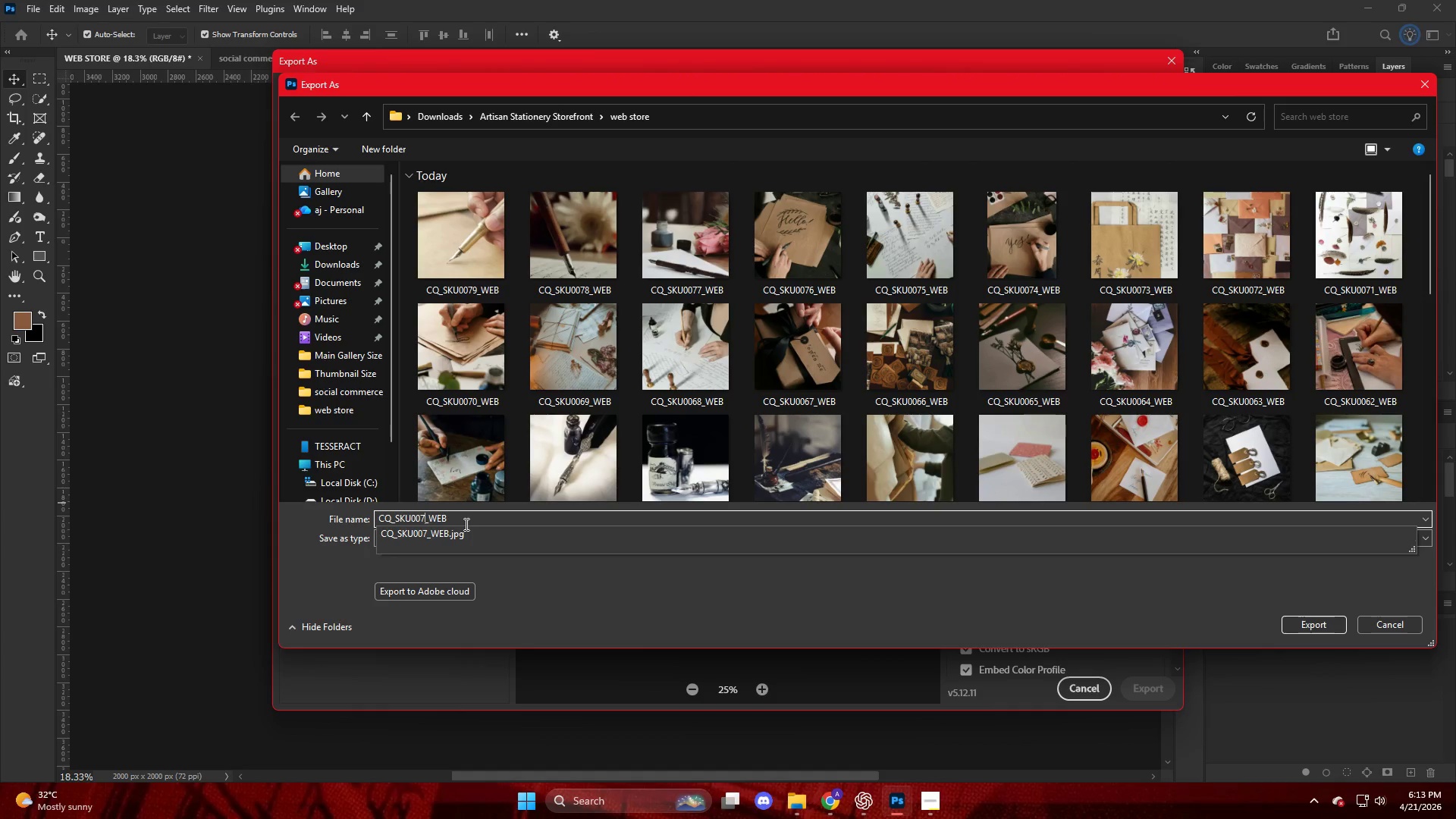 
key(Backspace)
 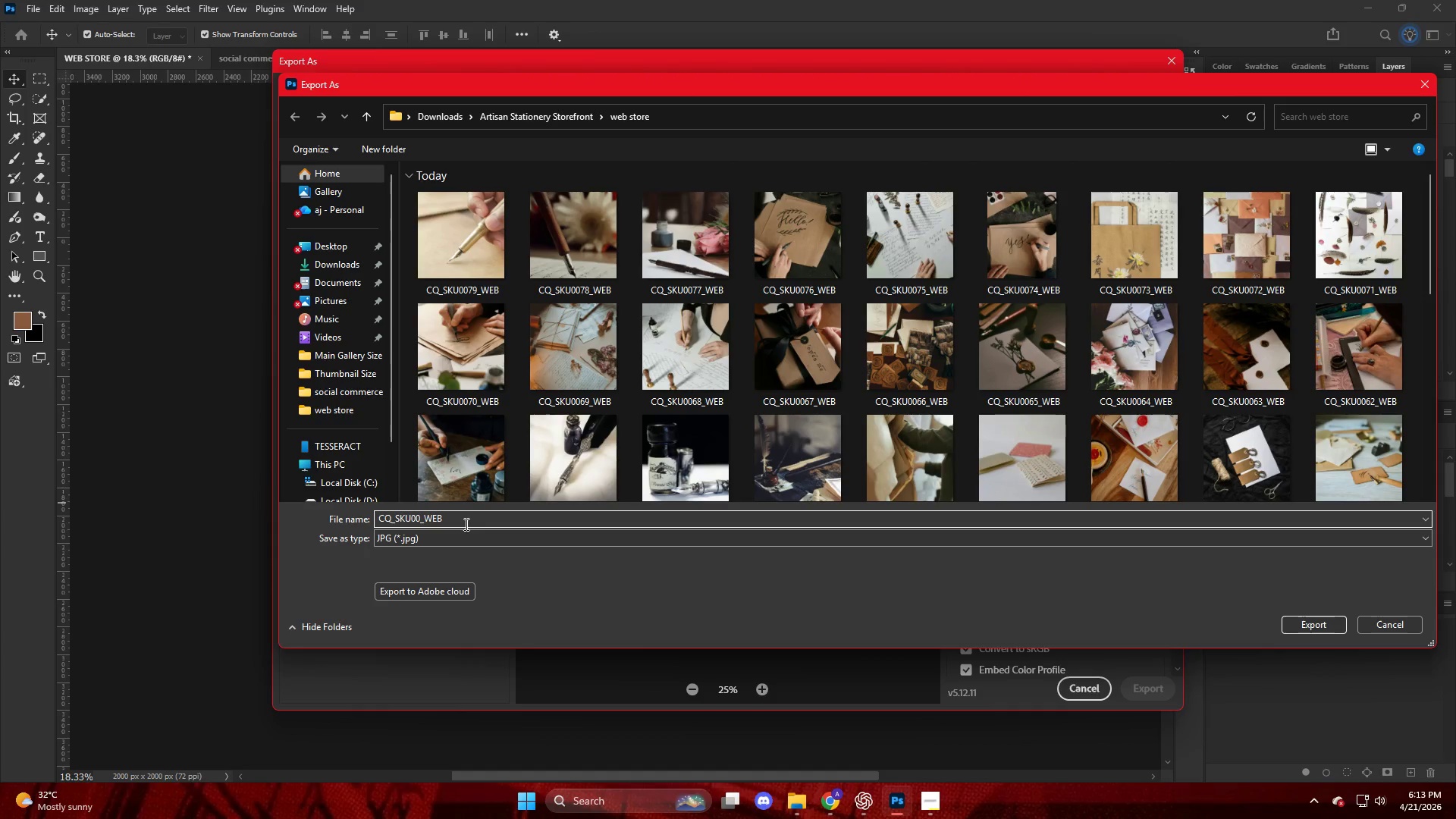 
key(Numpad8)
 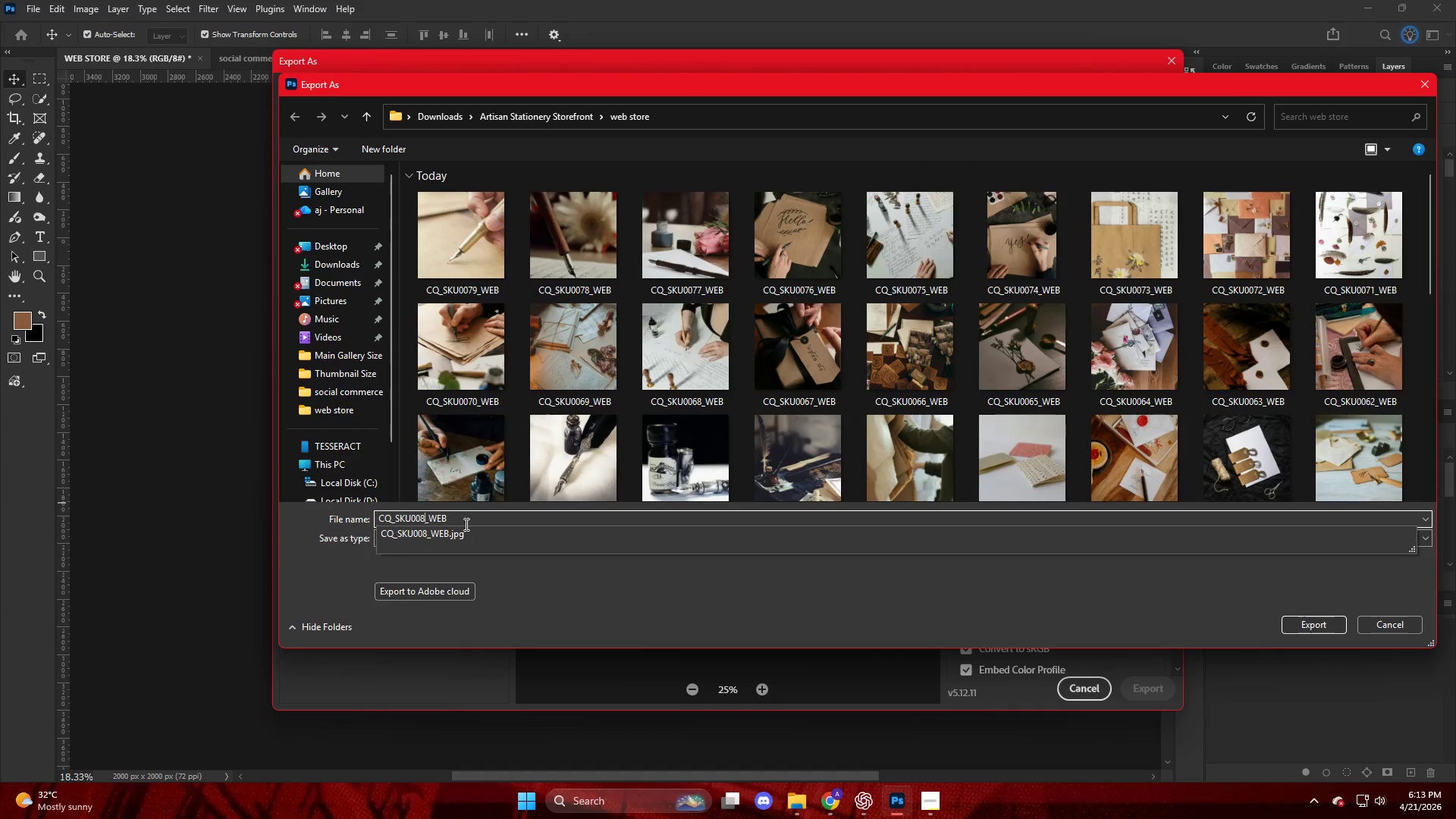 
key(Numpad0)
 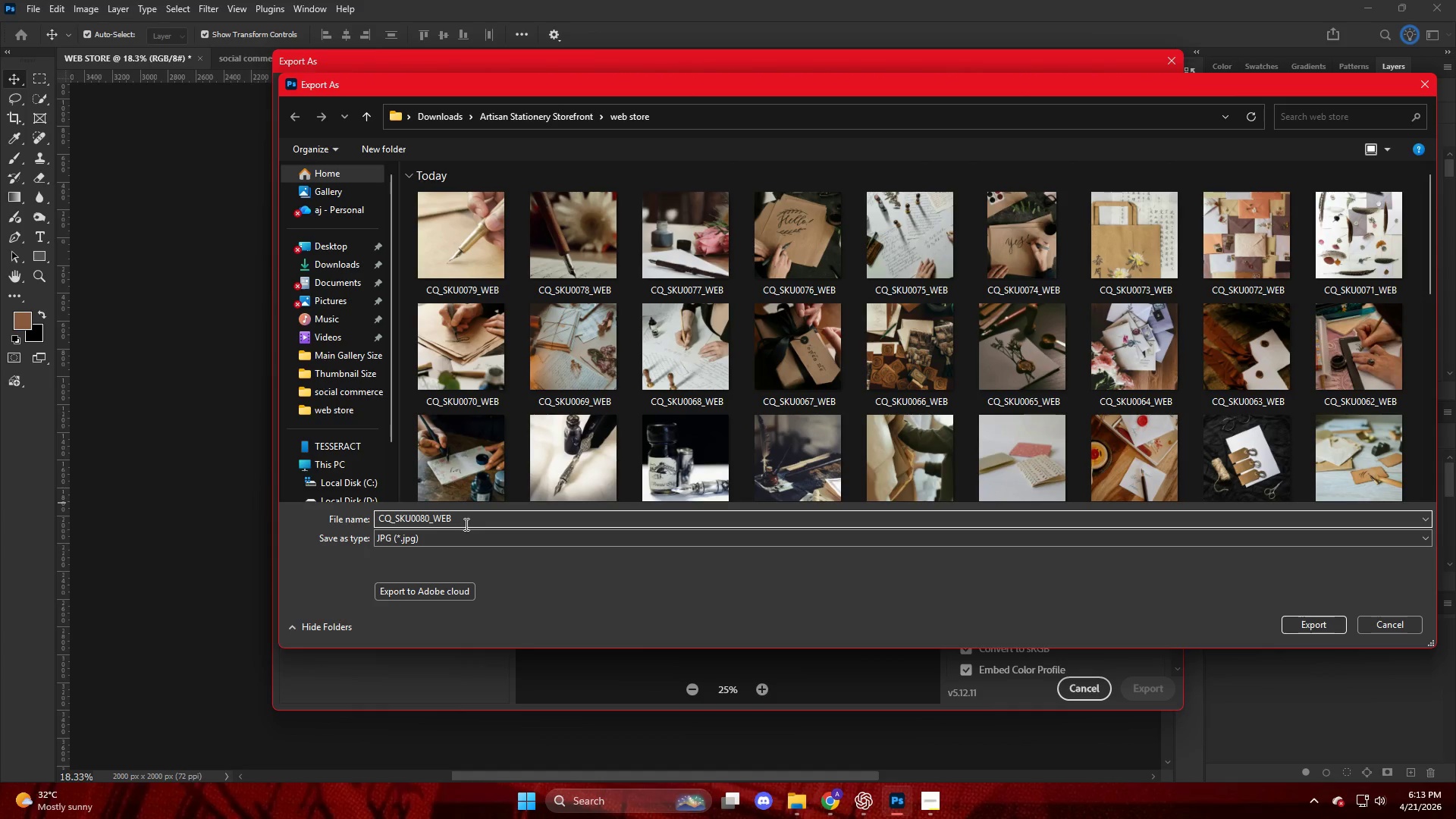 
key(NumpadEnter)
 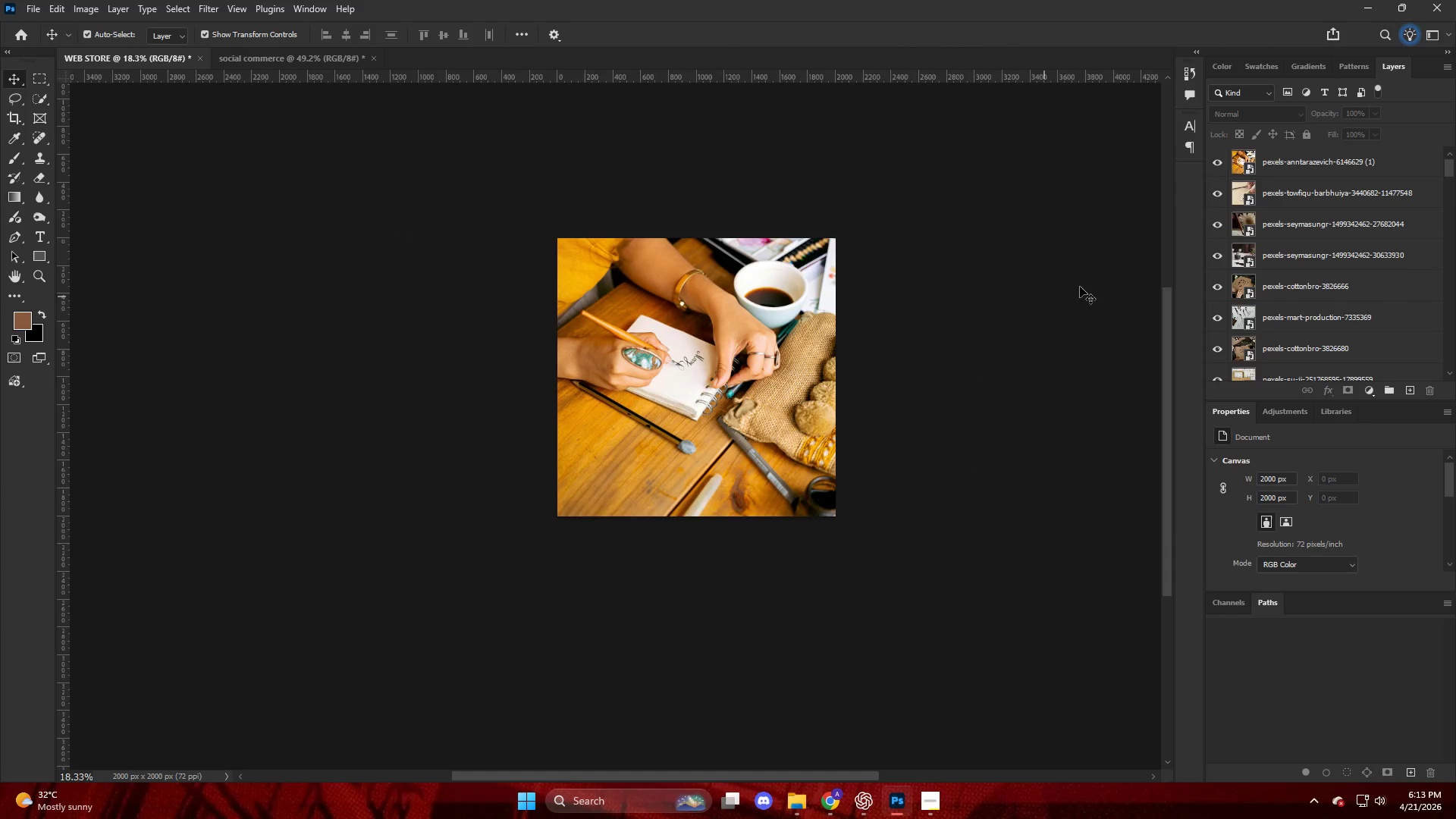 
left_click_drag(start_coordinate=[1309, 158], to_coordinate=[666, 450])
 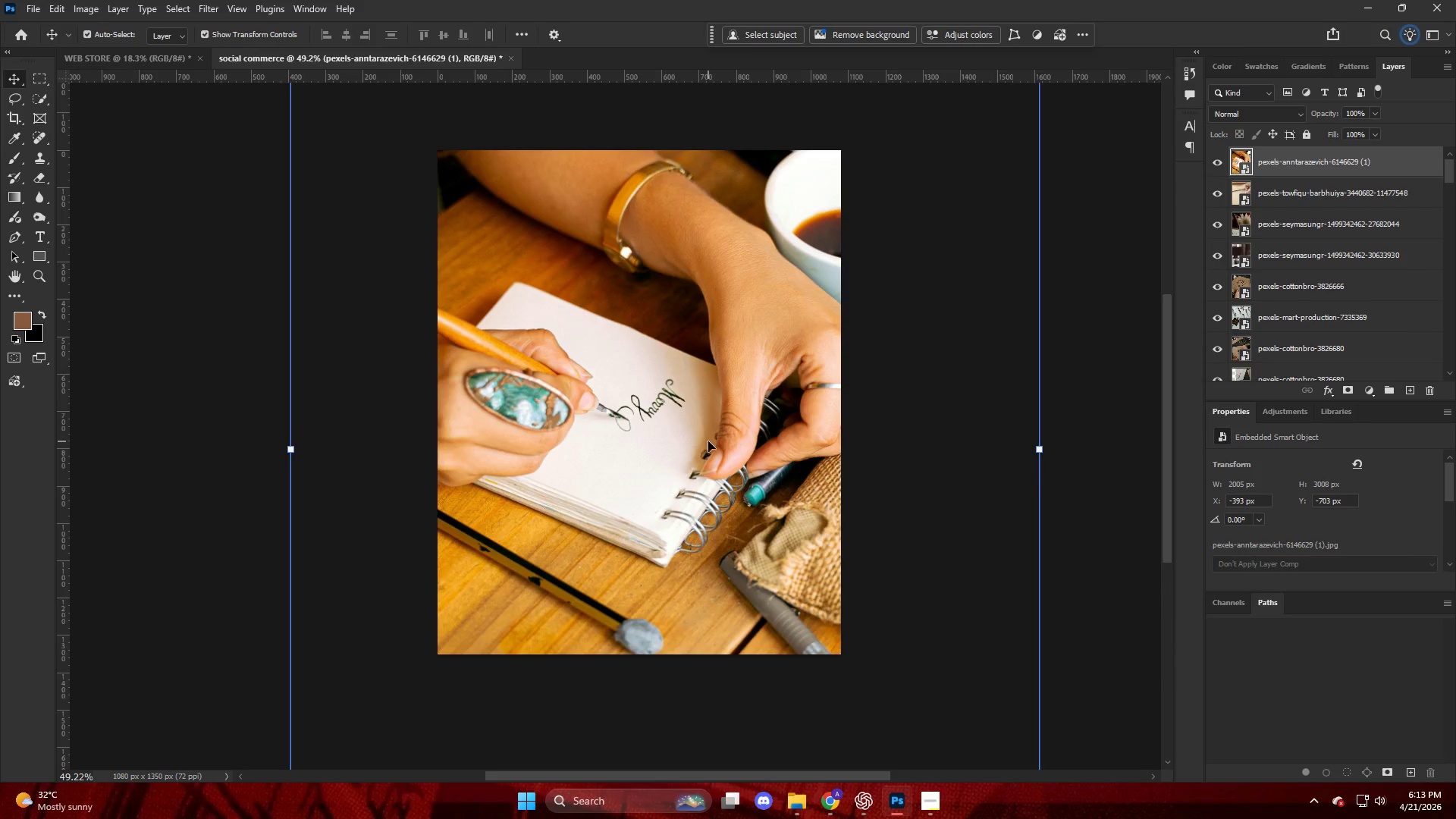 
hold_key(key=AltLeft, duration=0.64)
scroll: coordinate [708, 441], scroll_direction: down, amount: 6.0
 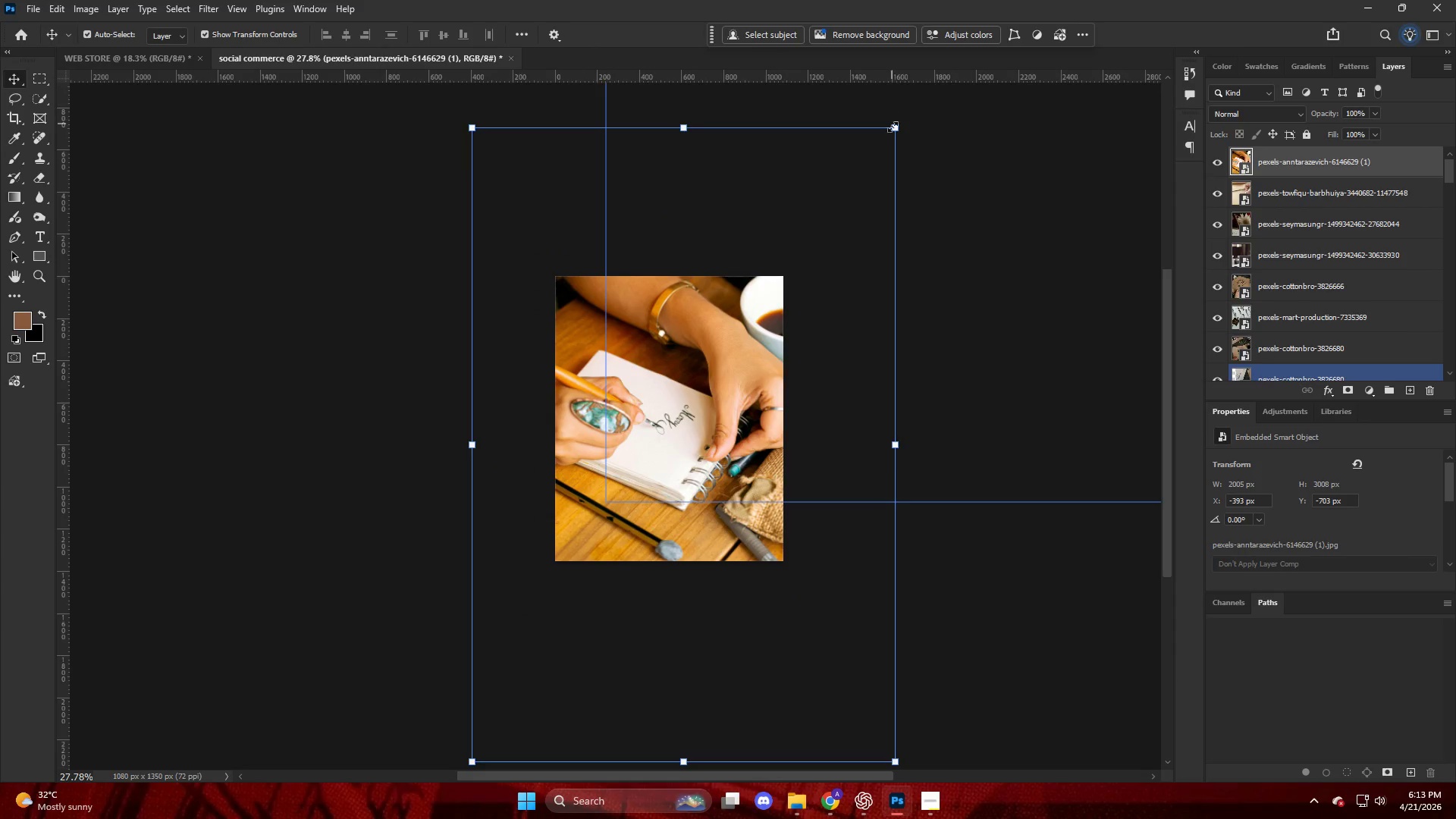 
left_click_drag(start_coordinate=[894, 130], to_coordinate=[756, 395])
 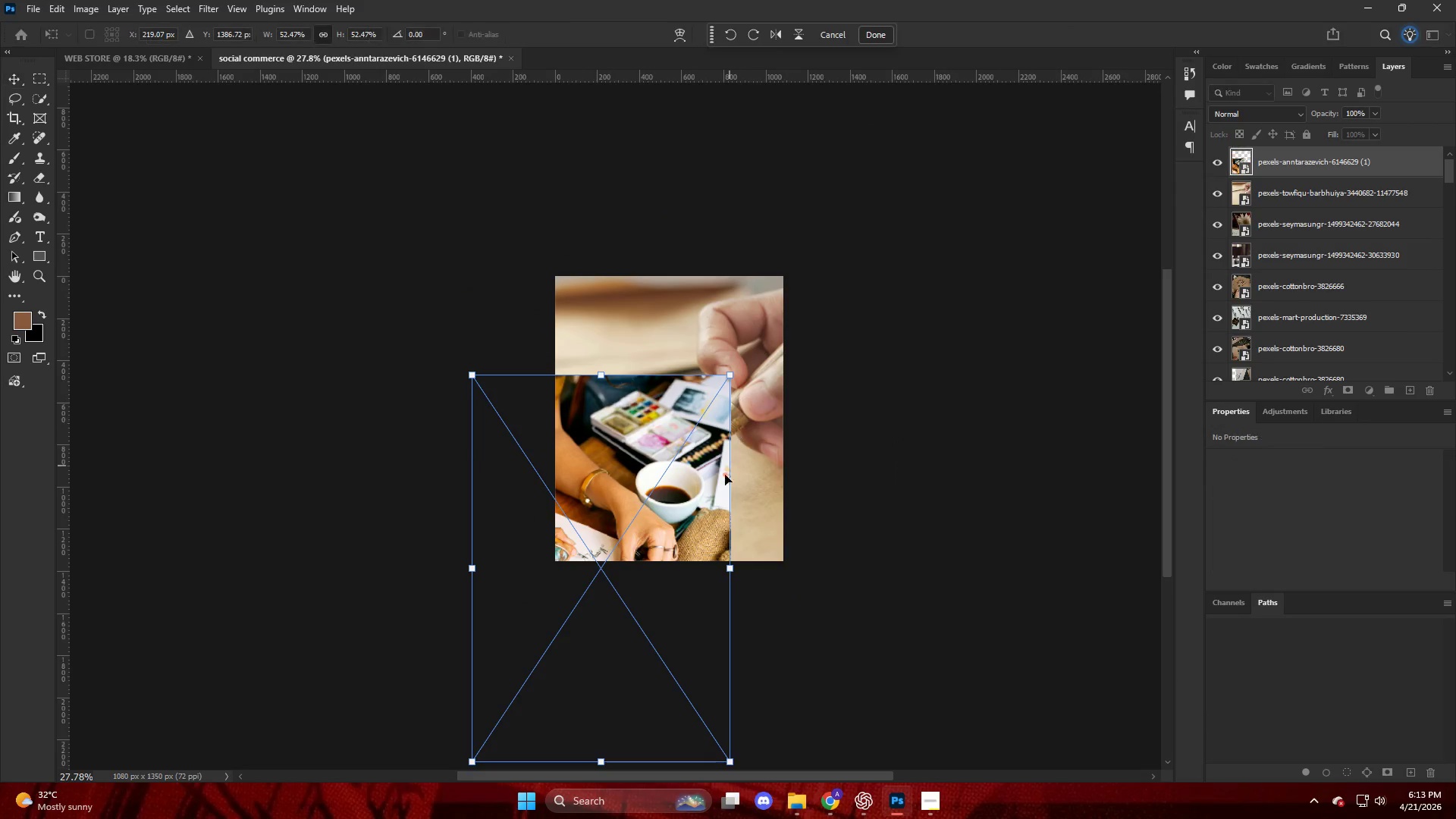 
left_click_drag(start_coordinate=[712, 500], to_coordinate=[801, 372])
 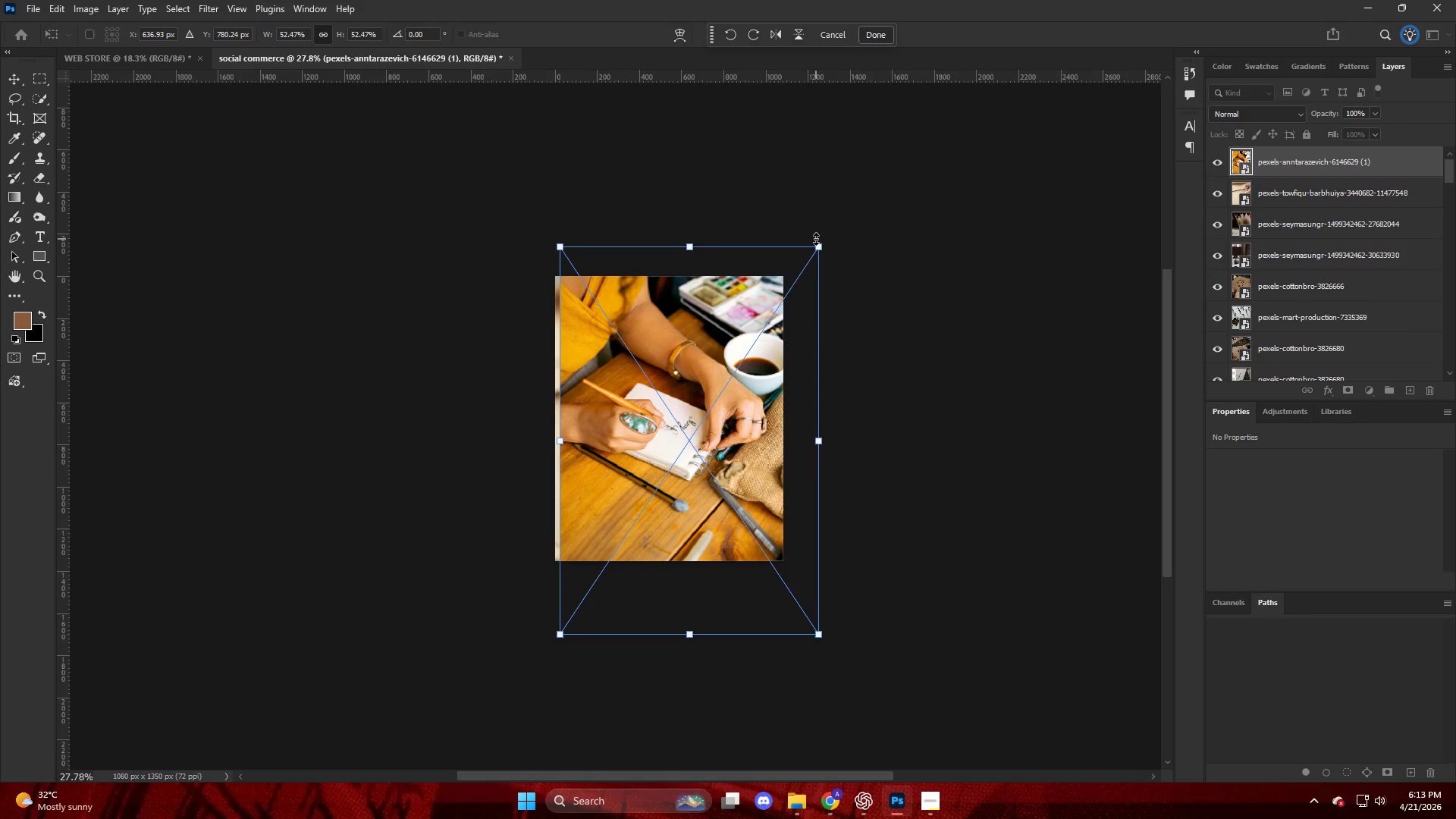 
left_click_drag(start_coordinate=[823, 249], to_coordinate=[701, 413])
 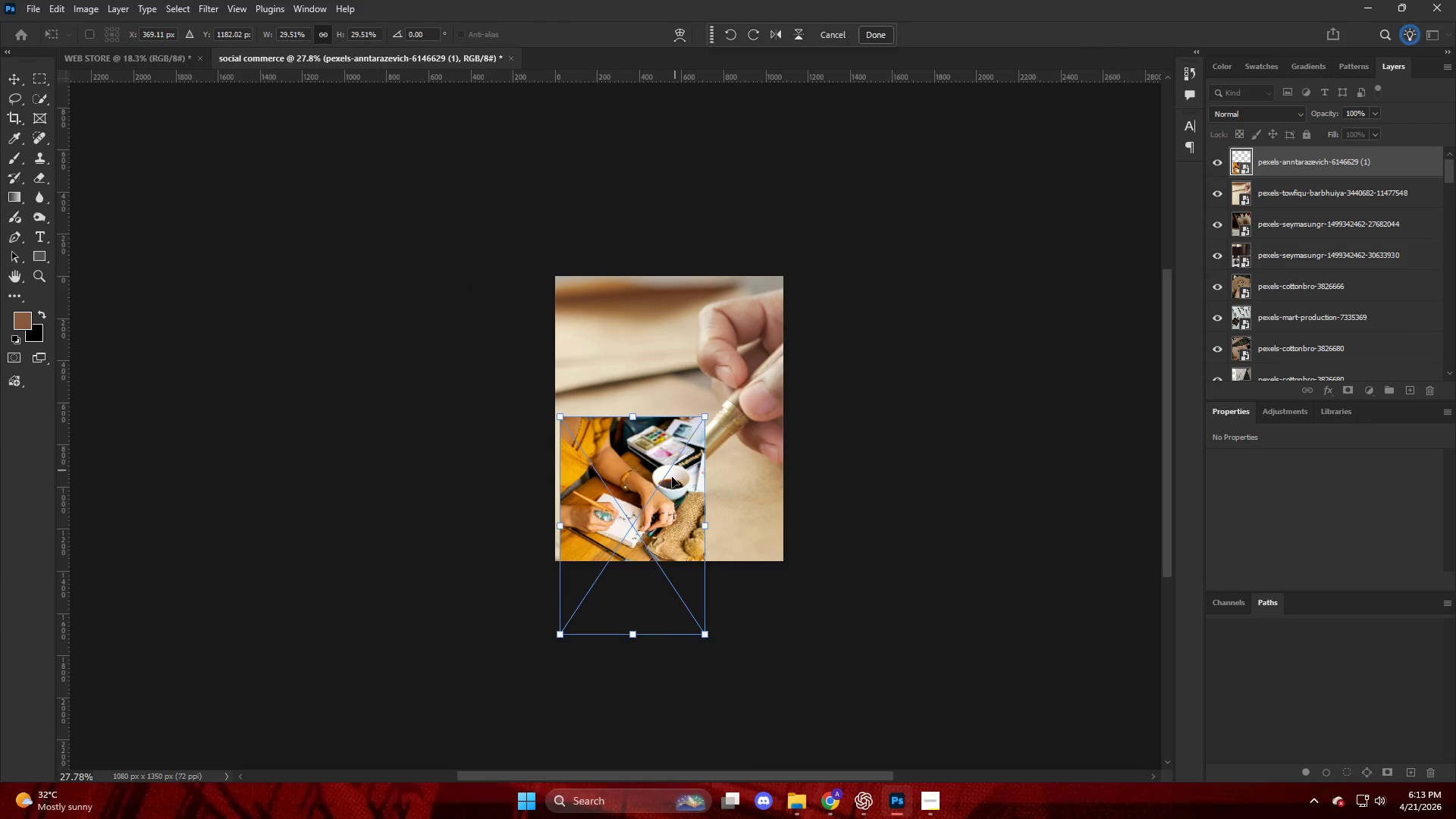 
left_click_drag(start_coordinate=[670, 480], to_coordinate=[677, 400])
 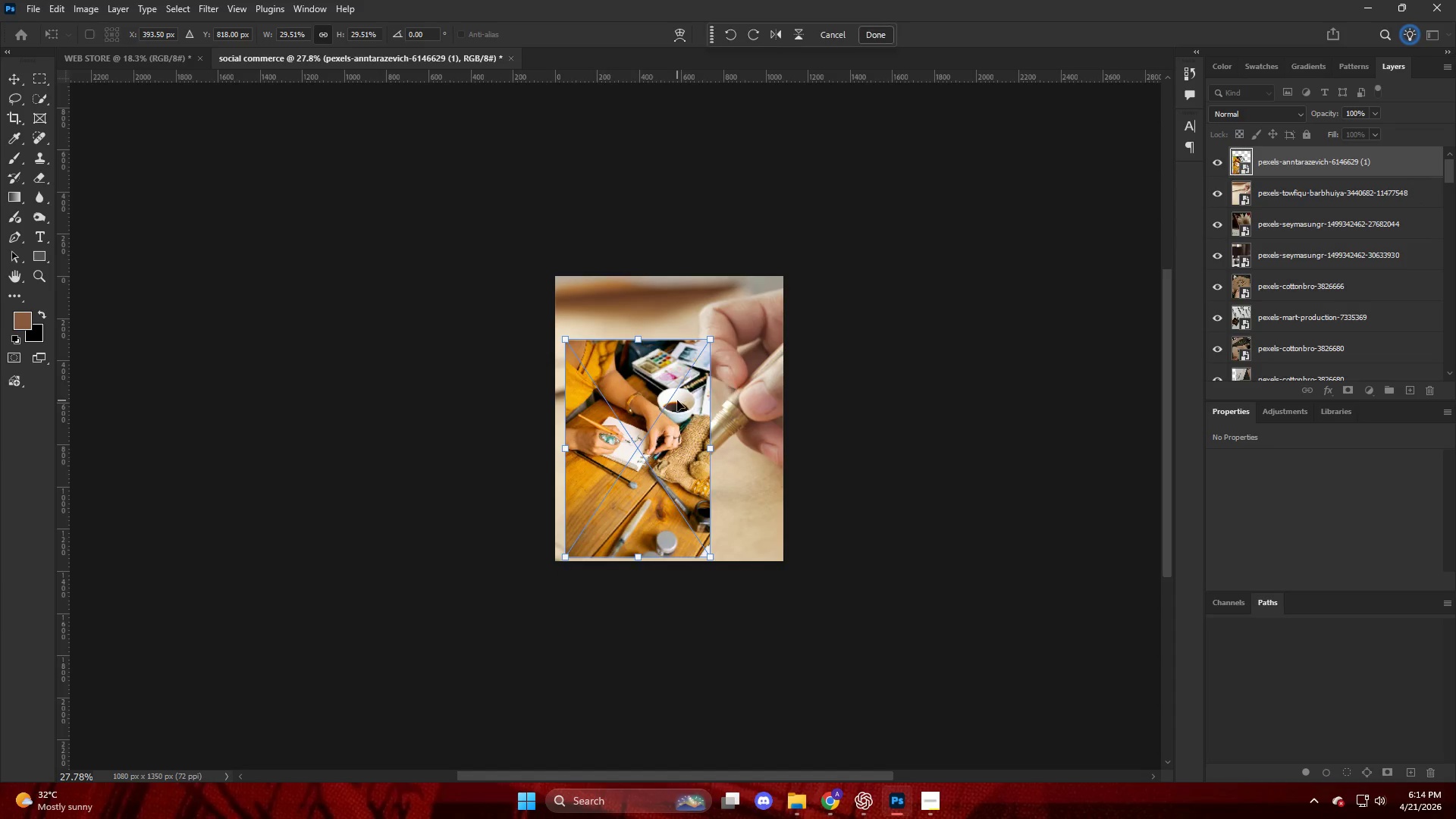 
hold_key(key=AltLeft, duration=0.83)
scroll: coordinate [677, 400], scroll_direction: up, amount: 9.0
 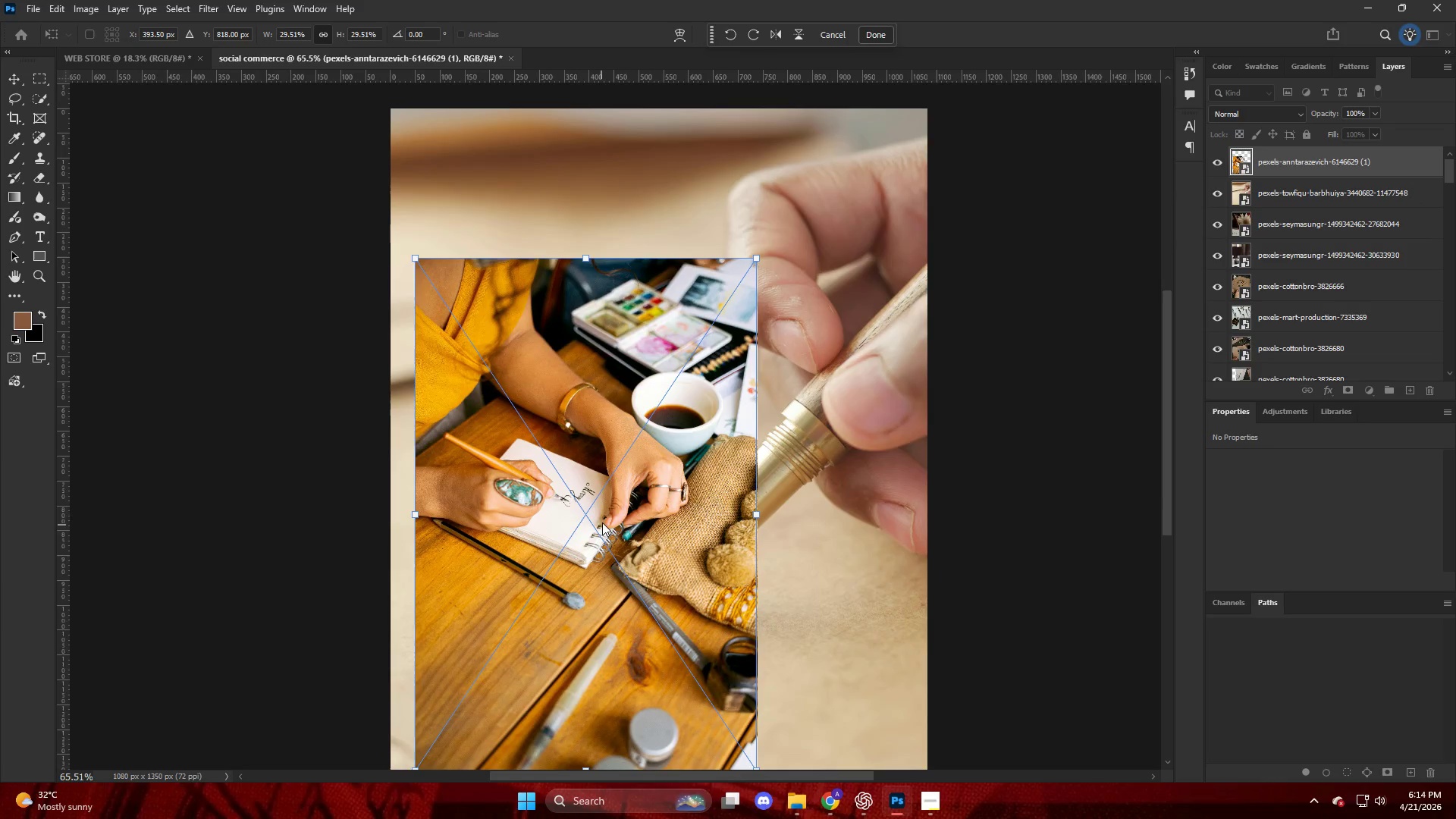 
left_click_drag(start_coordinate=[601, 509], to_coordinate=[584, 490])
 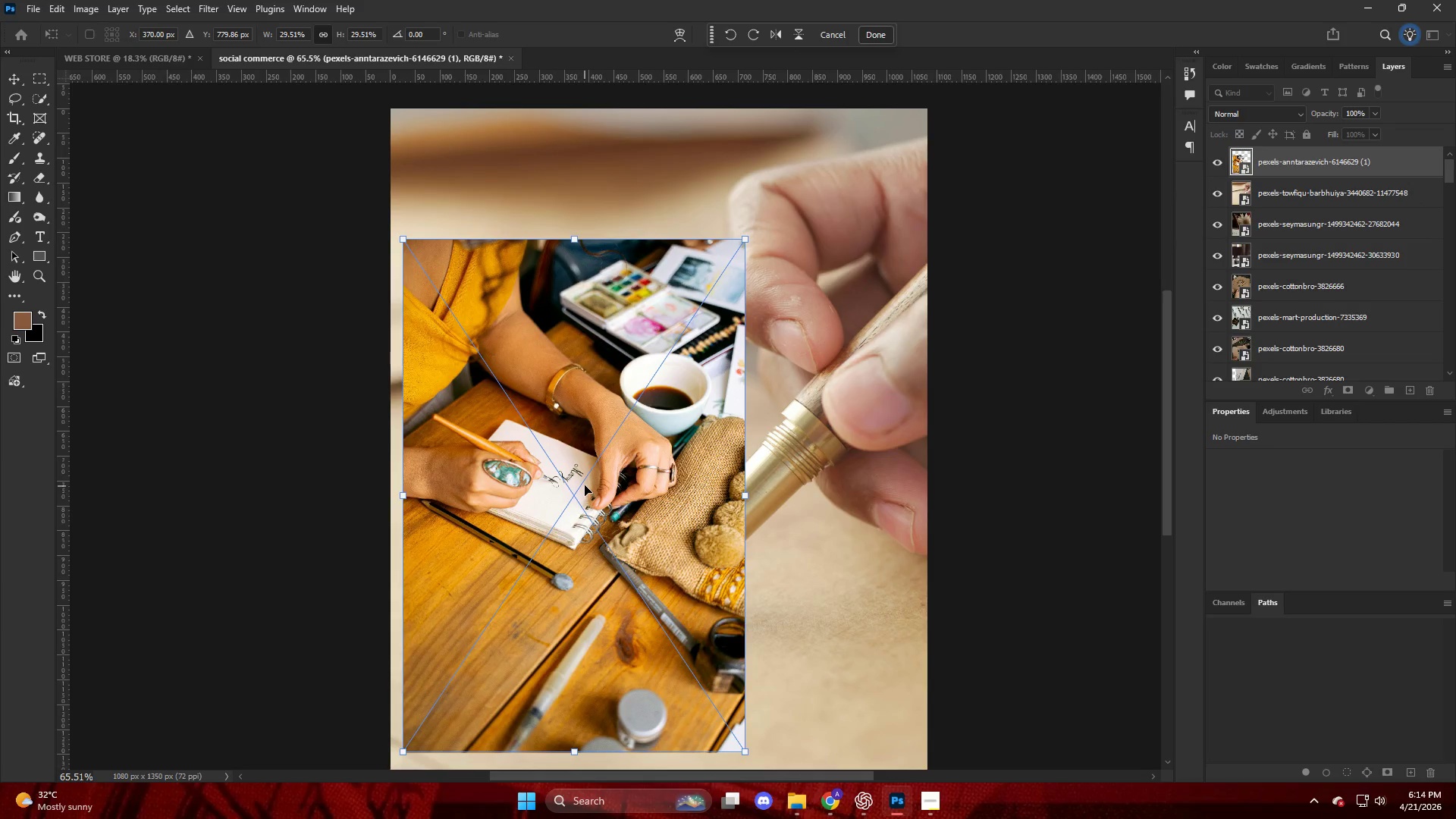 
scroll: coordinate [603, 513], scroll_direction: down, amount: 4.0
 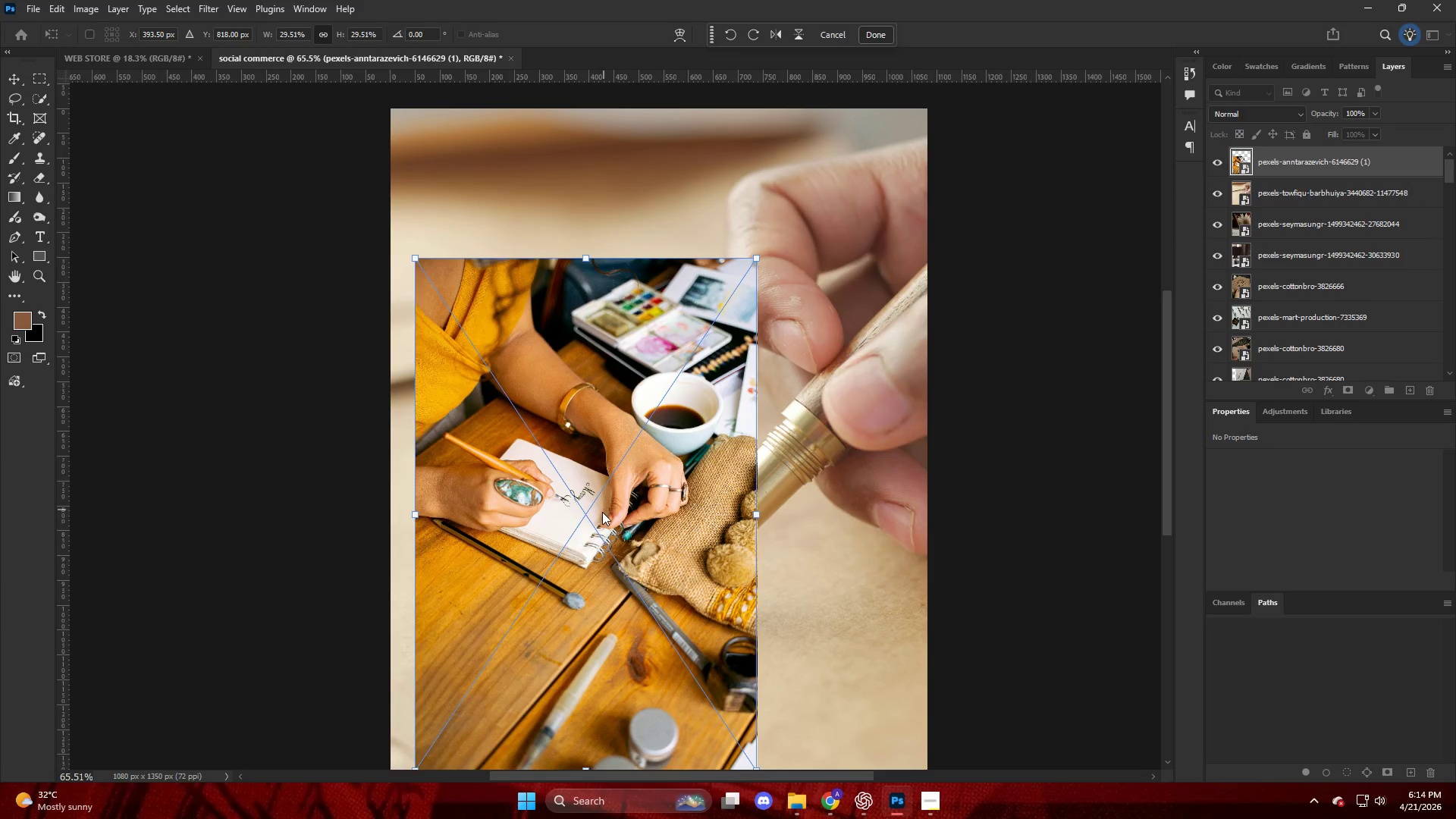 
hold_key(key=AltLeft, duration=0.47)
 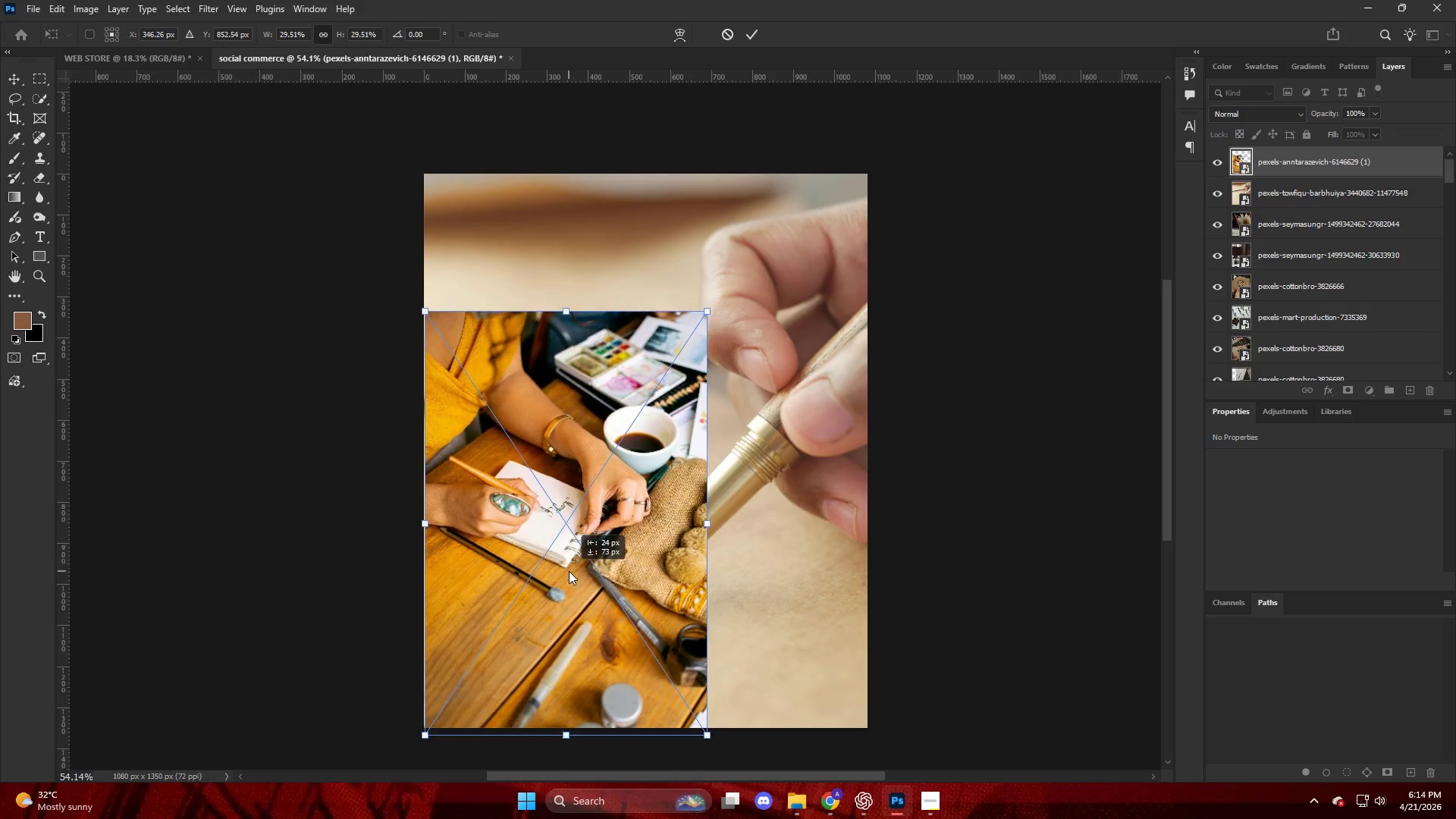 
left_click_drag(start_coordinate=[576, 541], to_coordinate=[568, 560])
 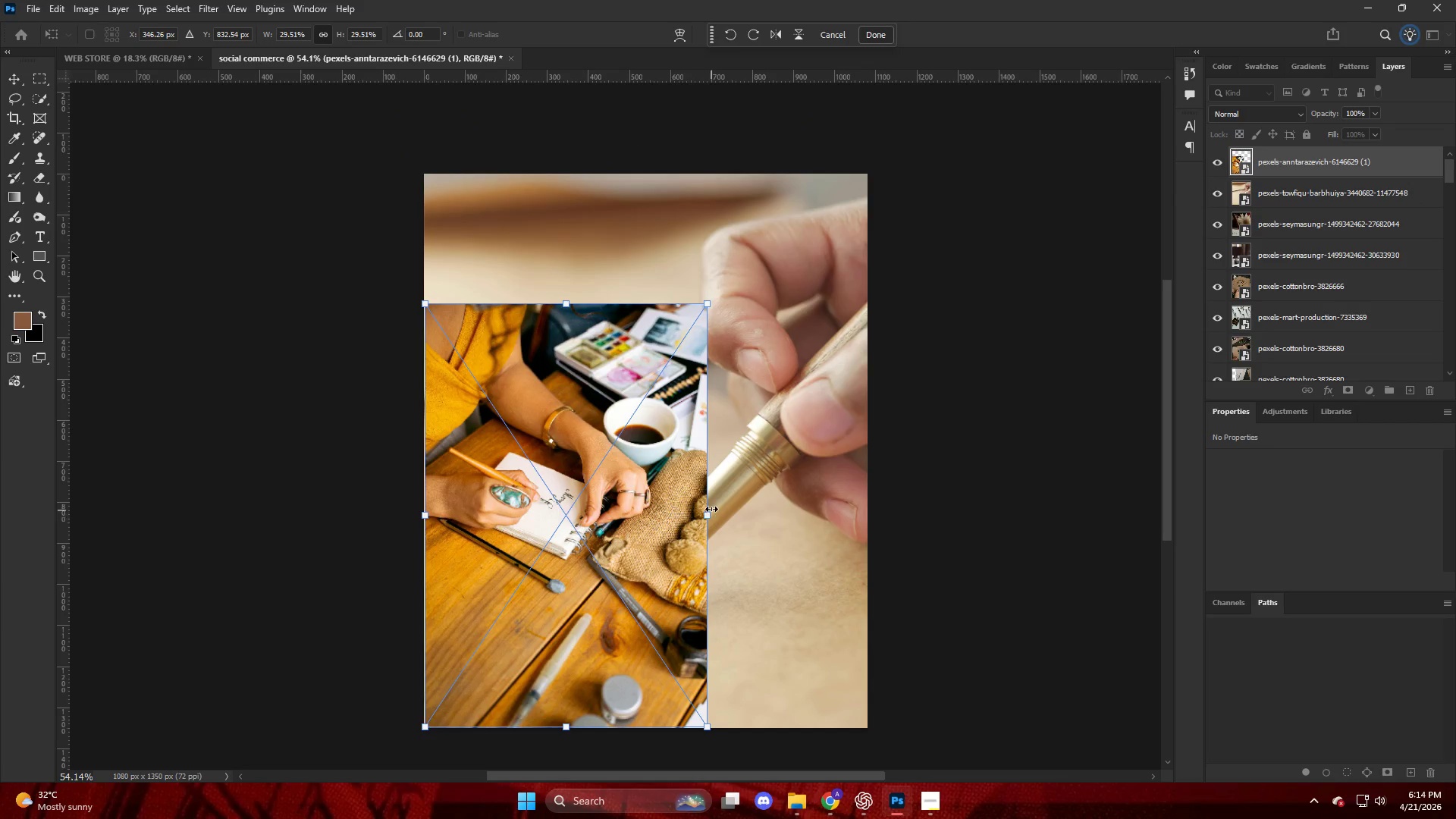 
scroll: coordinate [585, 485], scroll_direction: down, amount: 2.0
 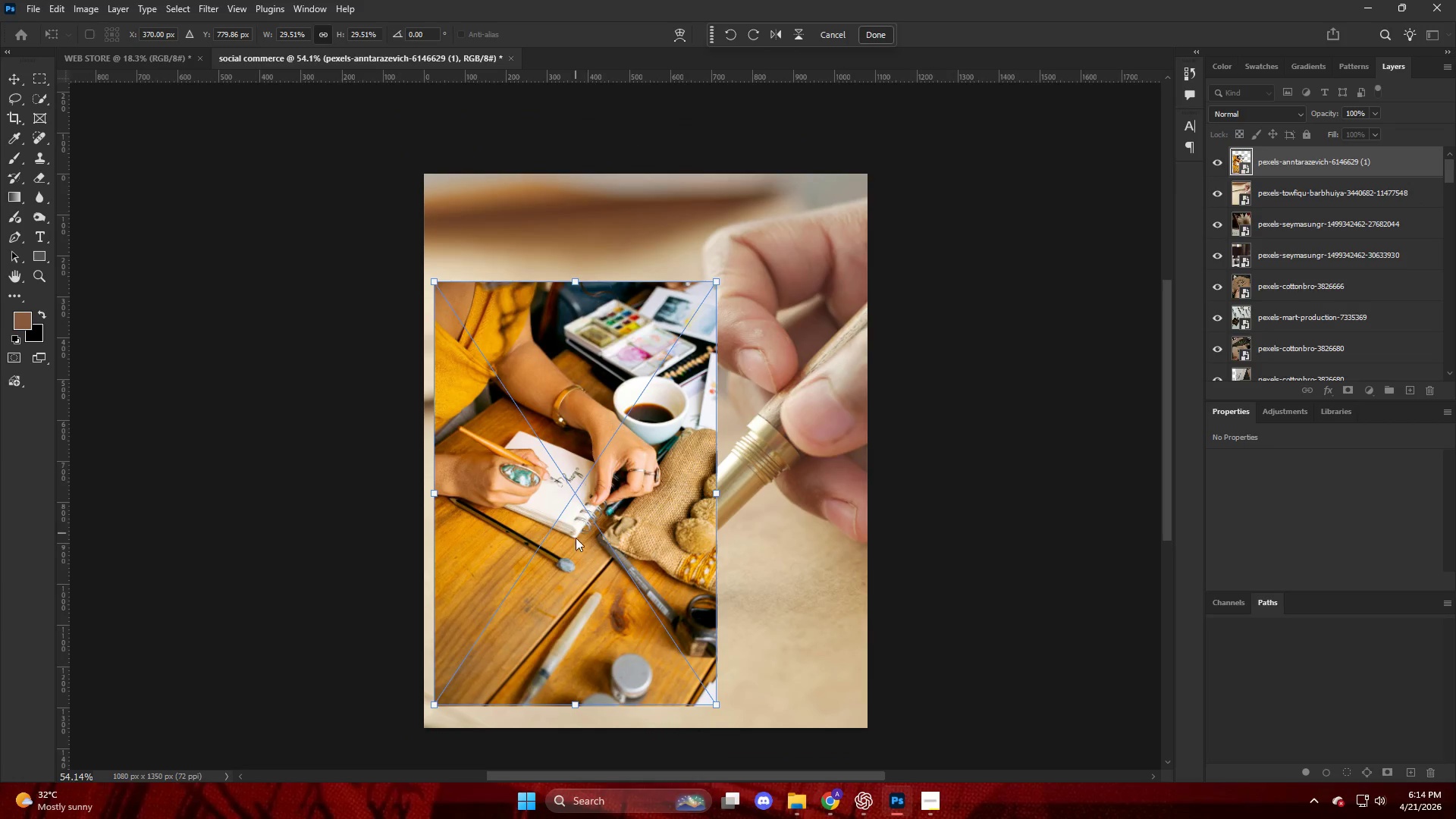 
left_click_drag(start_coordinate=[711, 509], to_coordinate=[855, 502])
 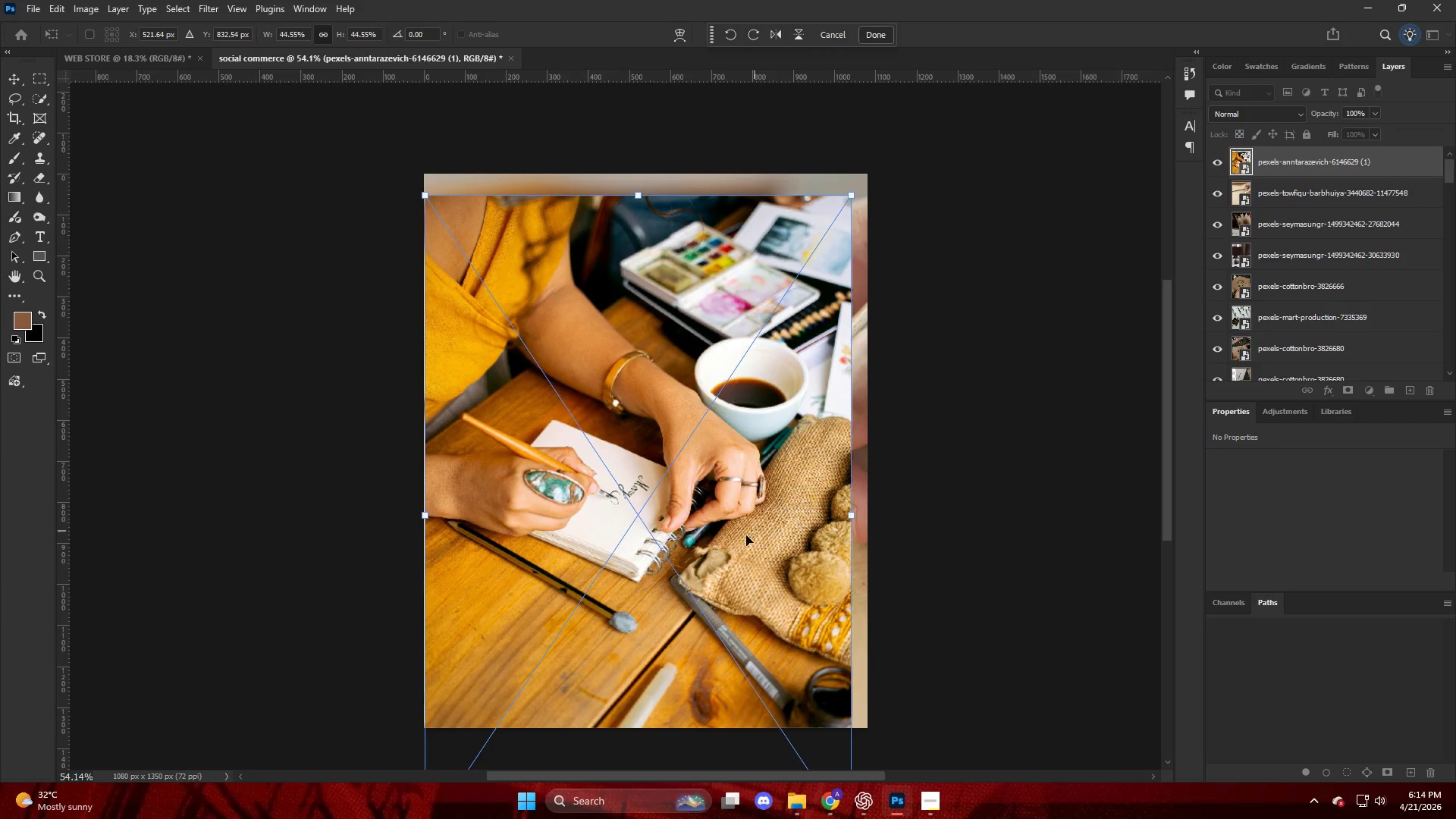 
left_click_drag(start_coordinate=[742, 537], to_coordinate=[740, 510])
 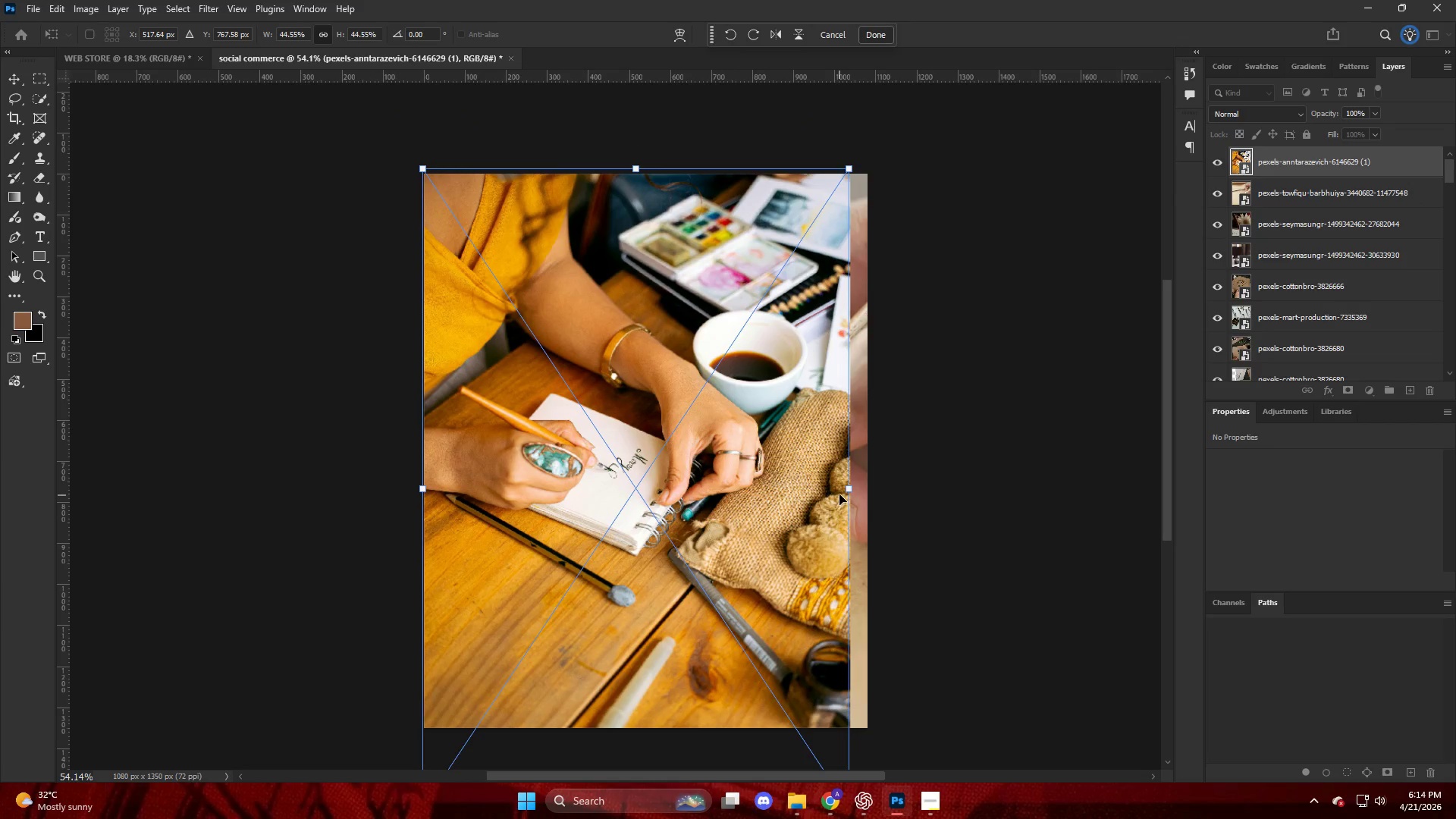 
left_click_drag(start_coordinate=[846, 490], to_coordinate=[864, 487])
 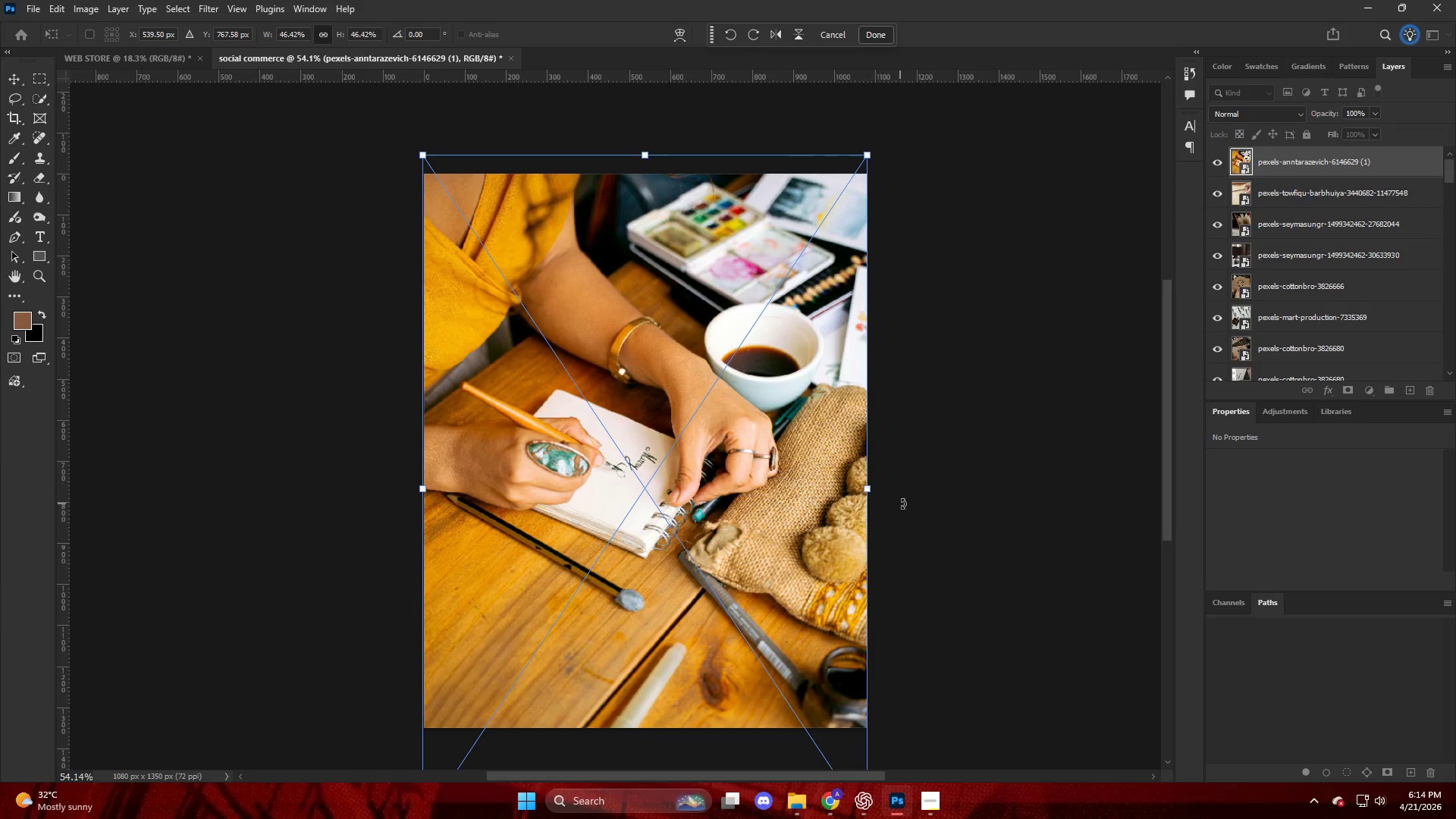 
left_click([903, 504])
 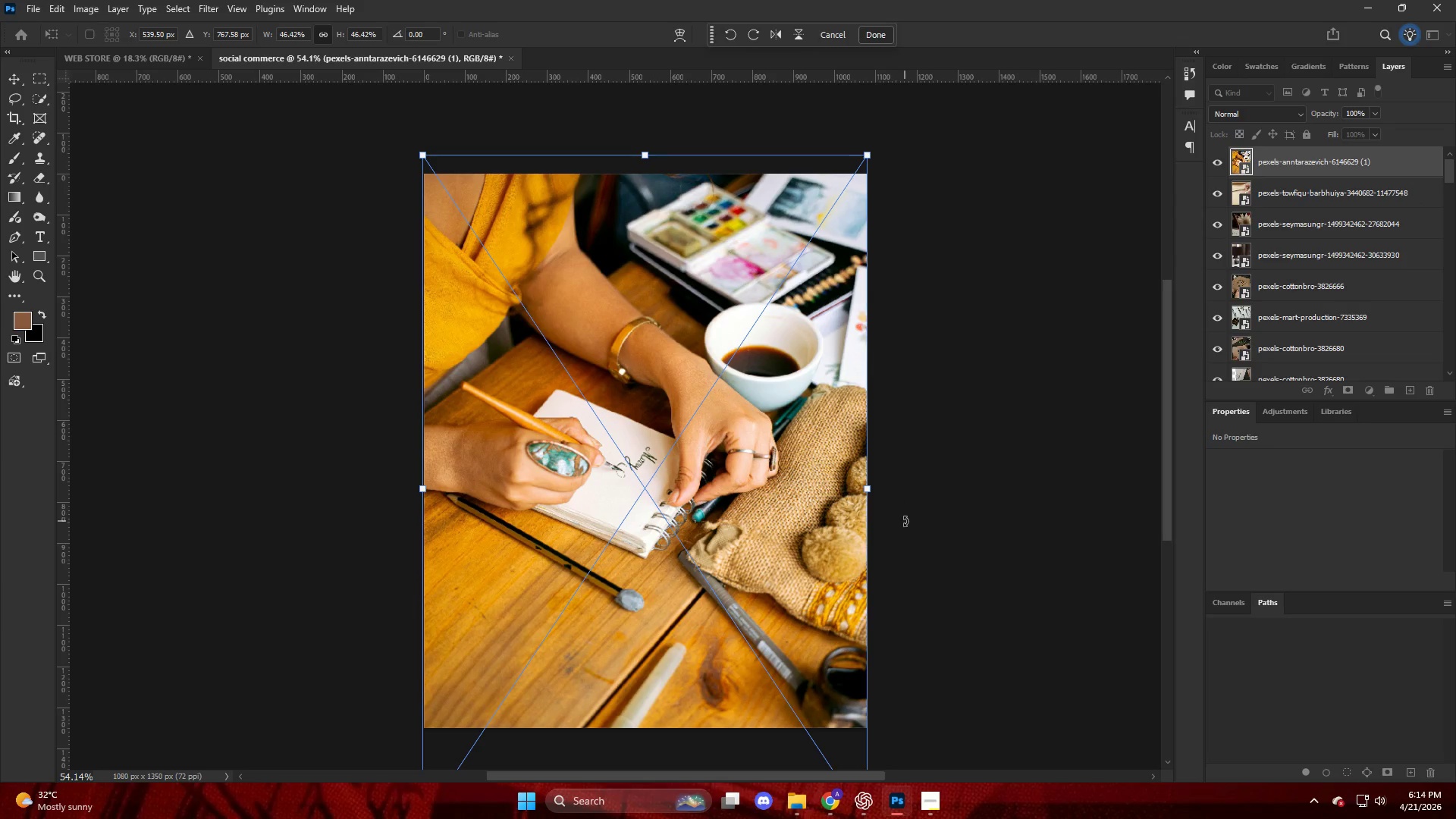 
key(Enter)
 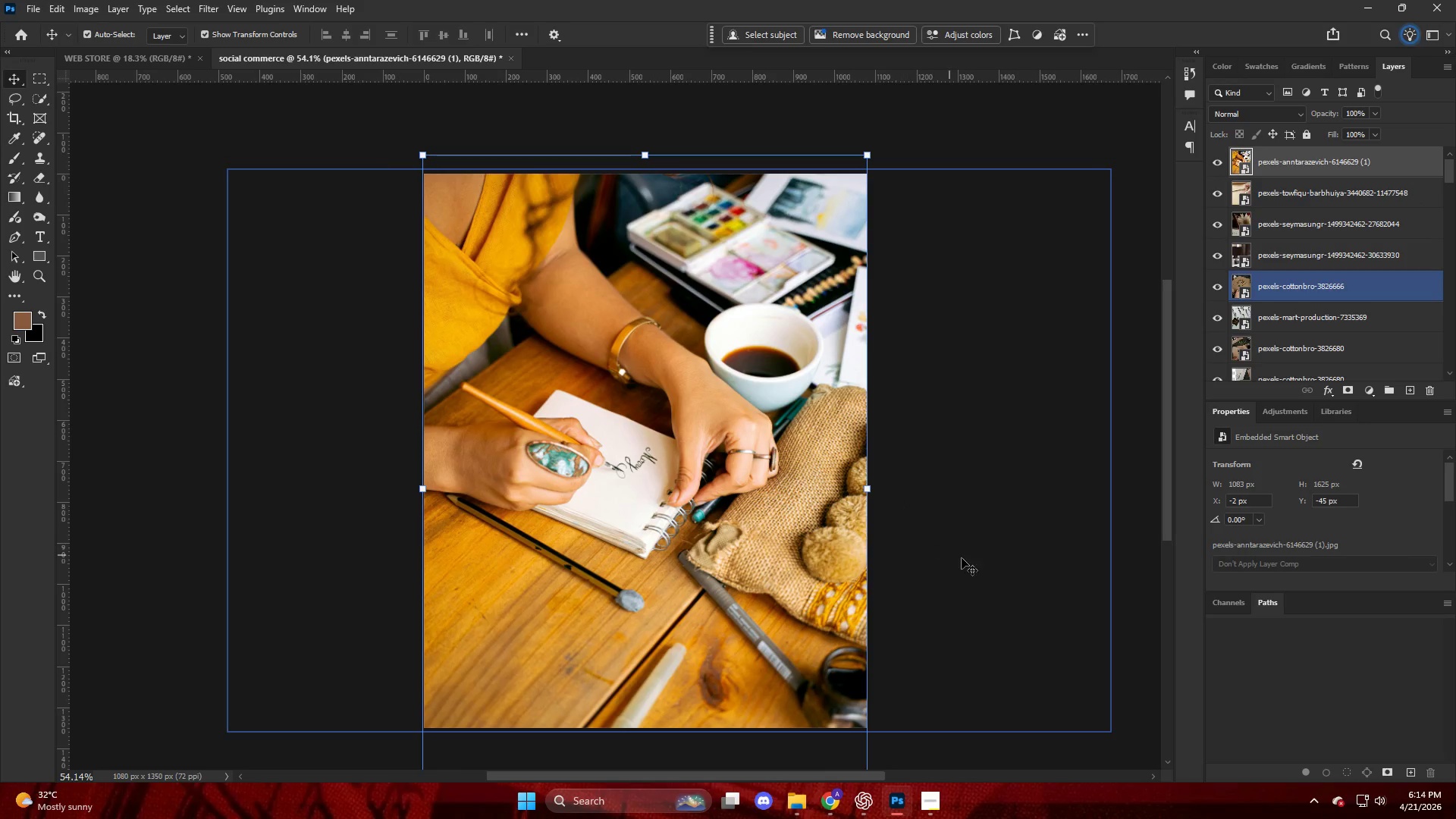 
left_click([964, 560])
 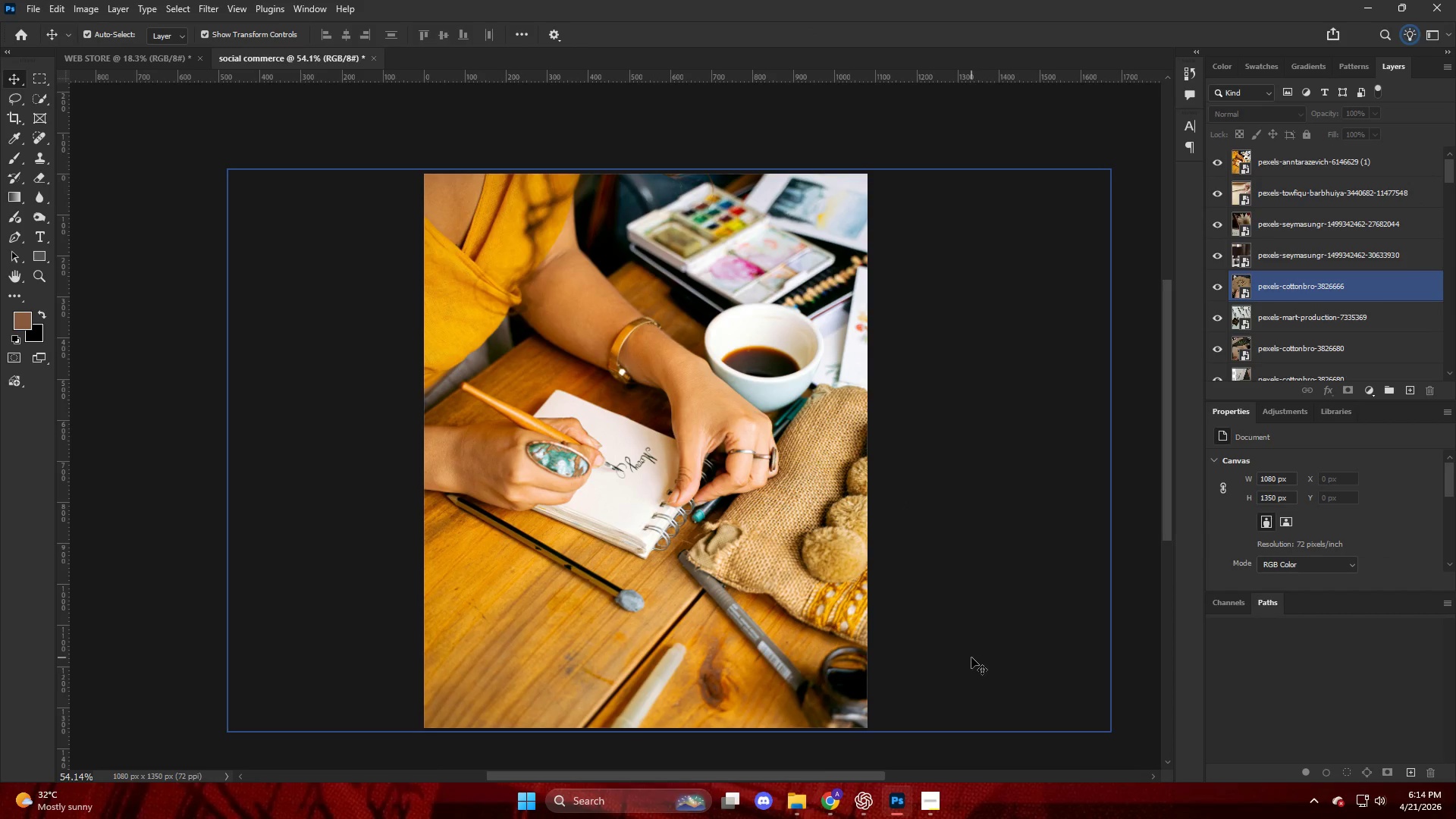 
key(Alt+Control+Shift+W)
 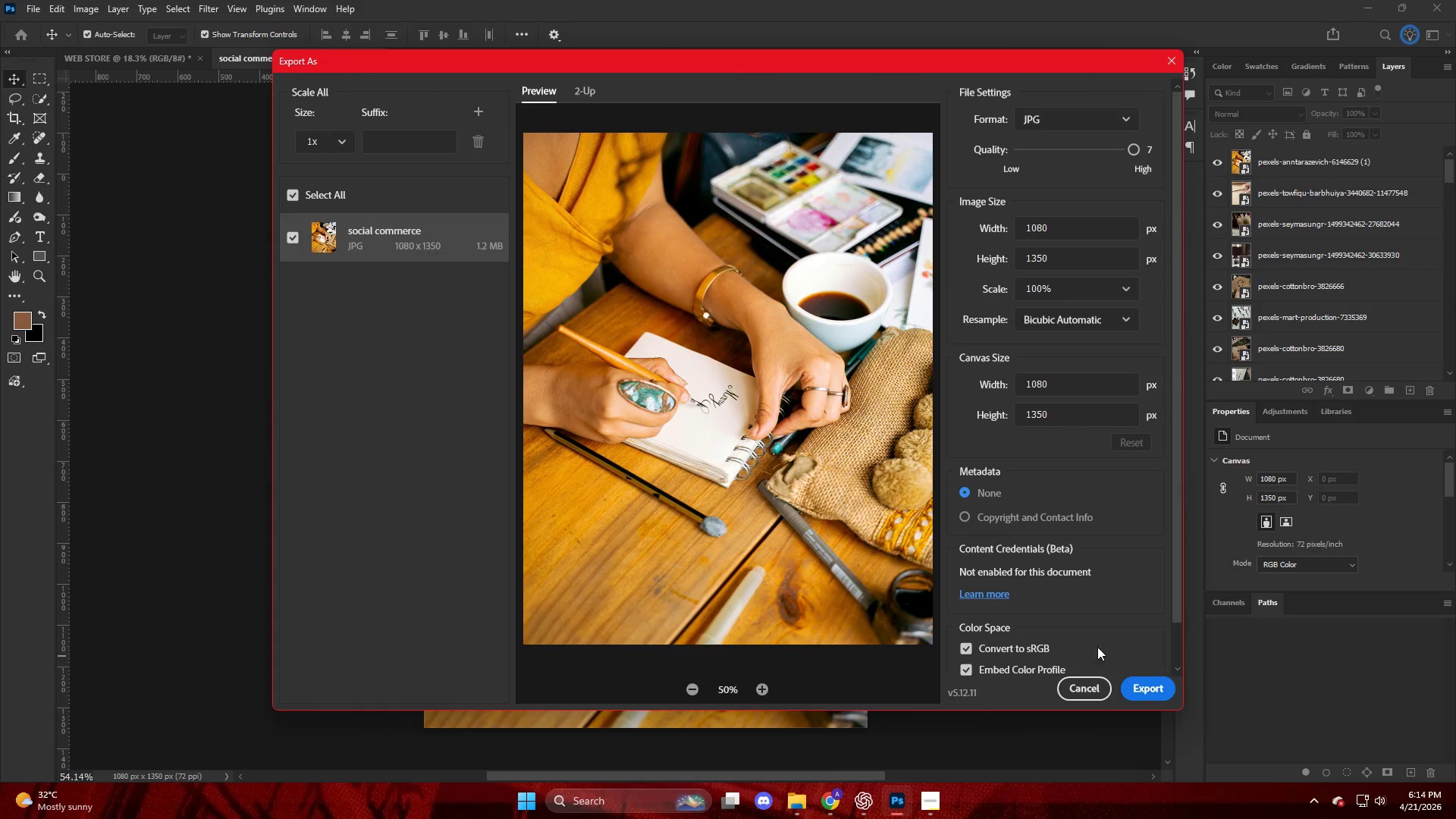 
left_click([1135, 692])
 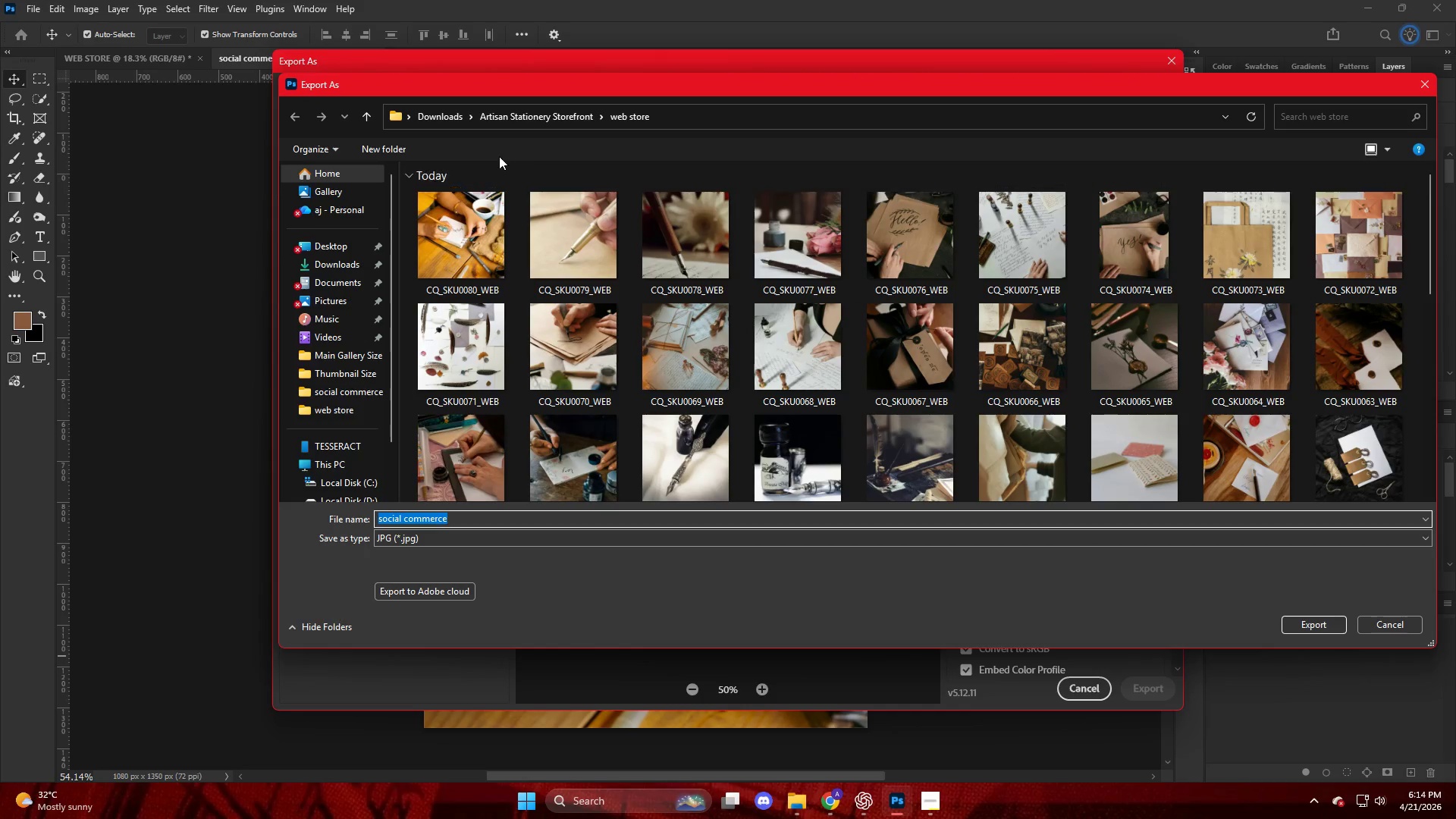 
left_click([538, 112])
 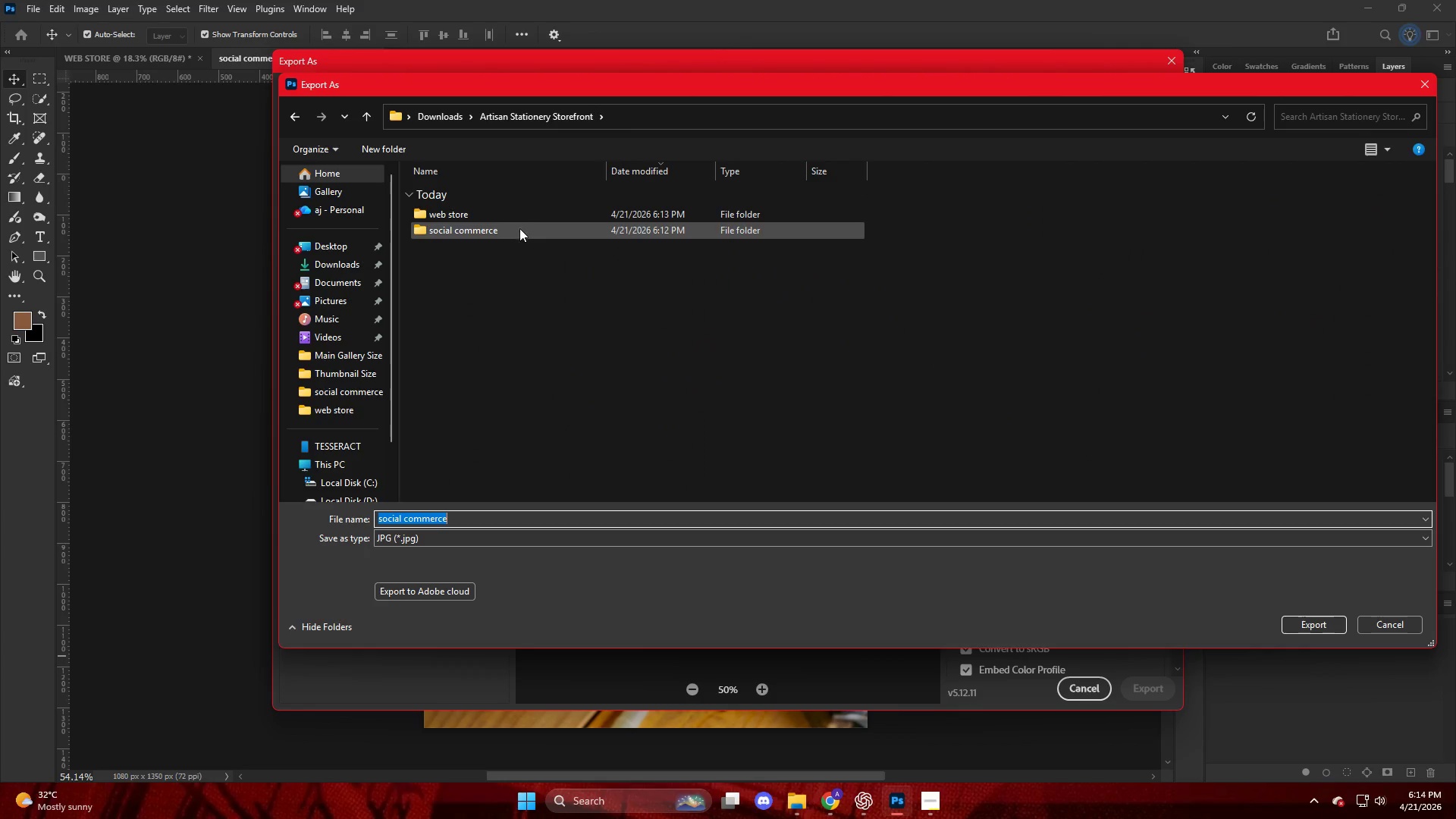 
left_click([521, 231])
 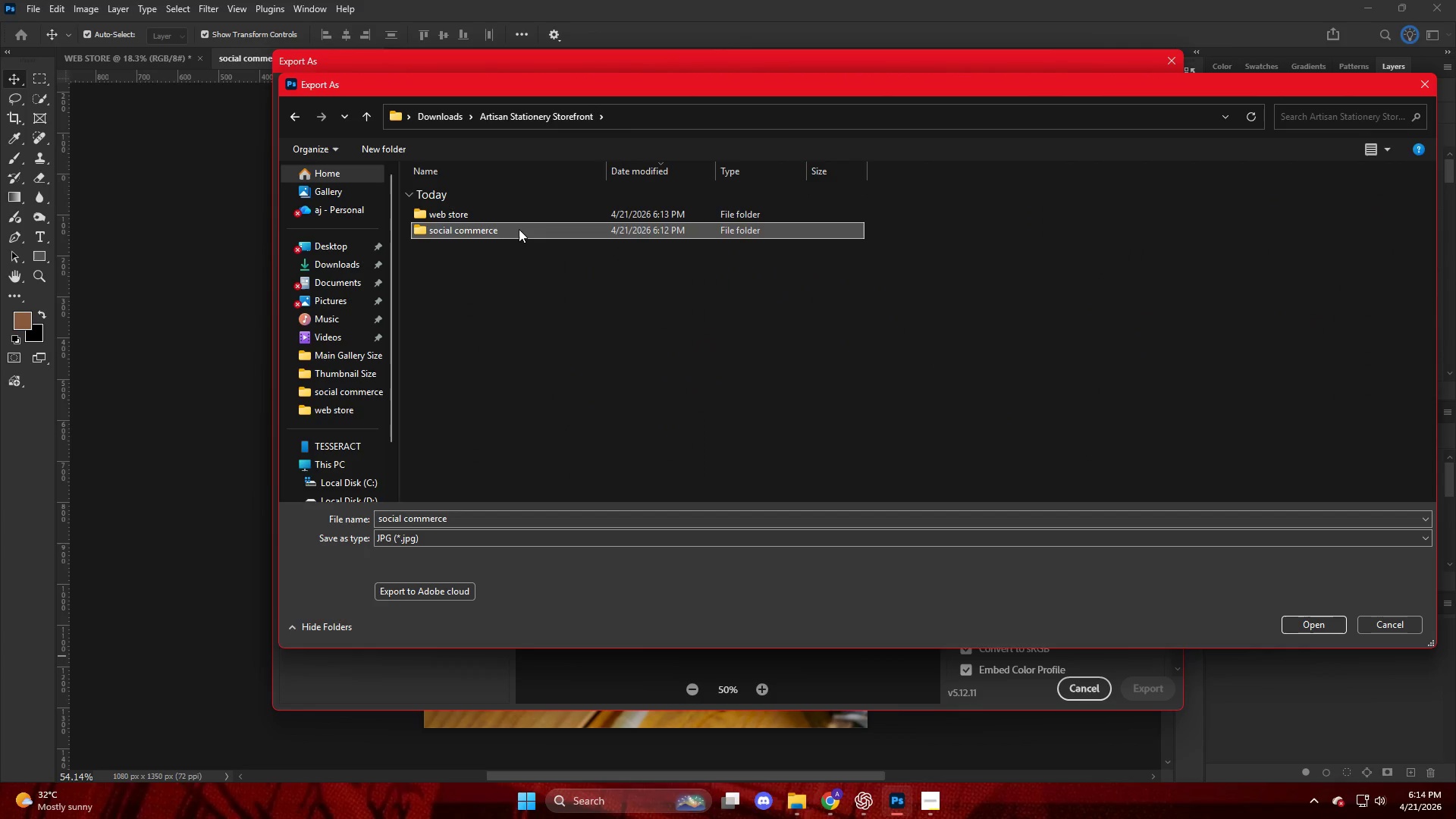 
double_click([519, 229])
 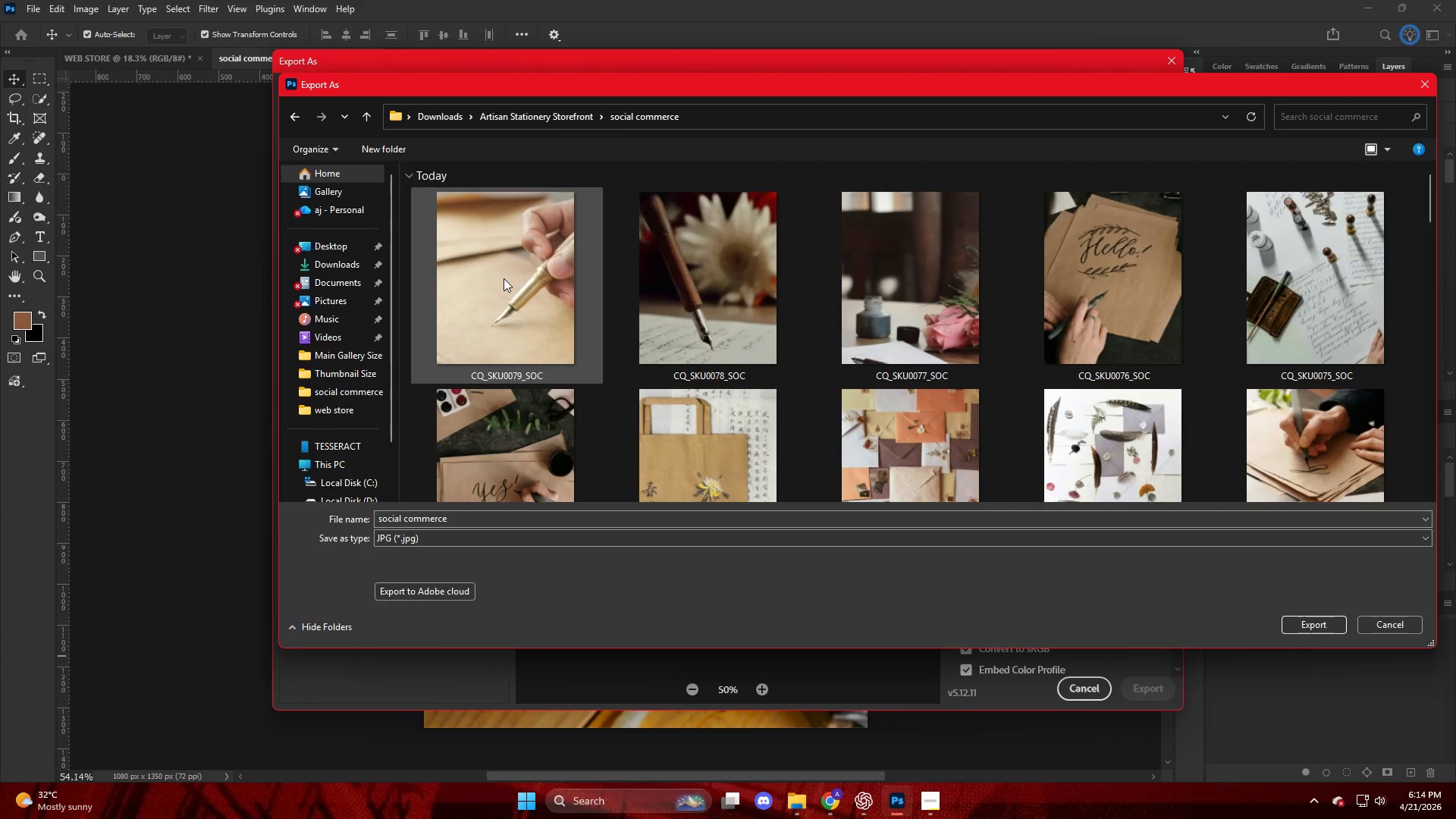 
left_click([504, 278])
 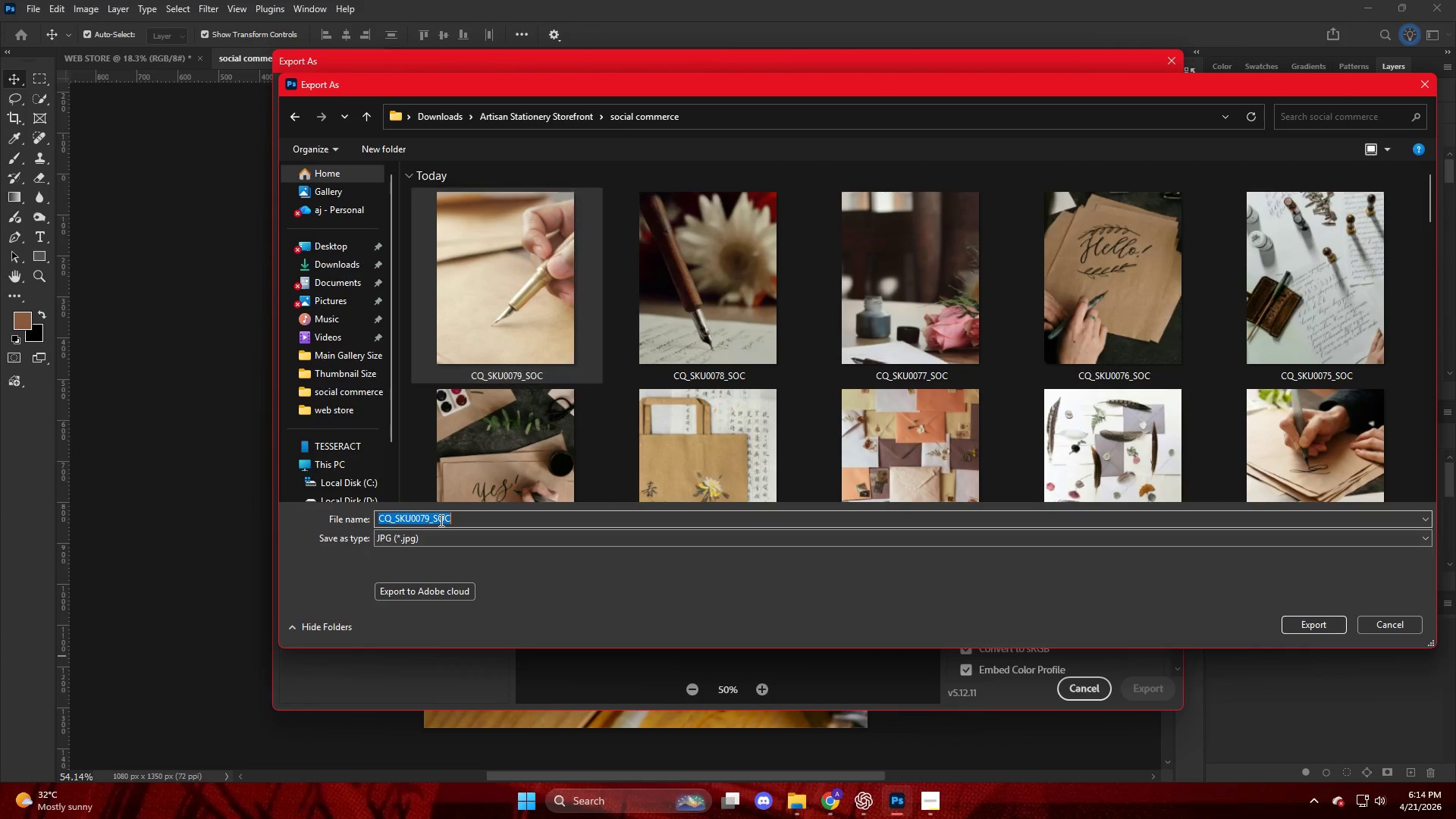 
double_click([431, 522])
 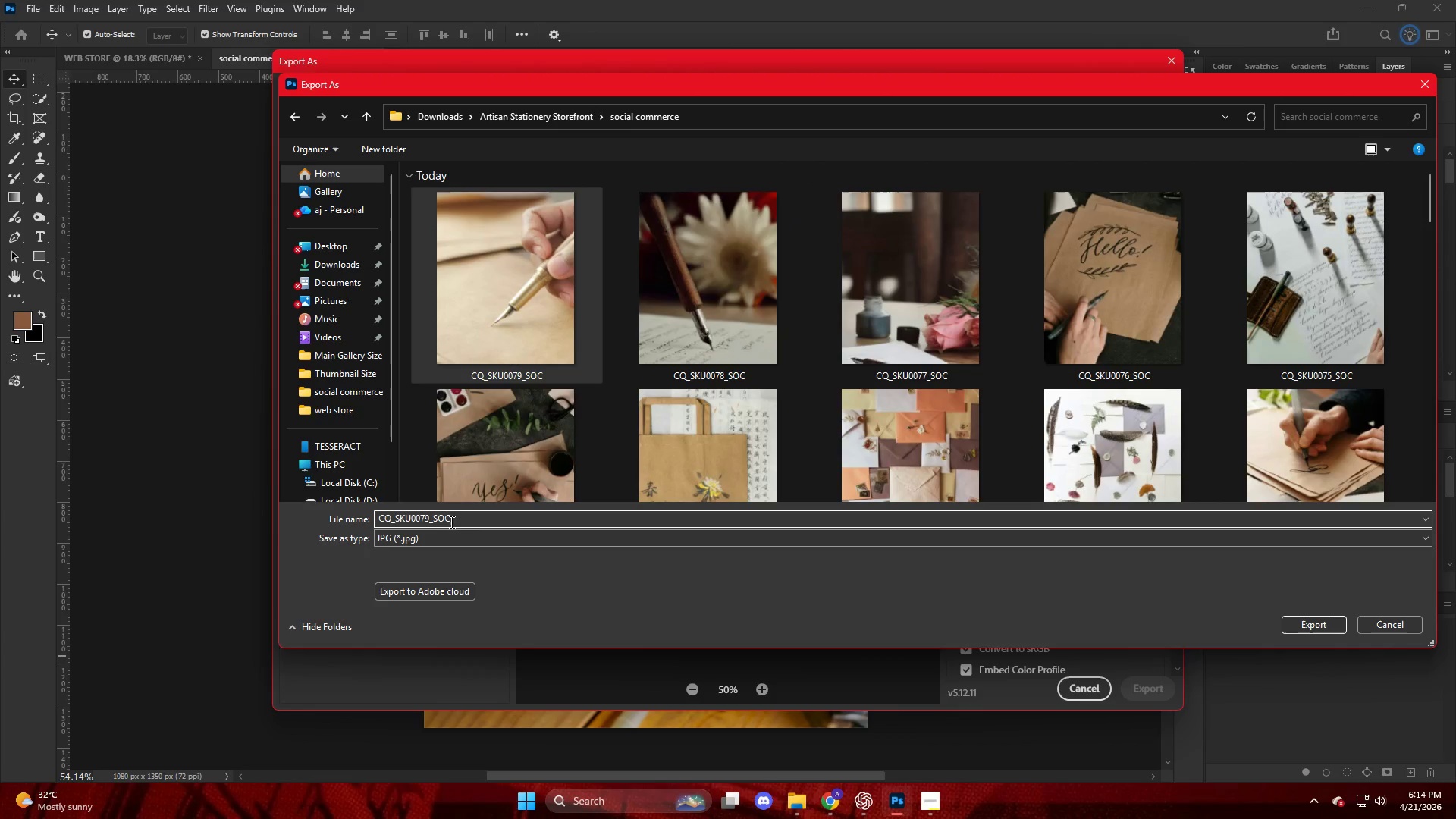 
key(Backspace)
 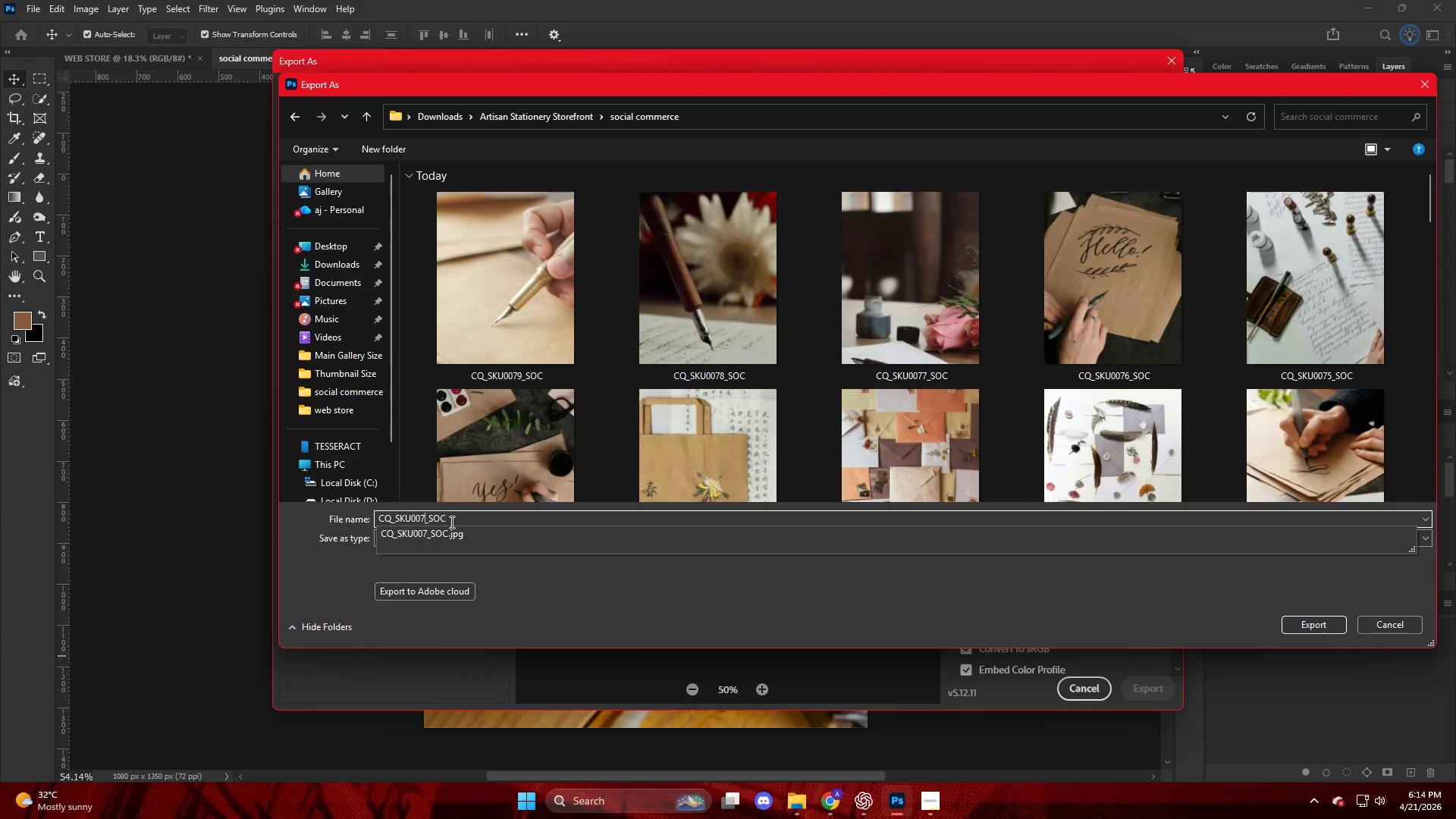 
key(Backspace)
 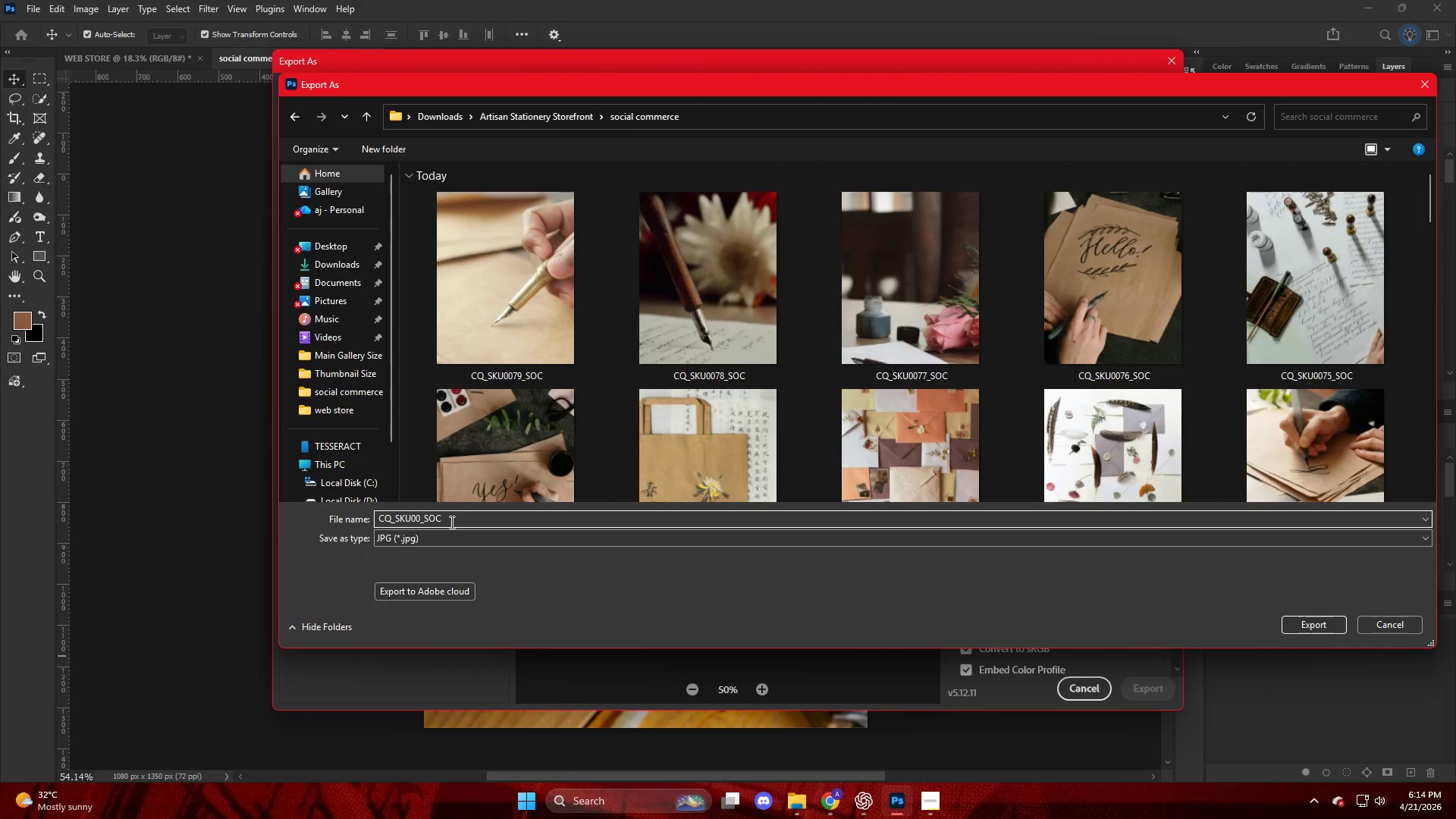 
key(Numpad8)
 